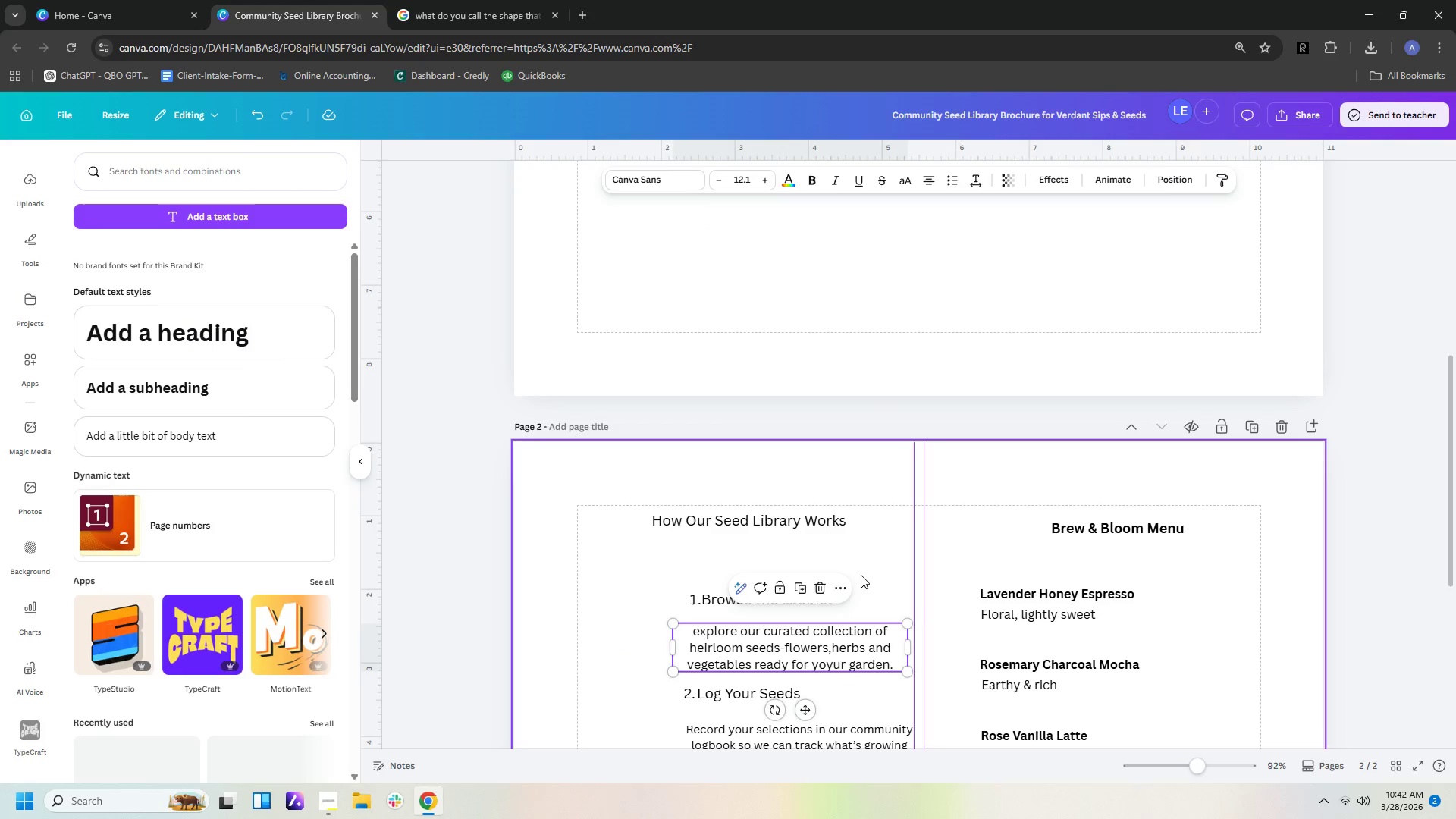 
left_click([864, 569])
 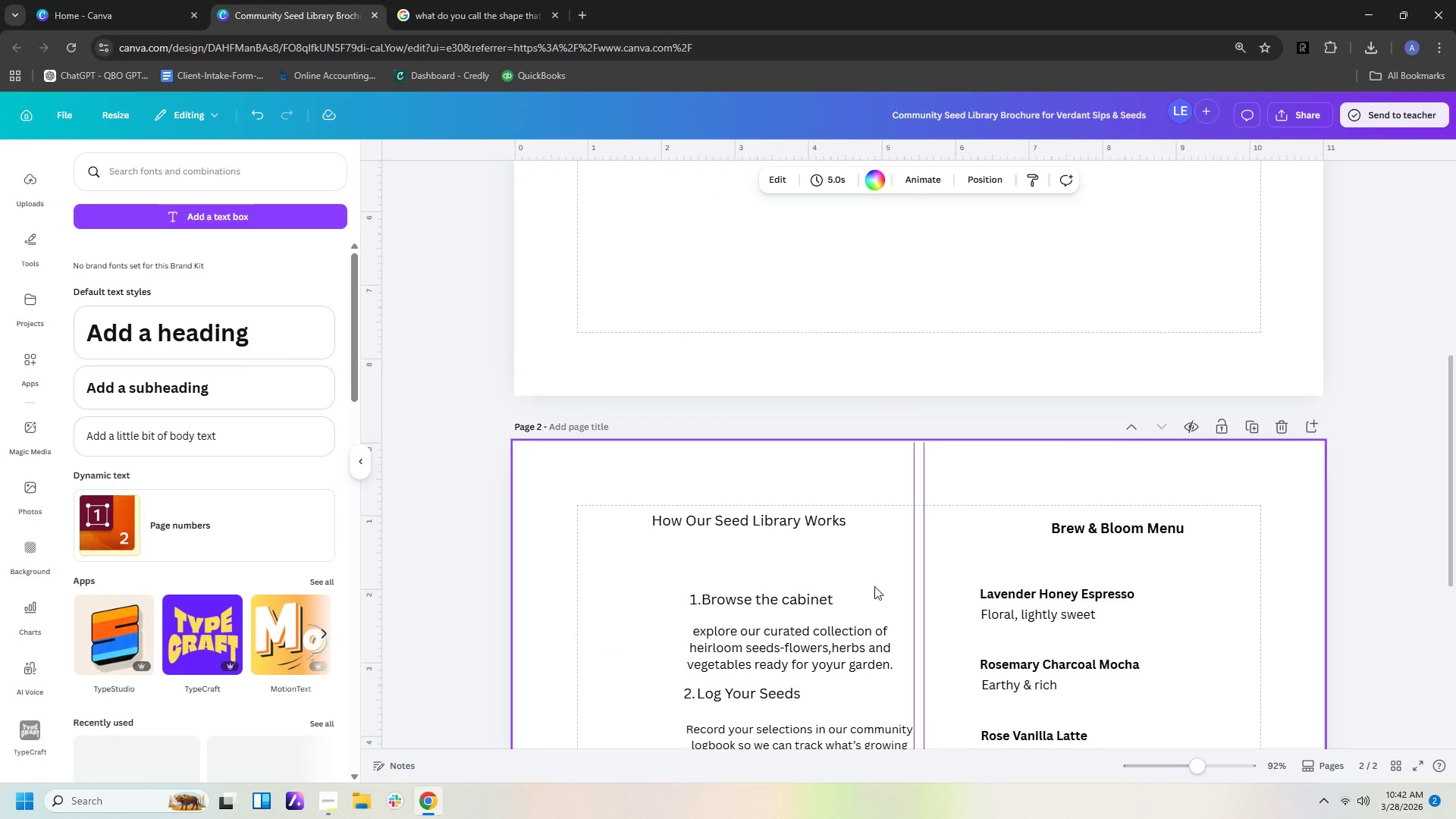 
scroll: coordinate [878, 596], scroll_direction: down, amount: 4.0
 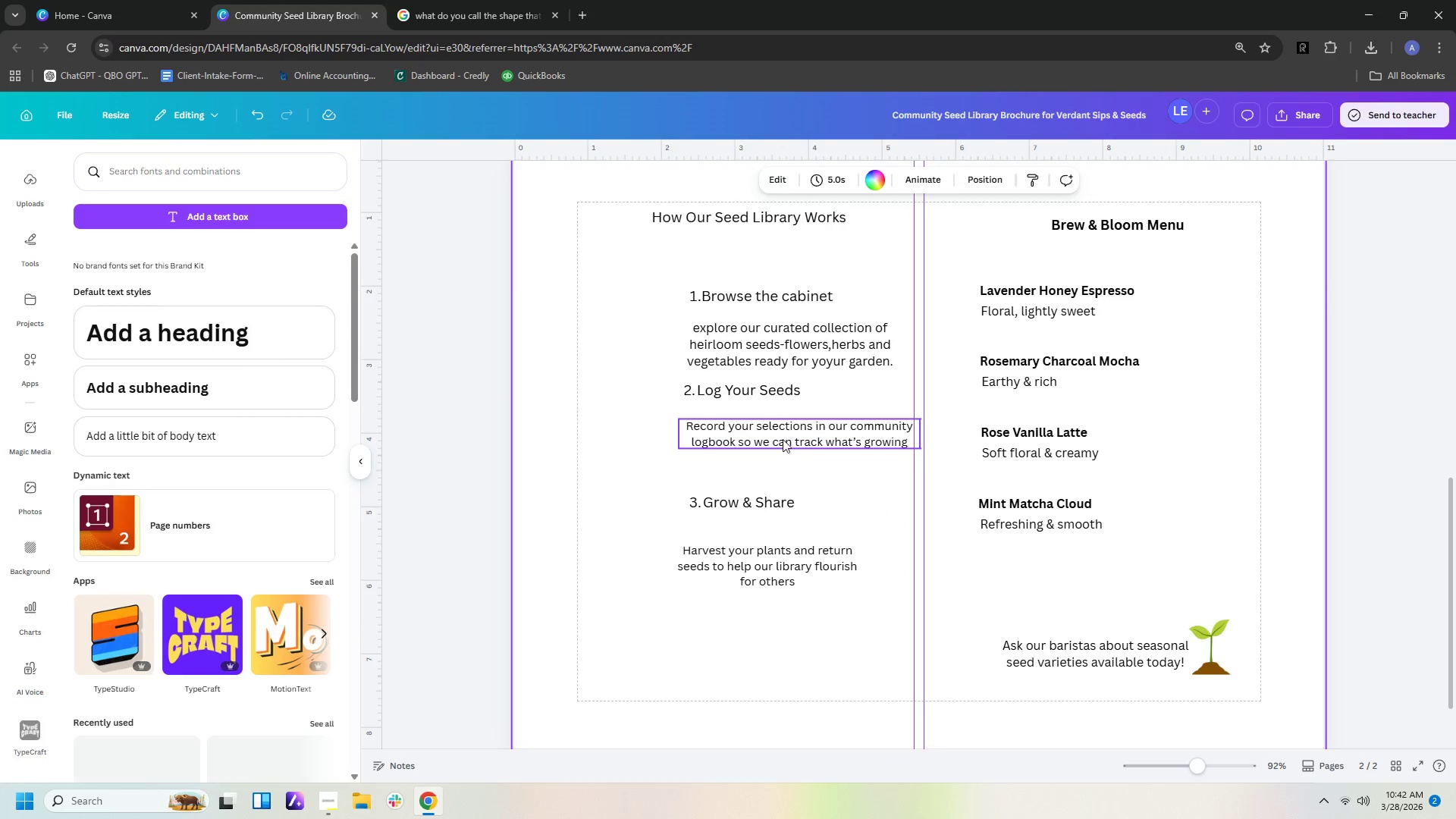 
left_click_drag(start_coordinate=[775, 565], to_coordinate=[795, 545])
 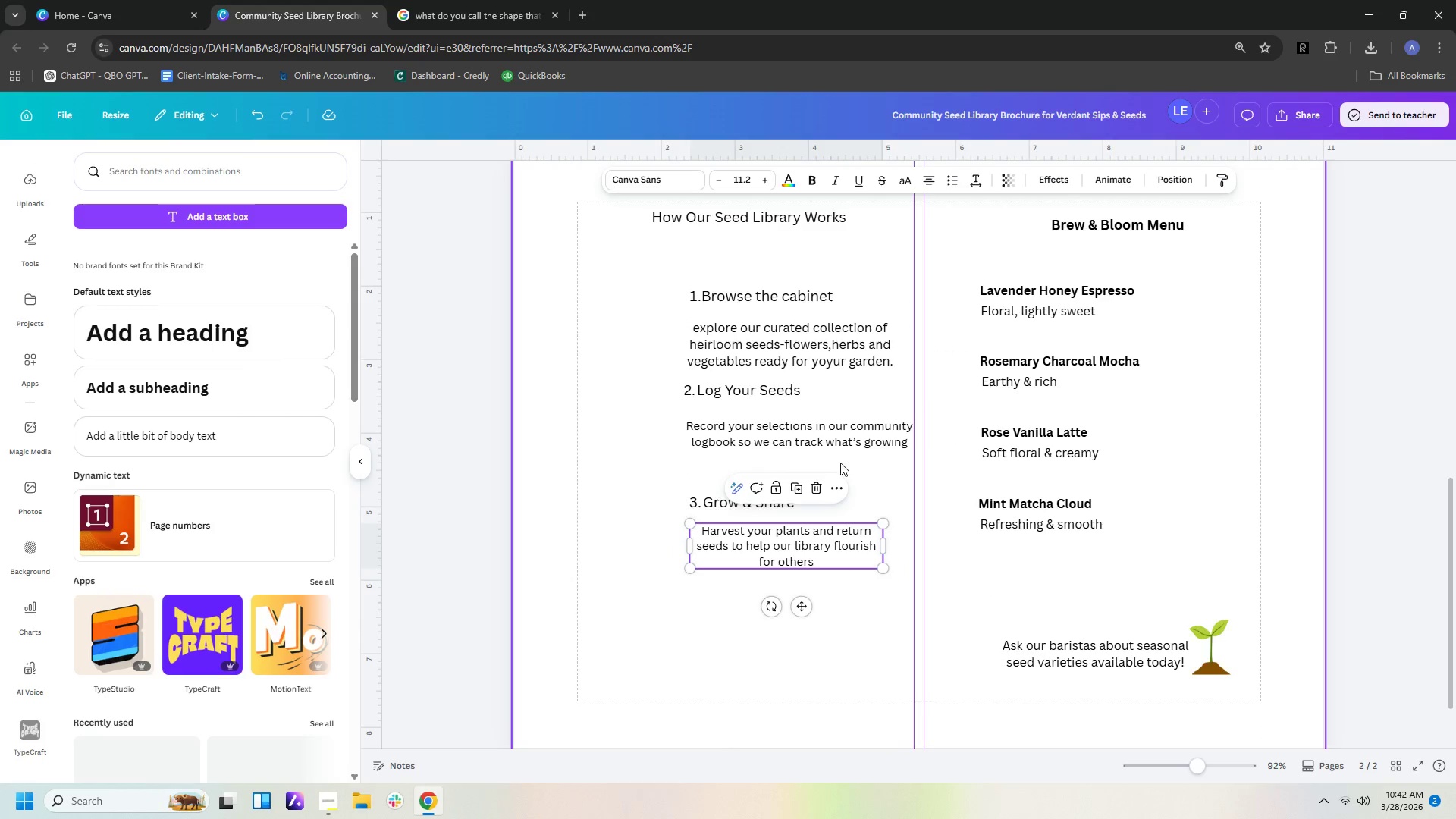 
left_click([840, 463])
 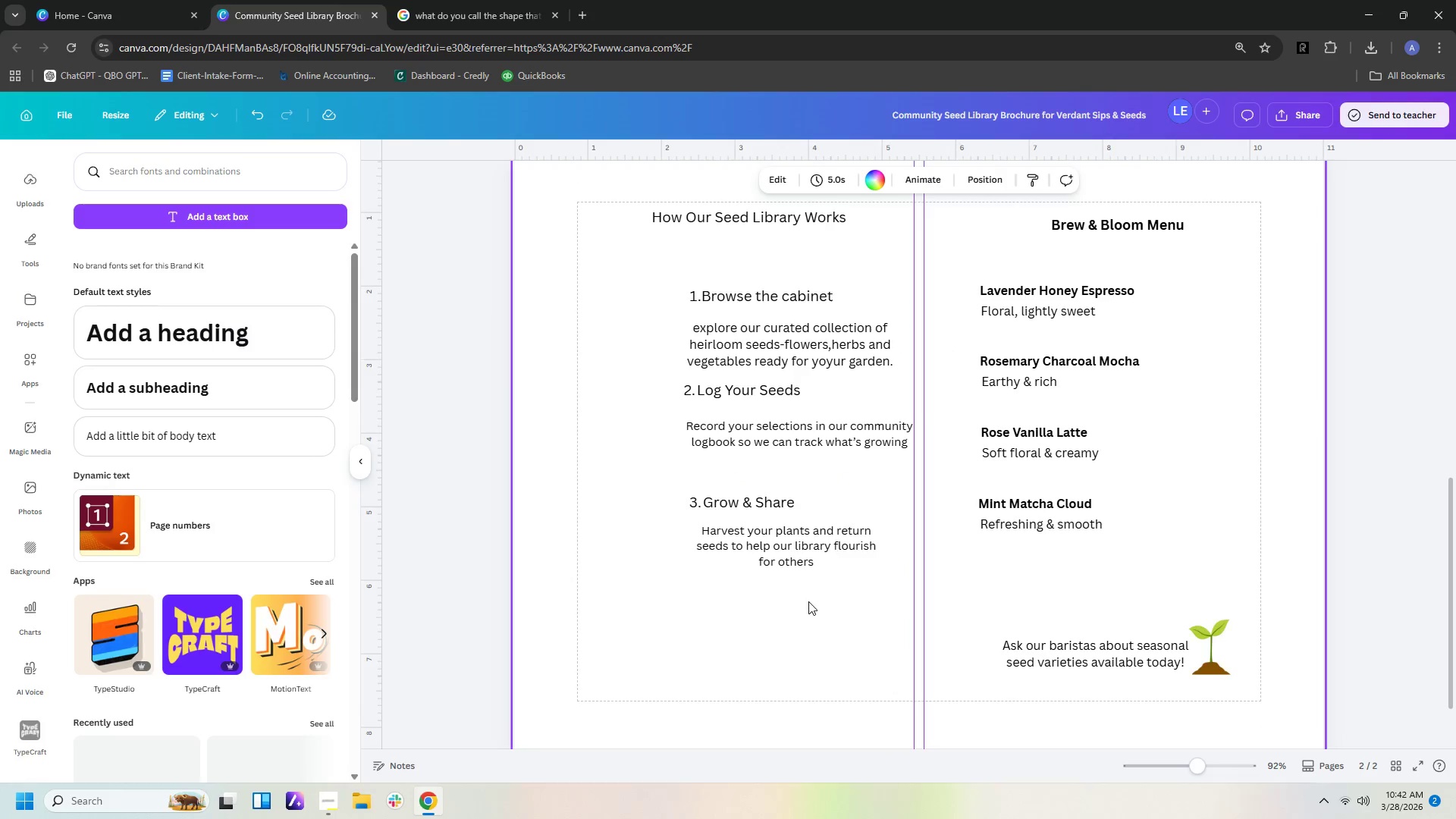 
scroll: coordinate [806, 610], scroll_direction: down, amount: 7.0
 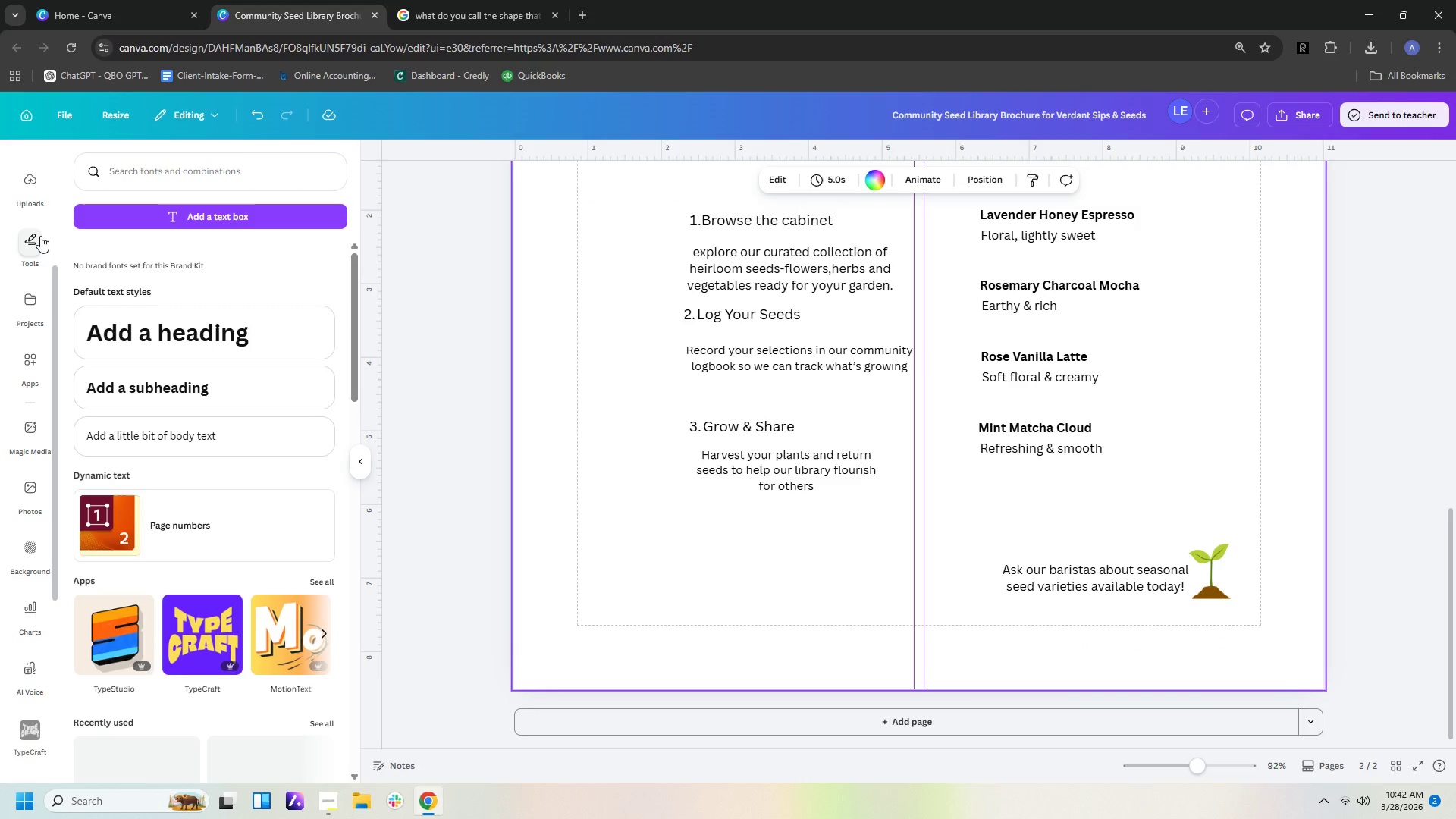 
wait(5.72)
 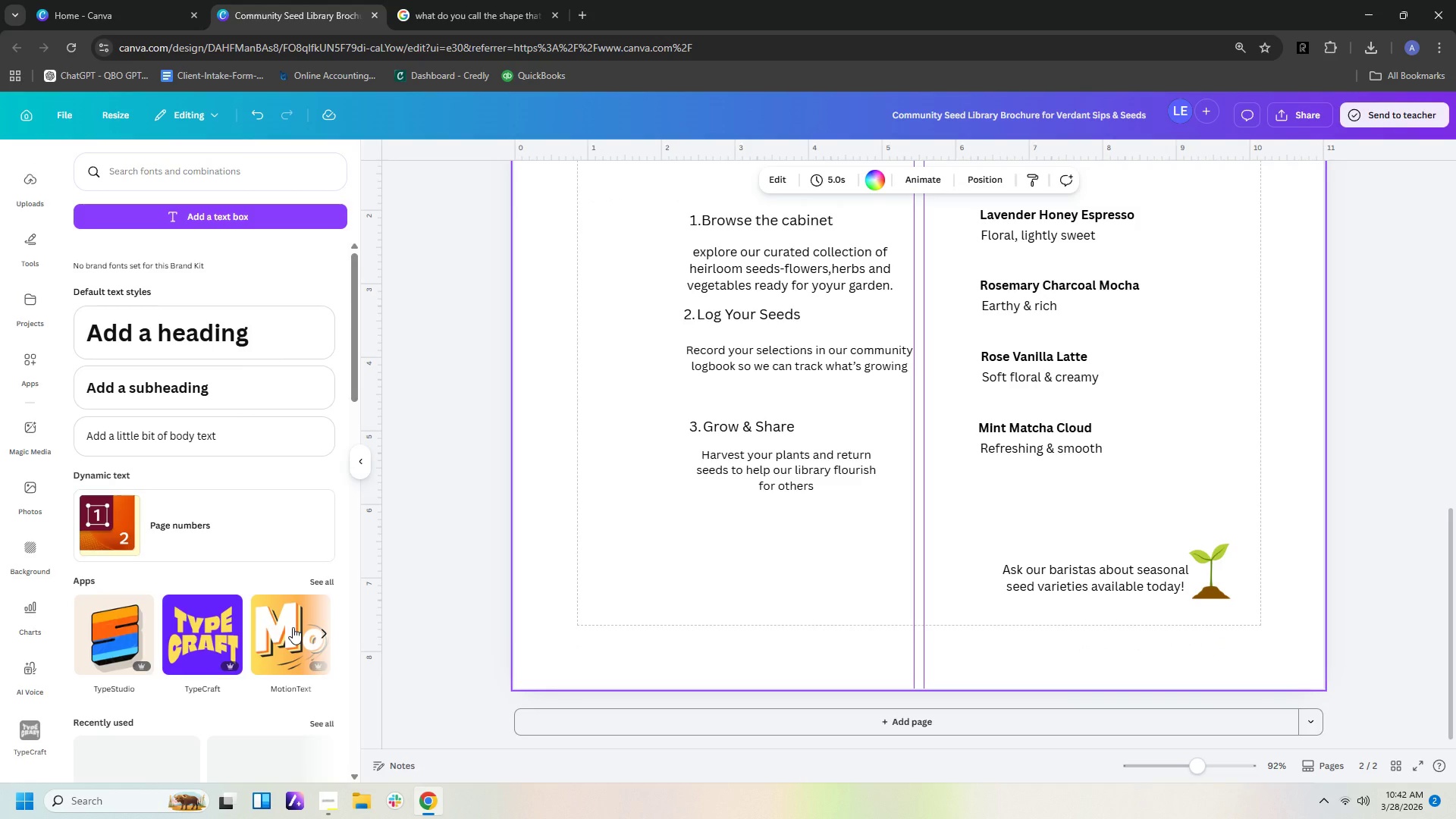 
left_click([36, 238])
 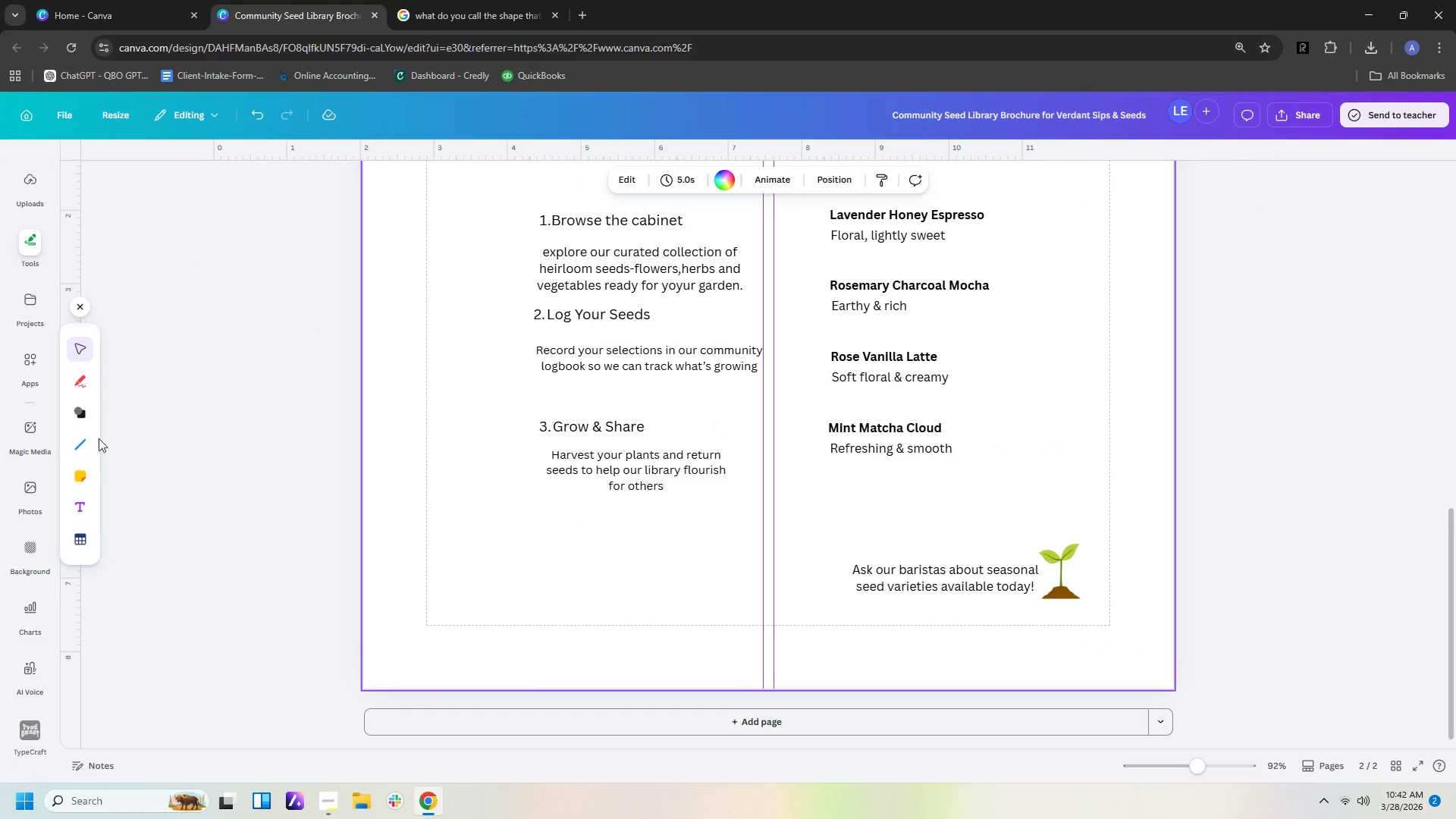 
left_click([83, 415])
 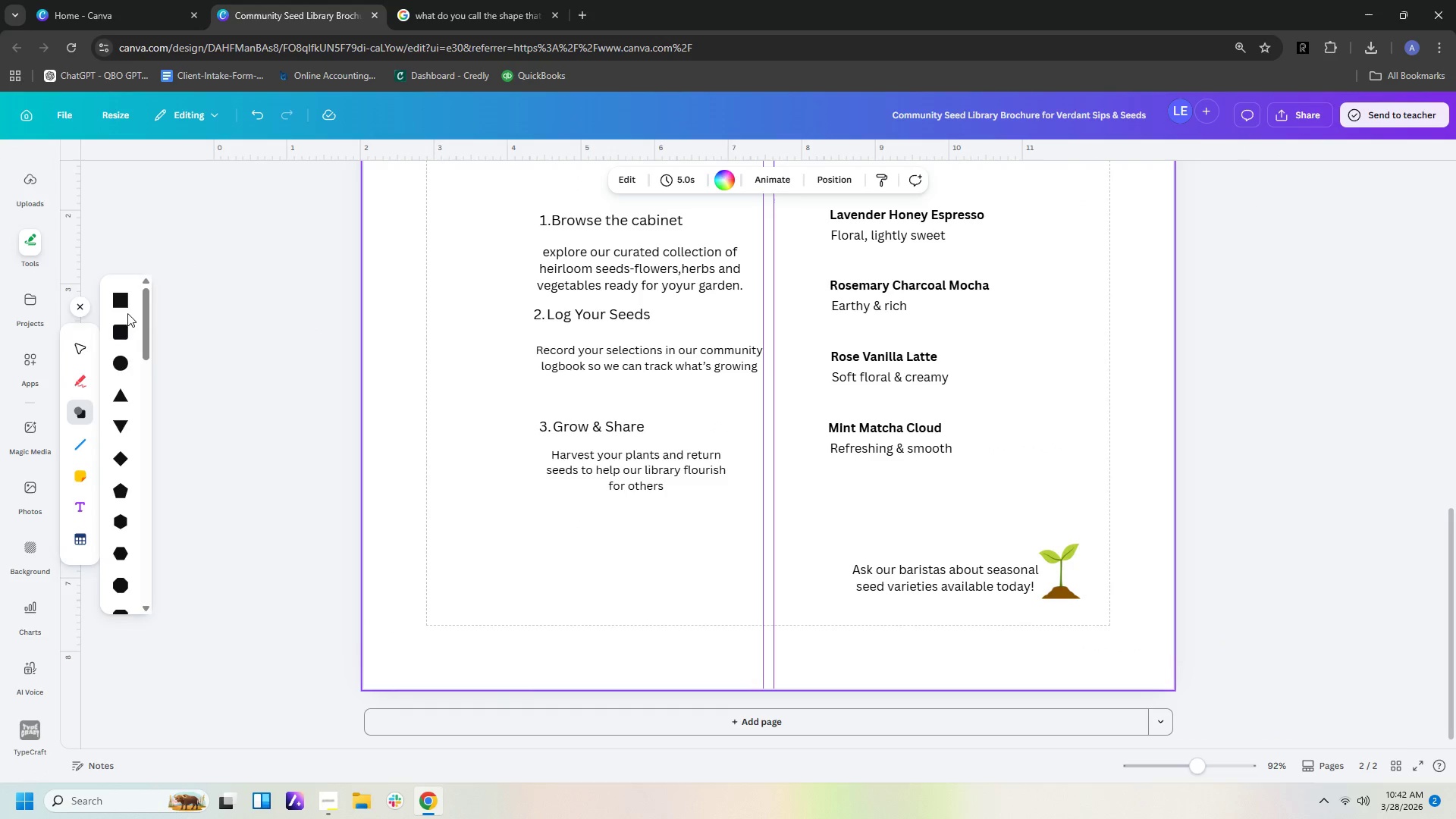 
left_click([127, 307])
 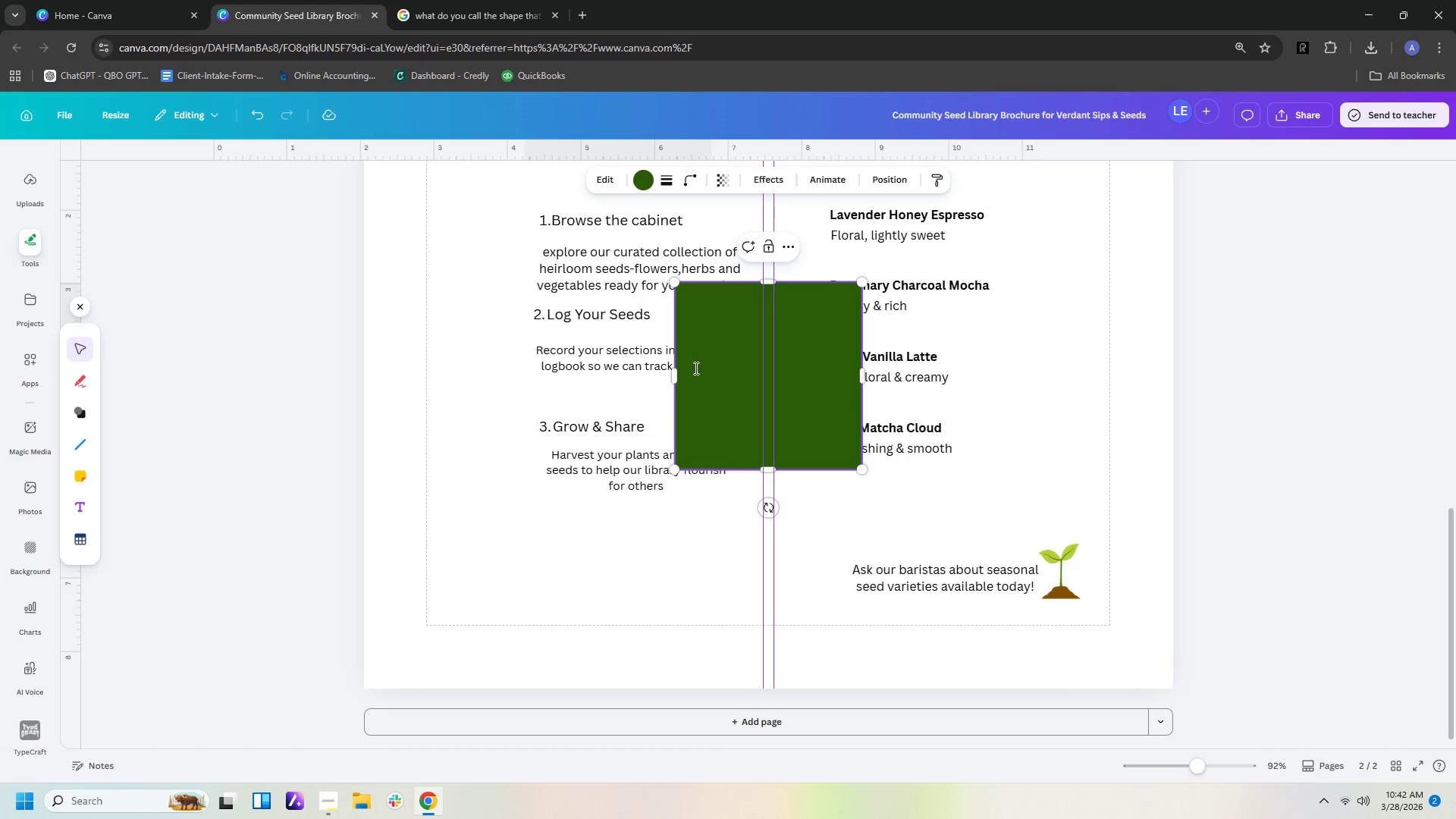 
left_click([827, 397])
 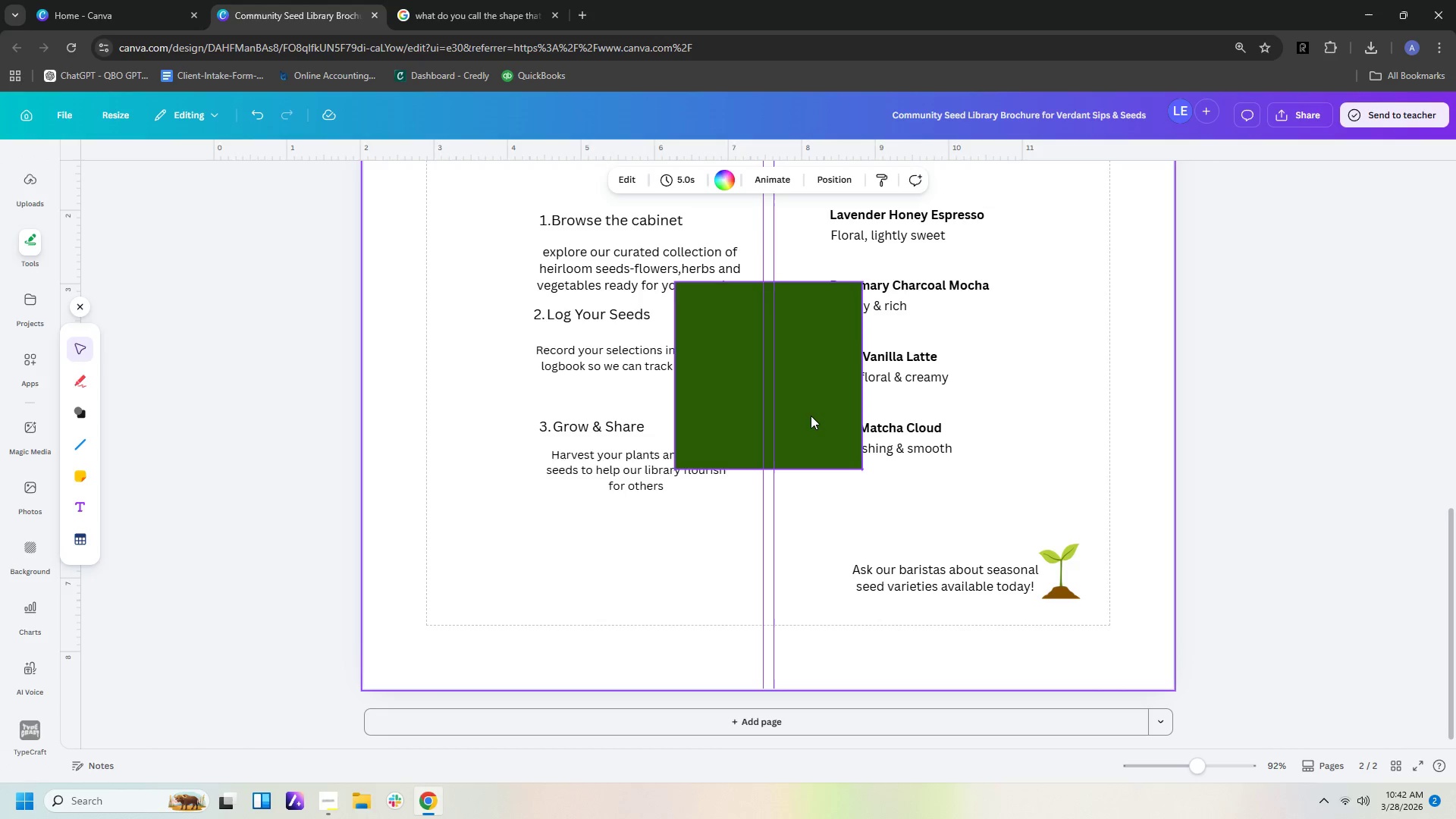 
left_click_drag(start_coordinate=[813, 410], to_coordinate=[503, 749])
 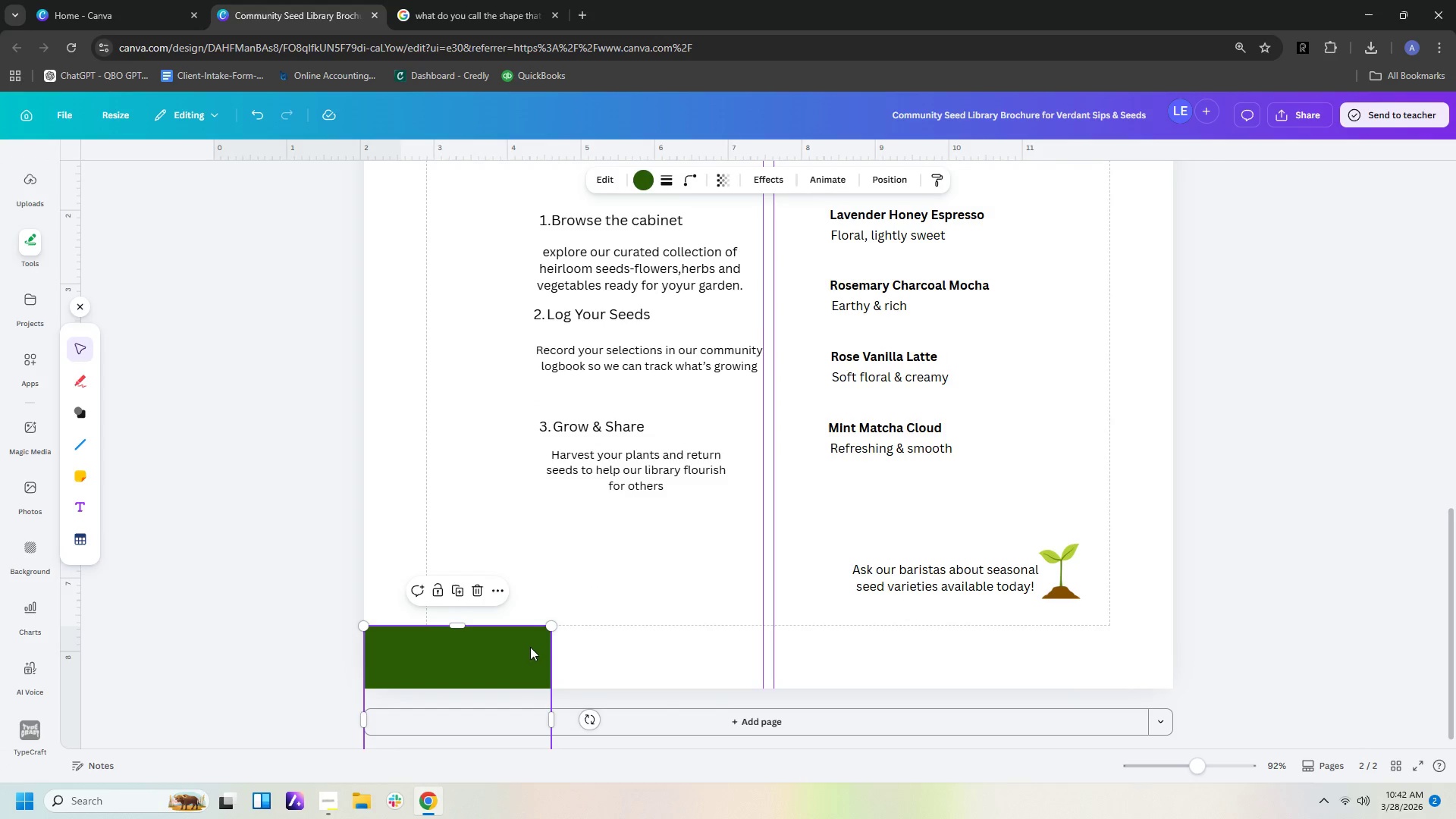 
scroll: coordinate [530, 646], scroll_direction: down, amount: 2.0
 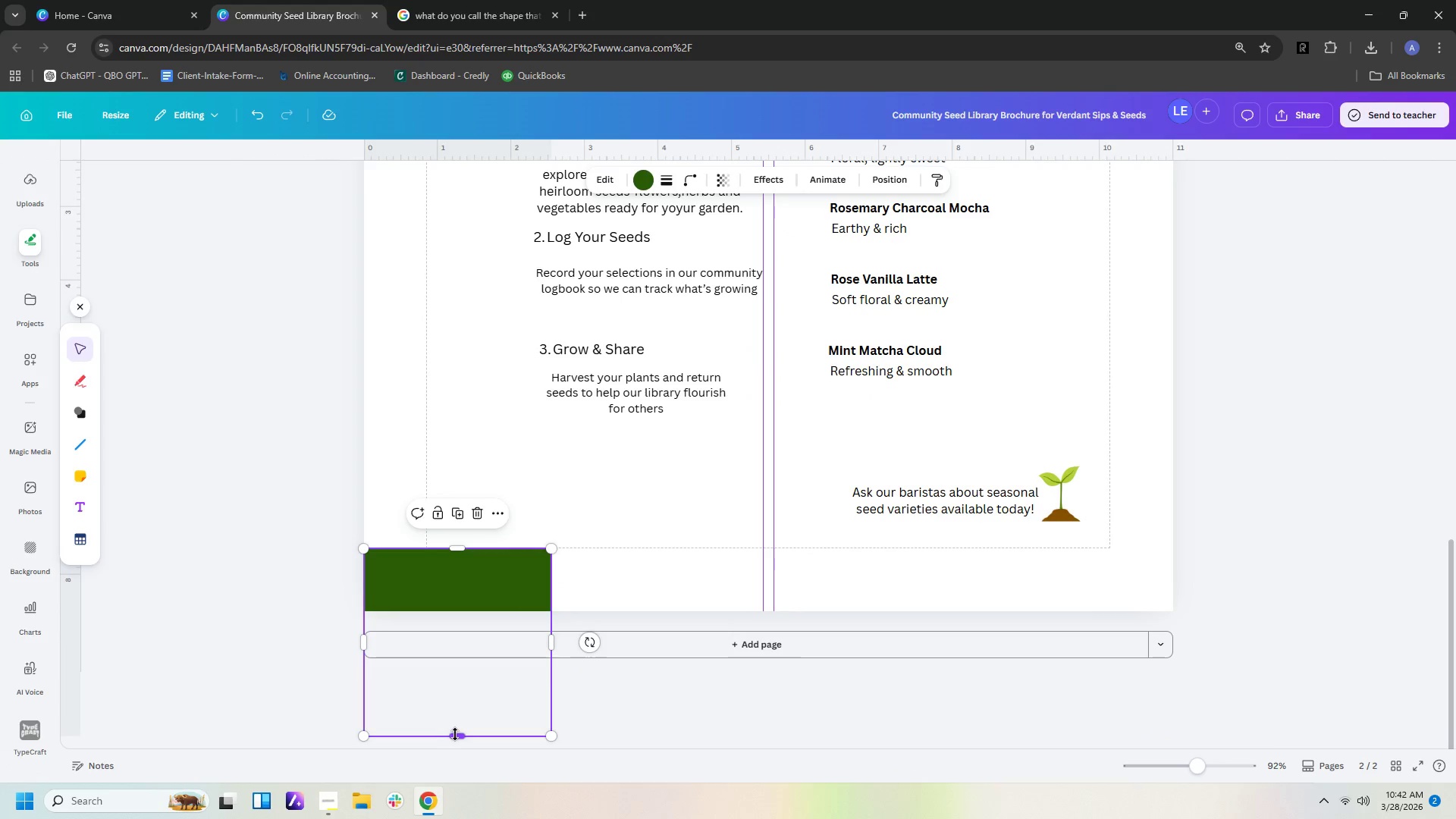 
left_click_drag(start_coordinate=[461, 734], to_coordinate=[459, 687])
 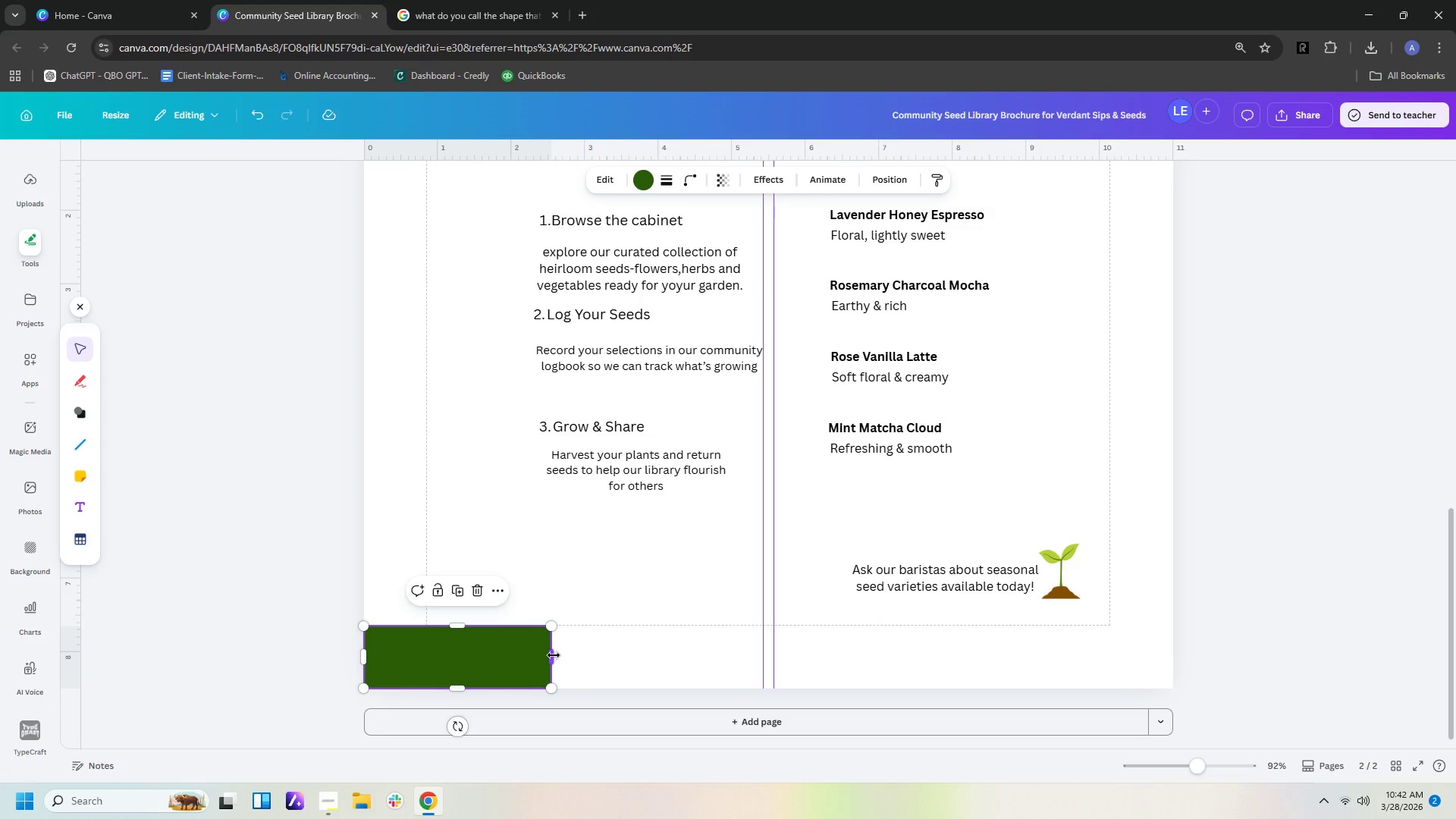 
left_click_drag(start_coordinate=[554, 655], to_coordinate=[1178, 662])
 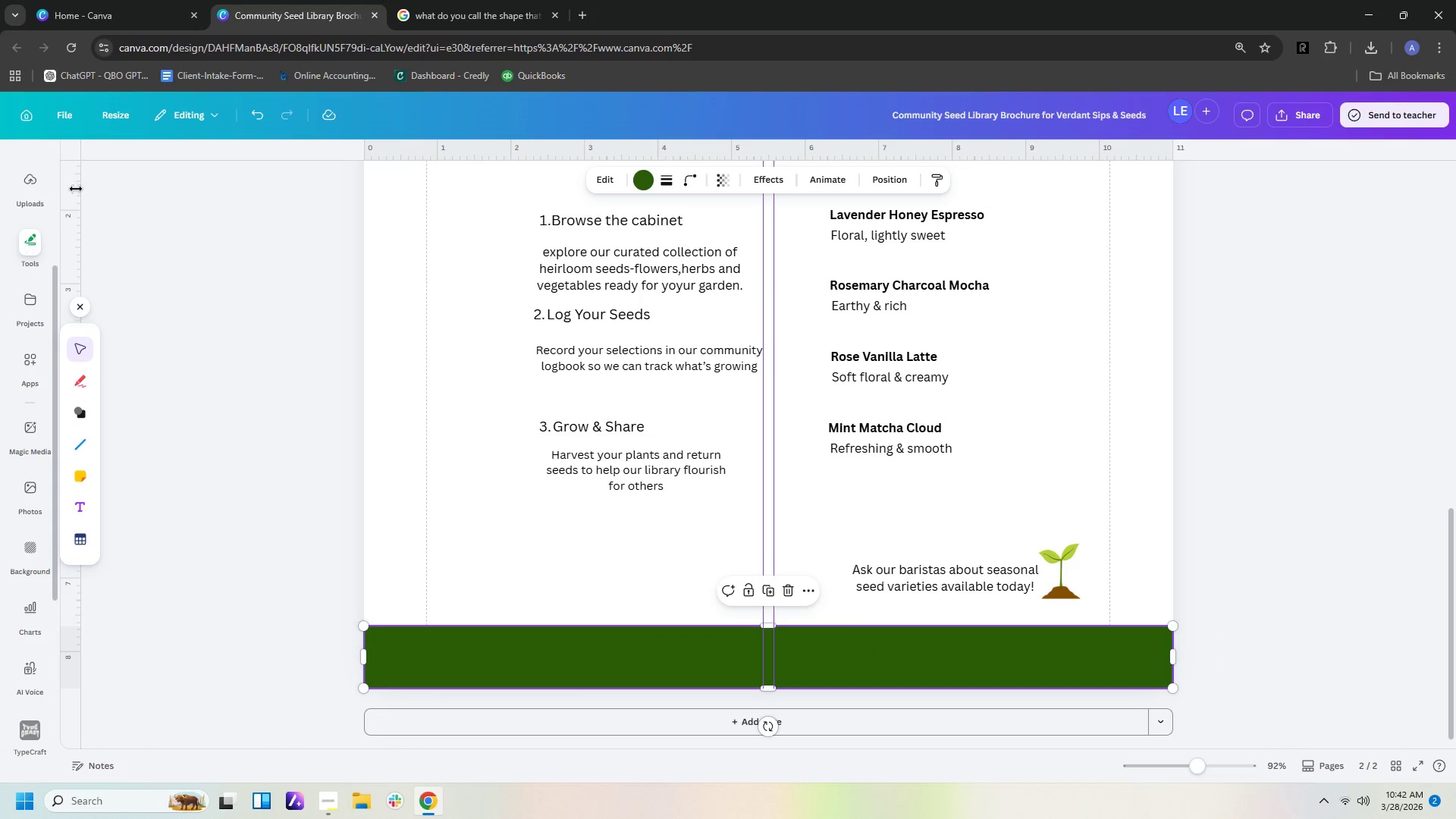 
left_click([642, 189])
 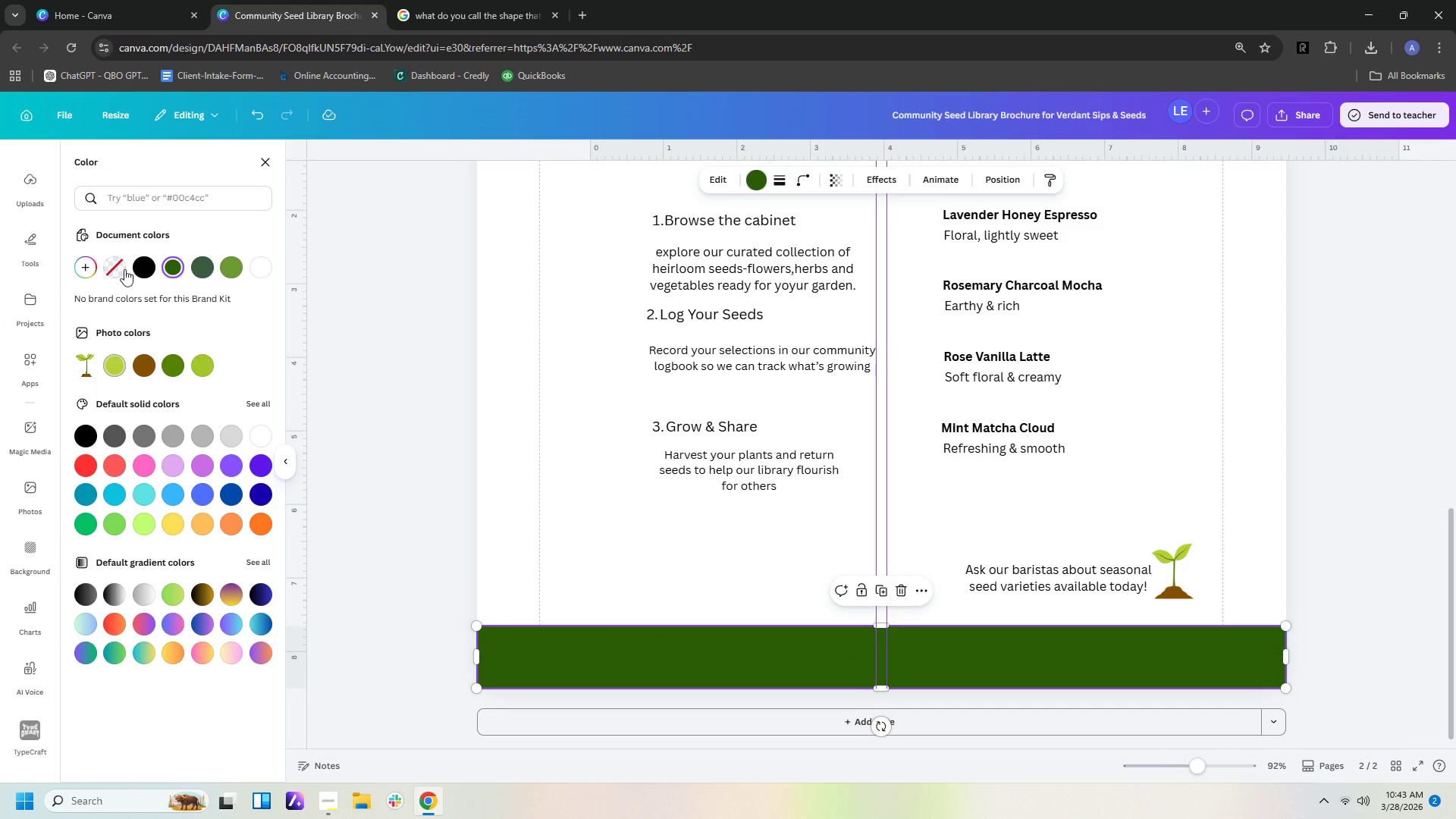 
left_click([86, 259])
 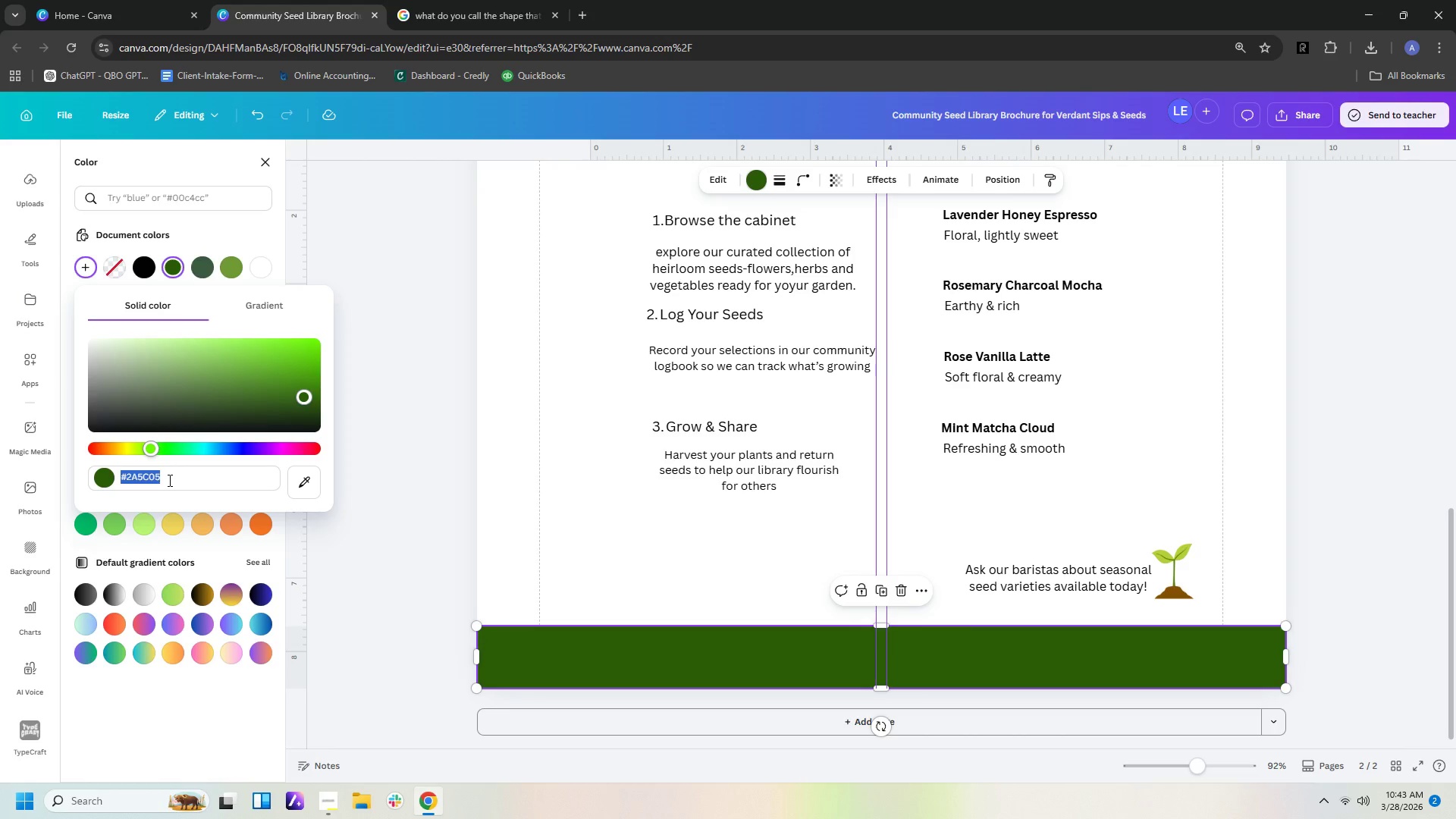 
wait(16.2)
 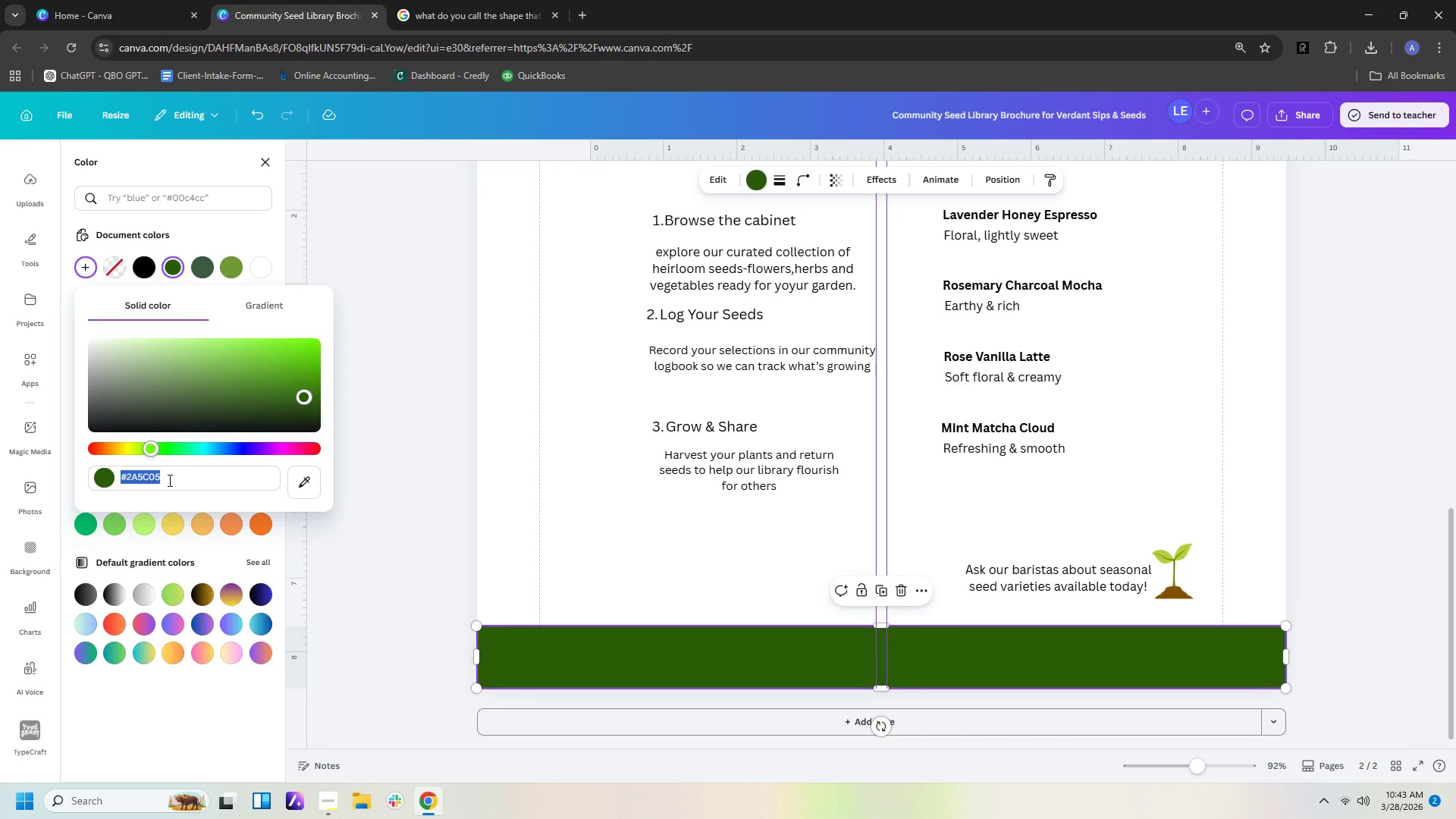 
type(3a5a40)
 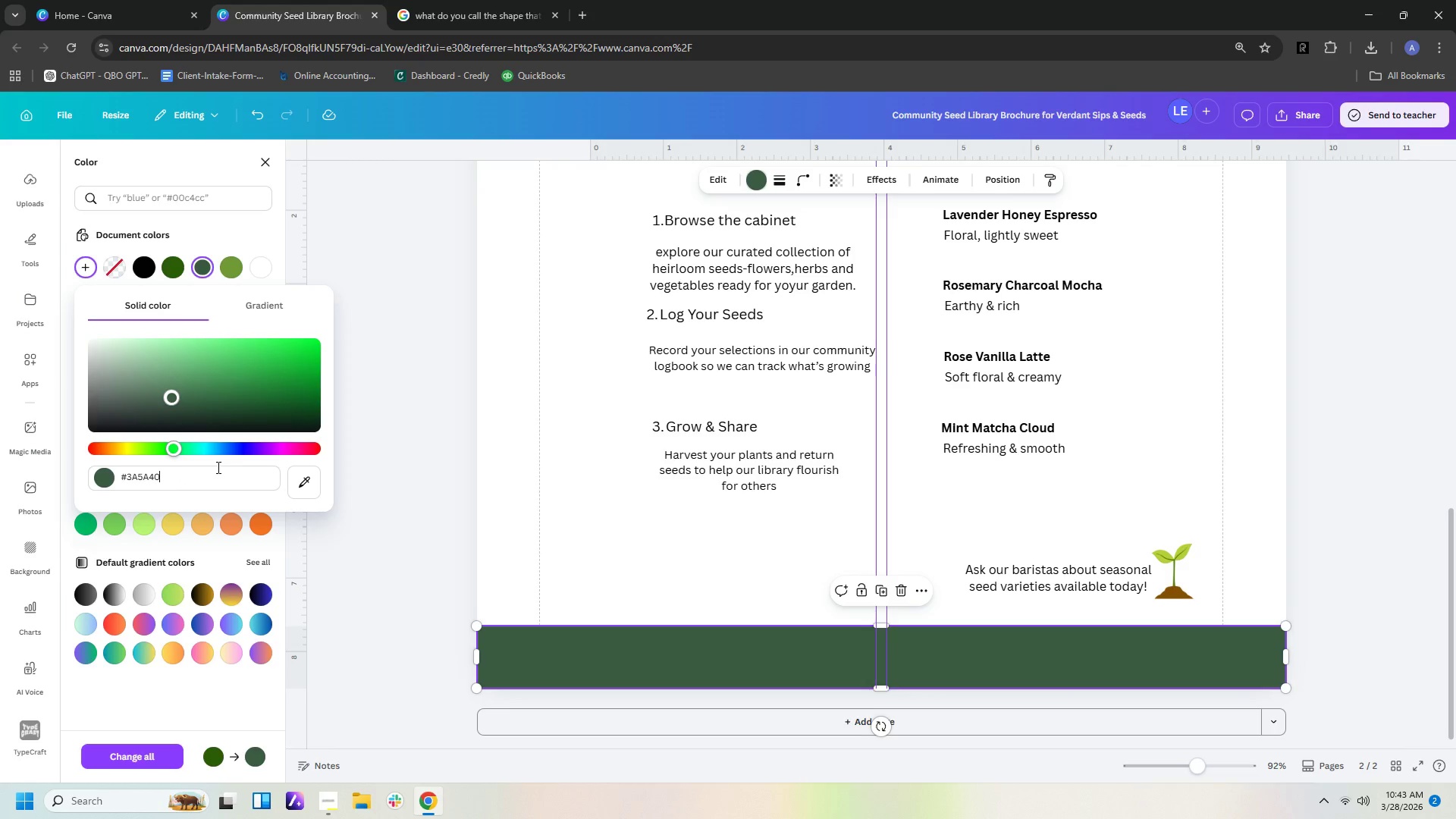 
left_click_drag(start_coordinate=[202, 479], to_coordinate=[0, 453])
 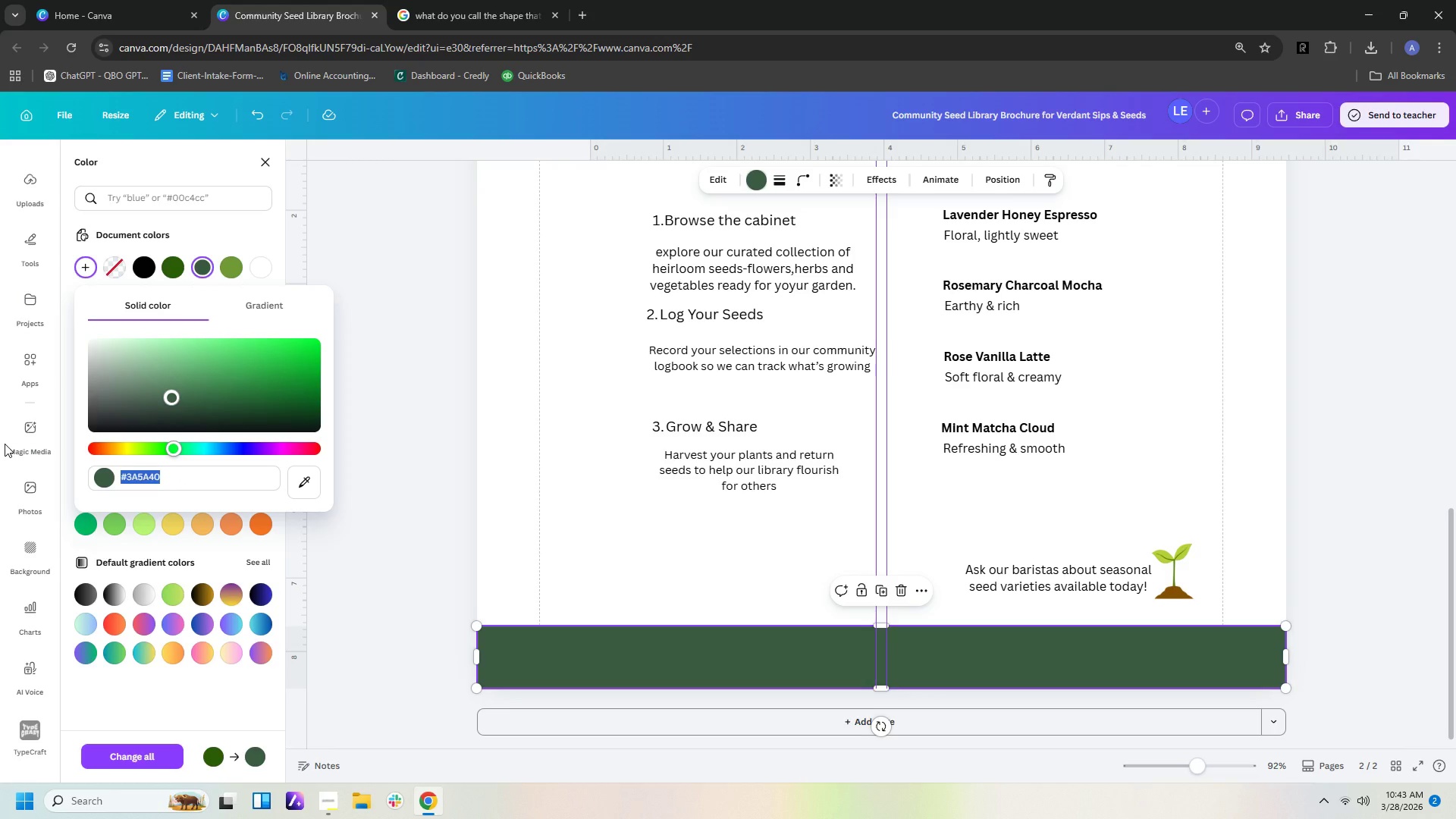 
type(a3b18a)
 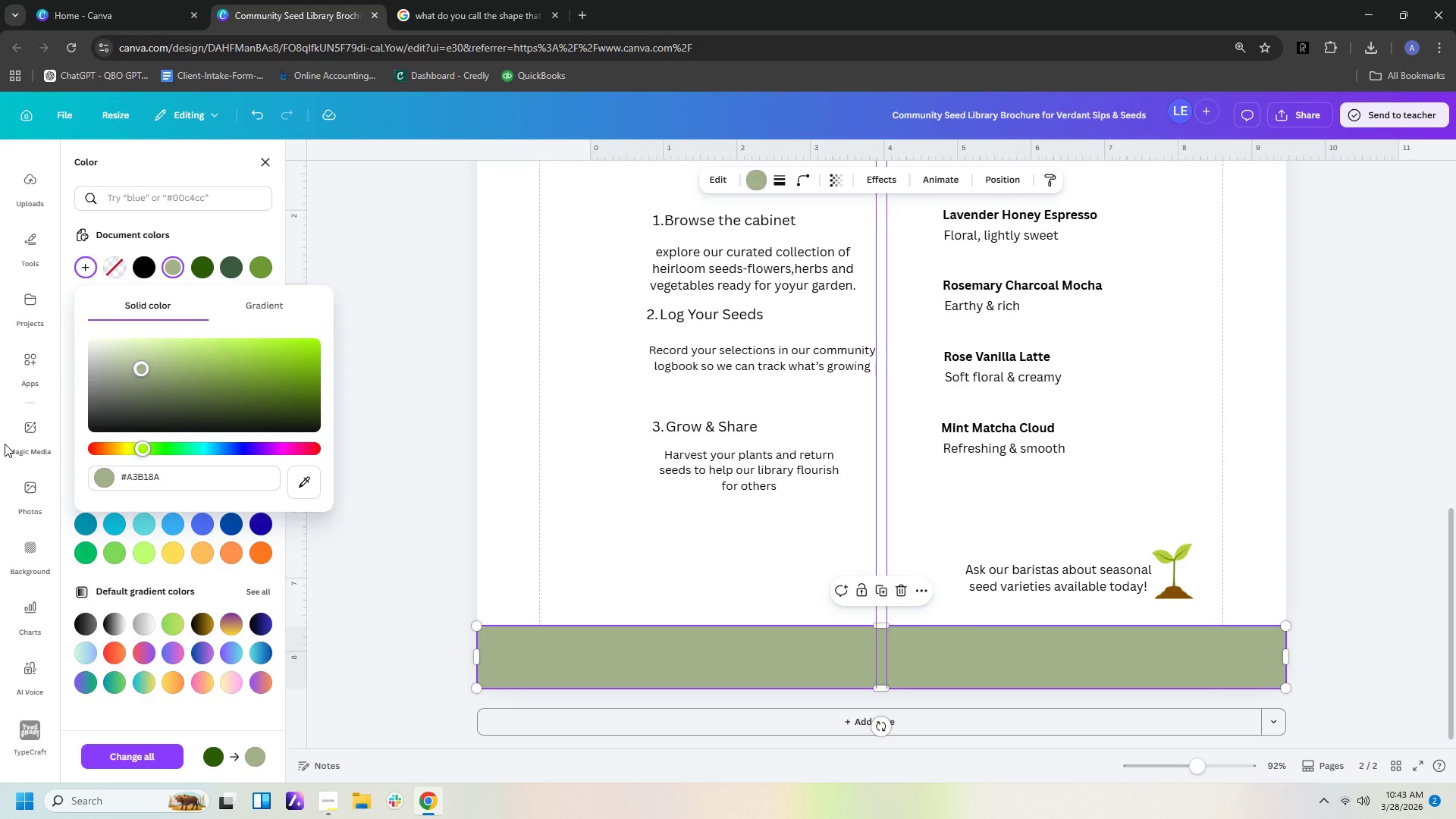 
key(Enter)
 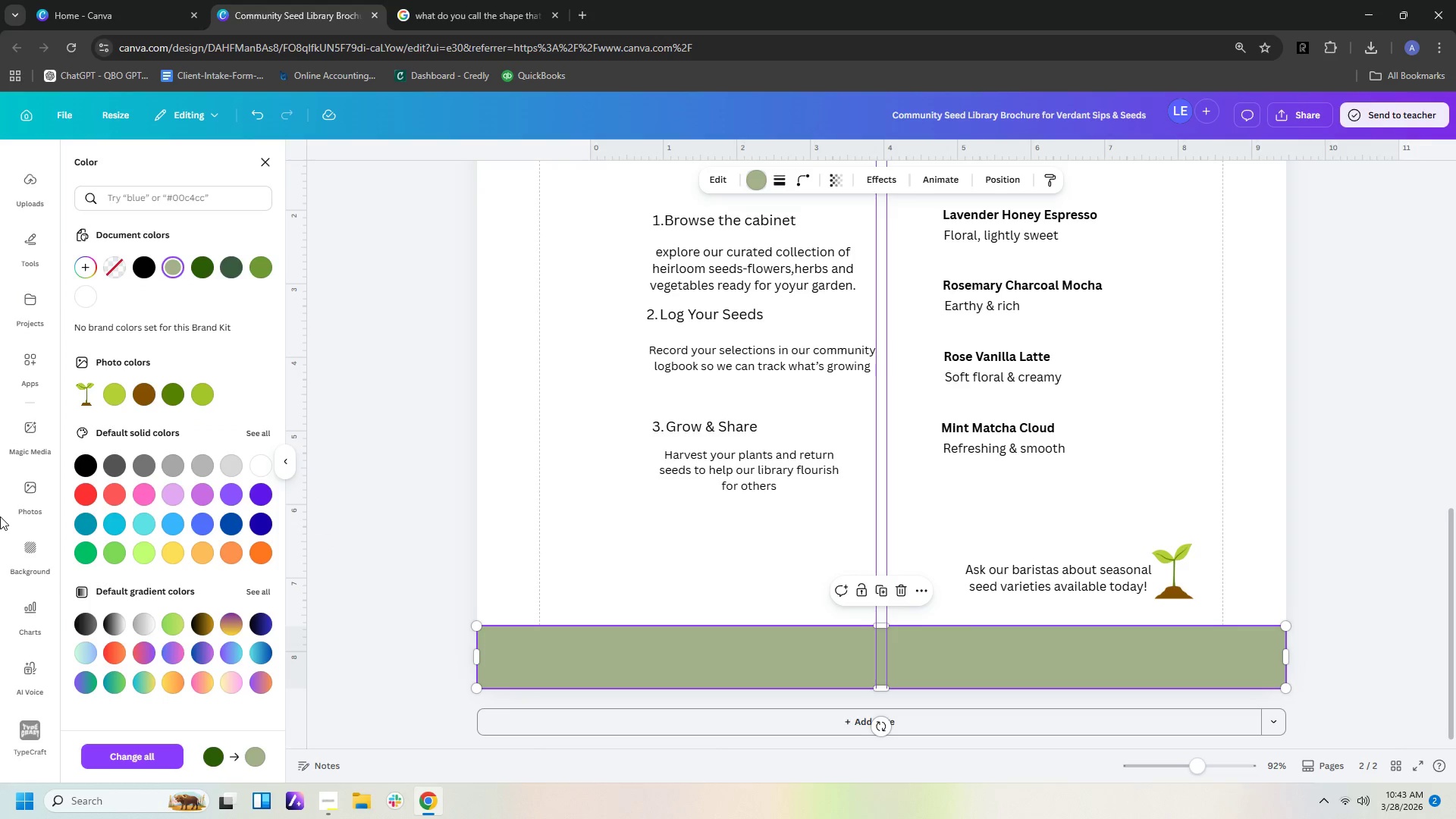 
left_click([1045, 485])
 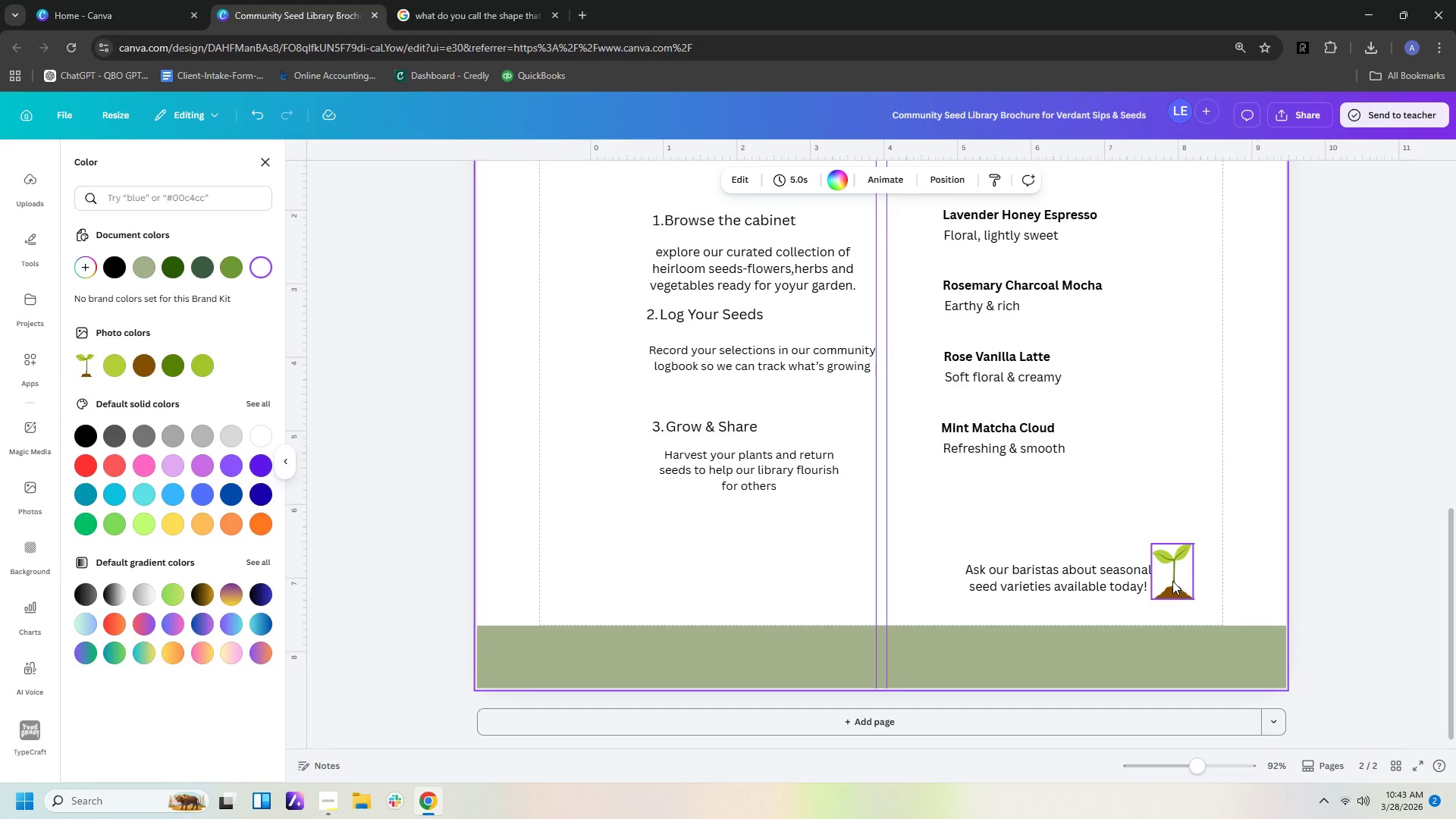 
wait(6.19)
 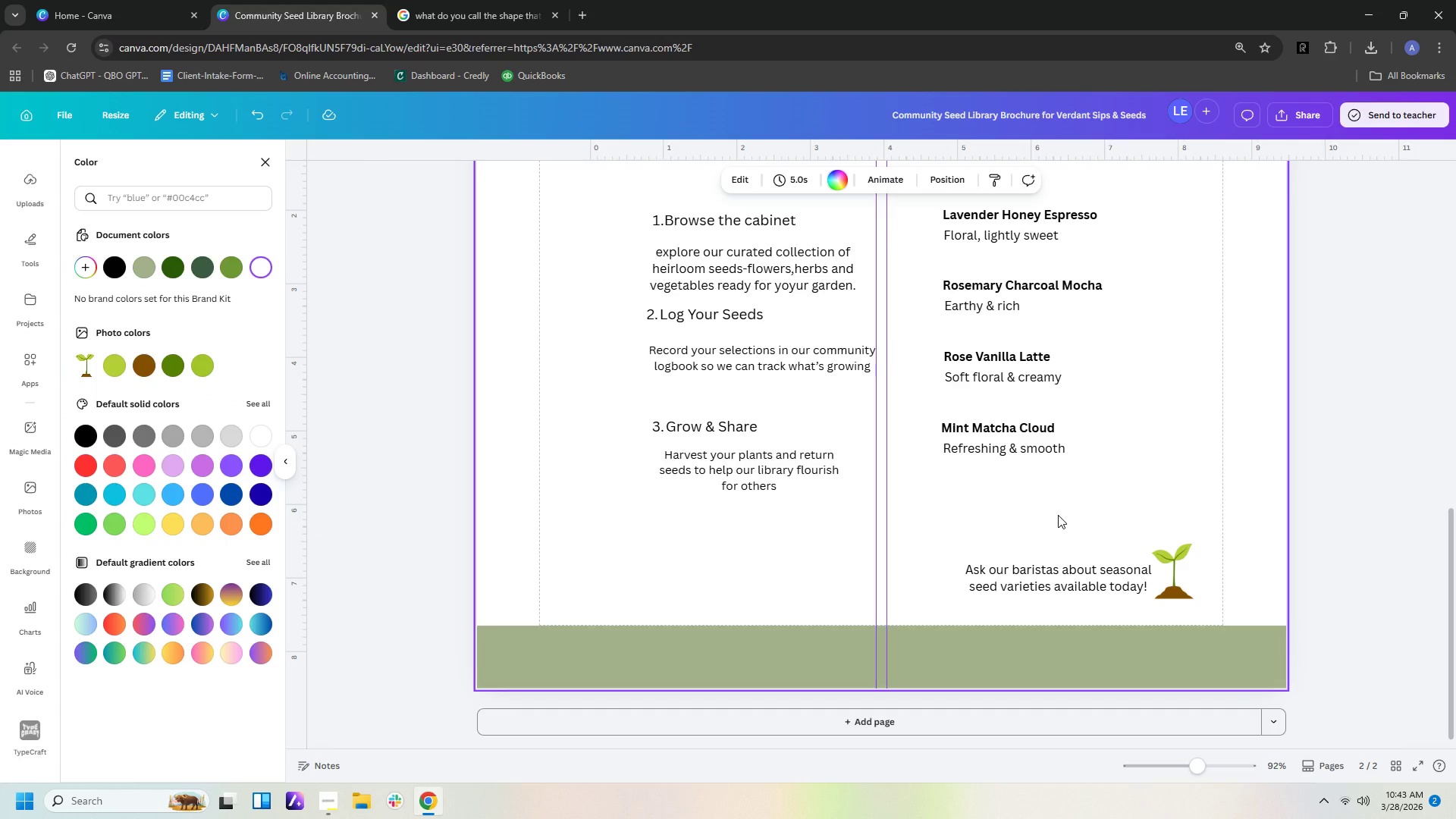 
left_click([1172, 581])
 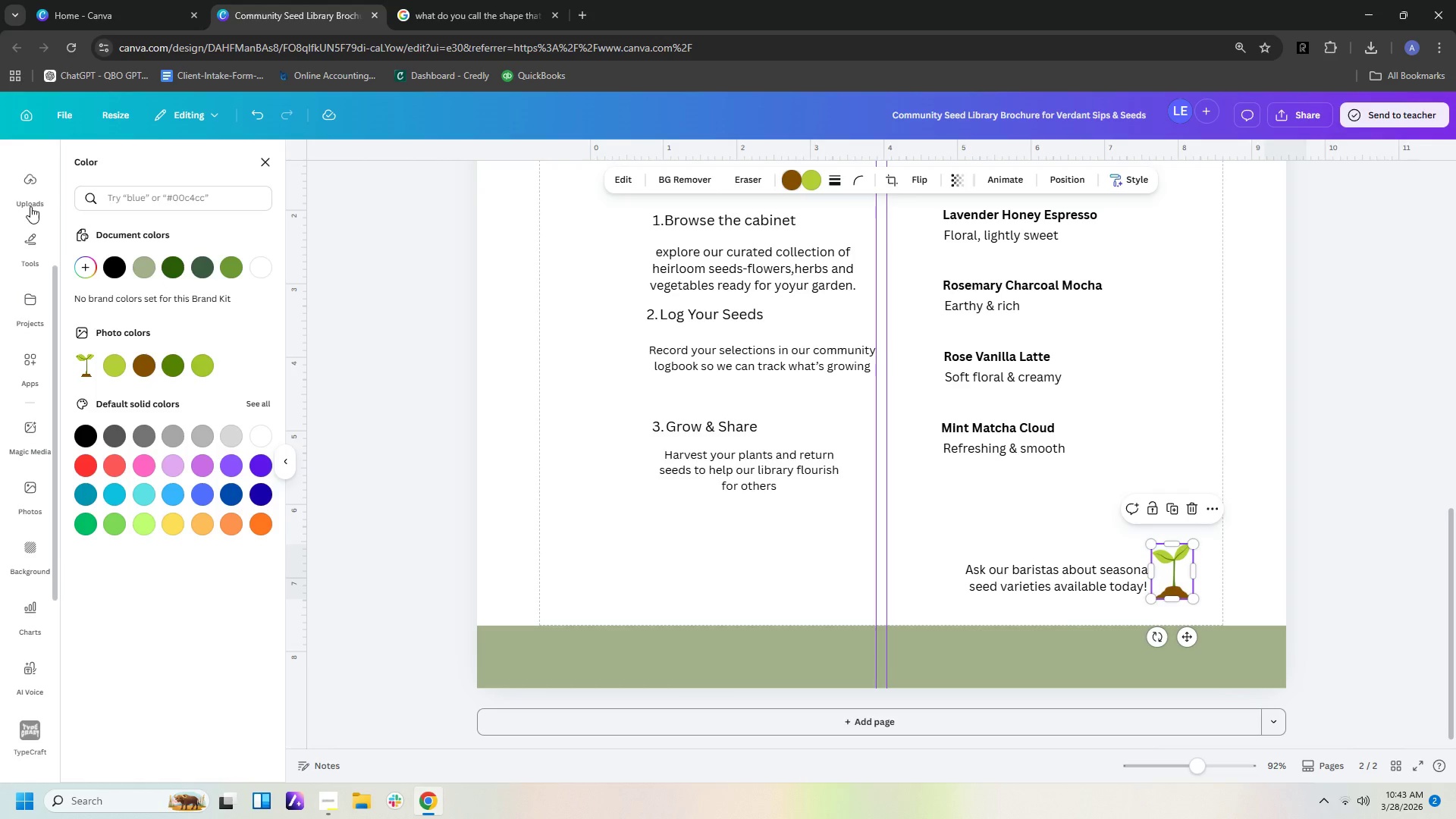 
left_click([35, 244])
 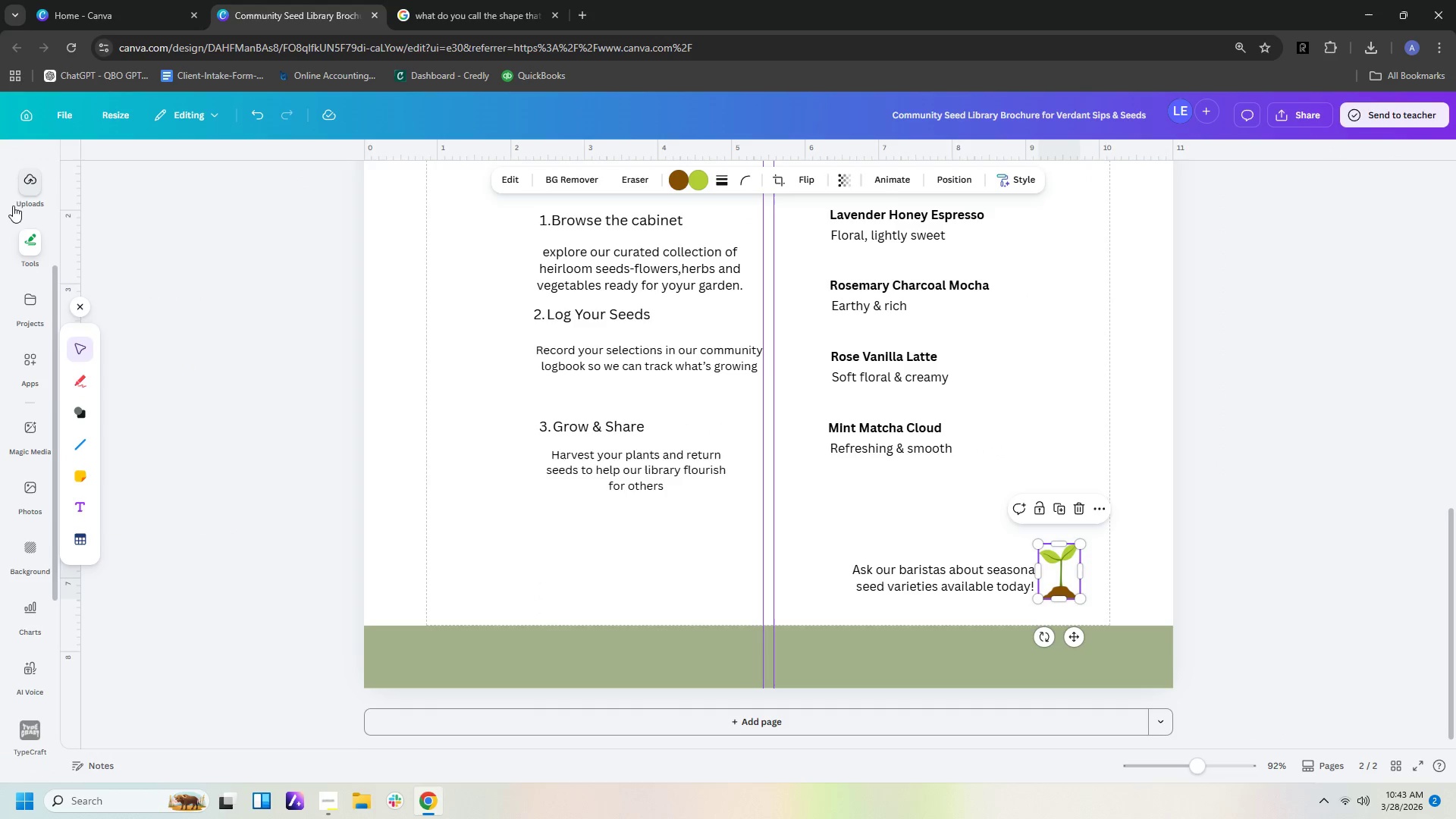 
scroll: coordinate [35, 278], scroll_direction: up, amount: 6.0
 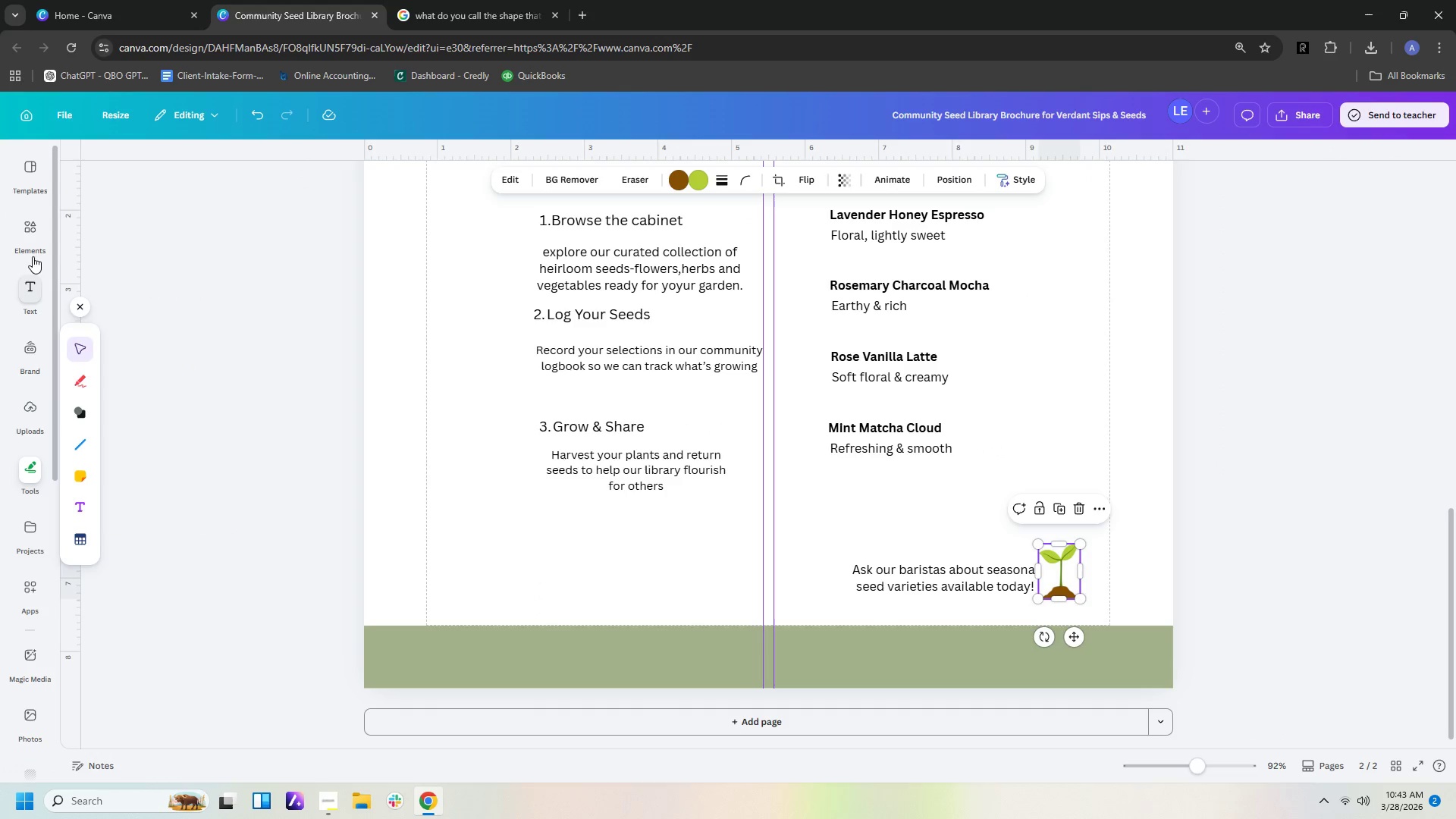 
mouse_move([42, 226])
 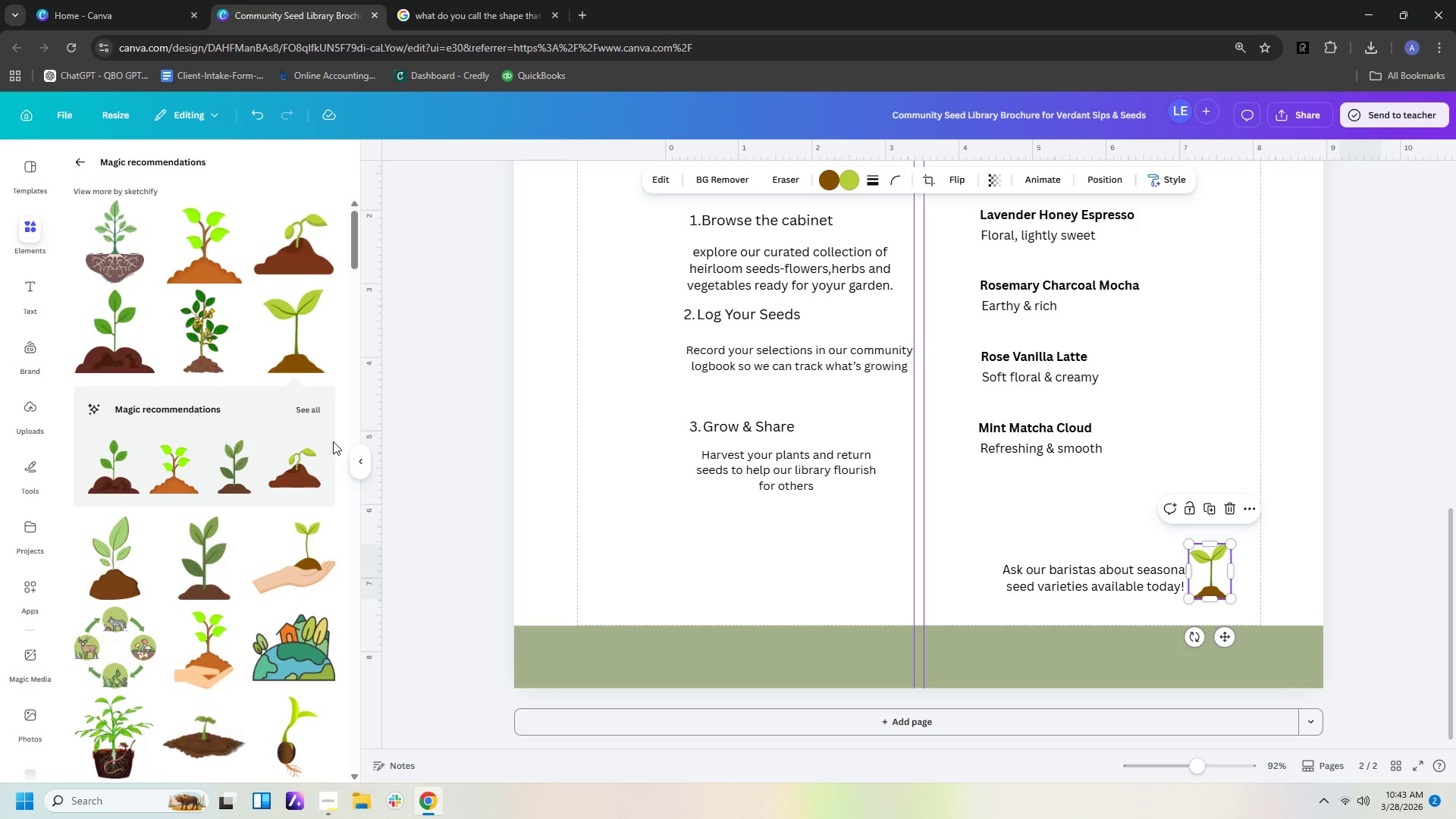 
scroll: coordinate [264, 523], scroll_direction: down, amount: 3.0
 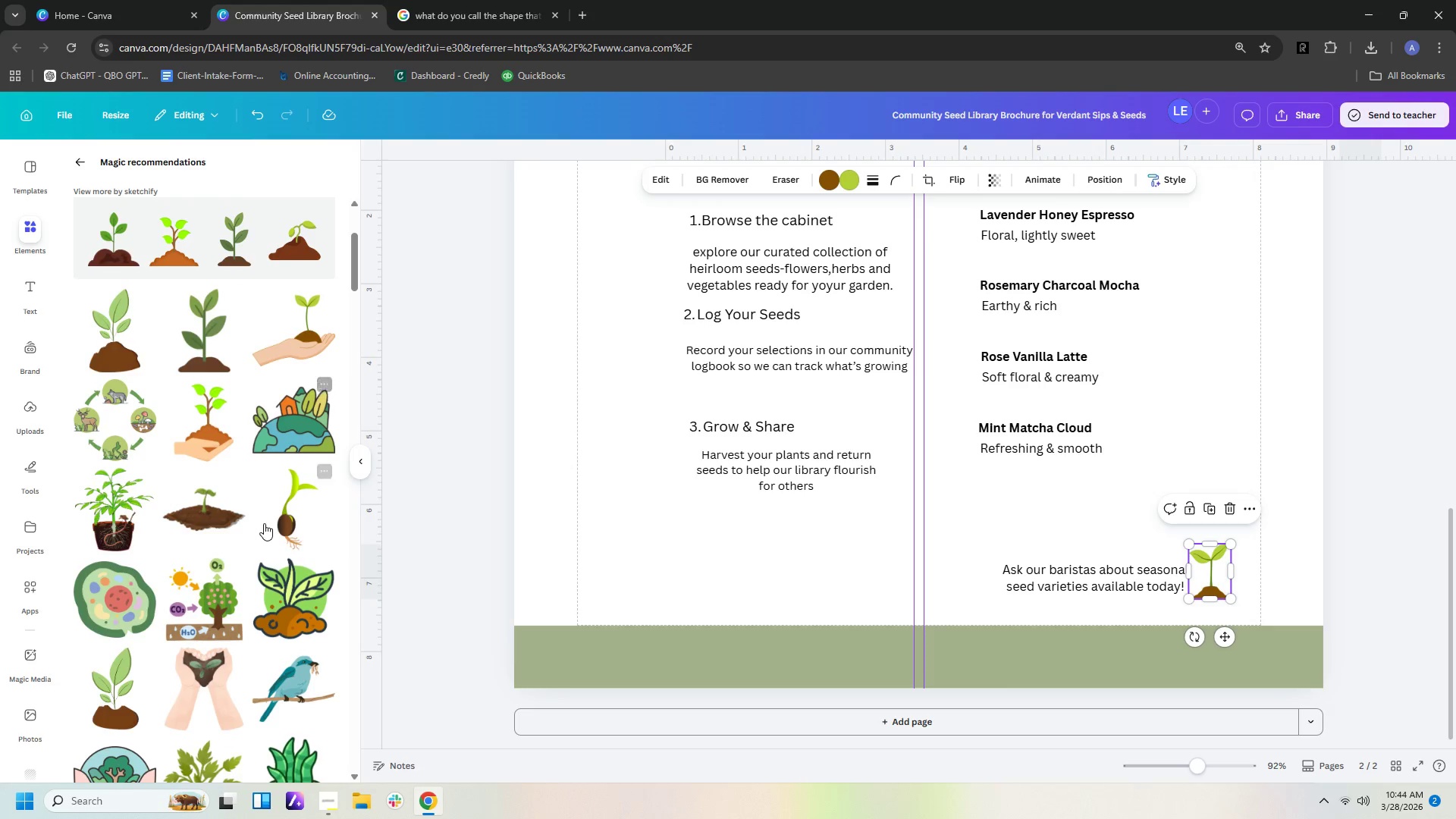 
scroll: coordinate [264, 522], scroll_direction: up, amount: 3.0
 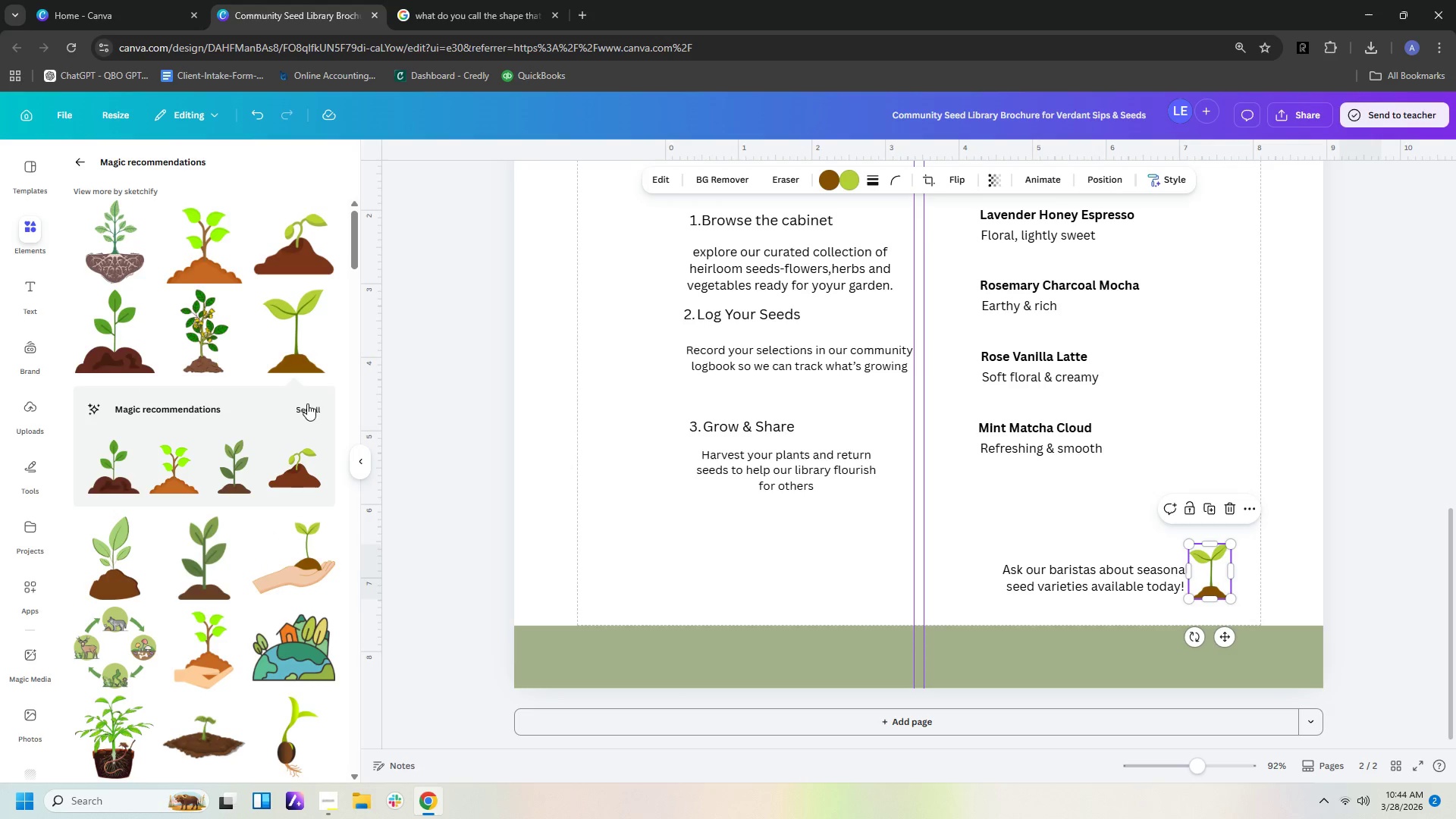 
left_click([308, 408])
 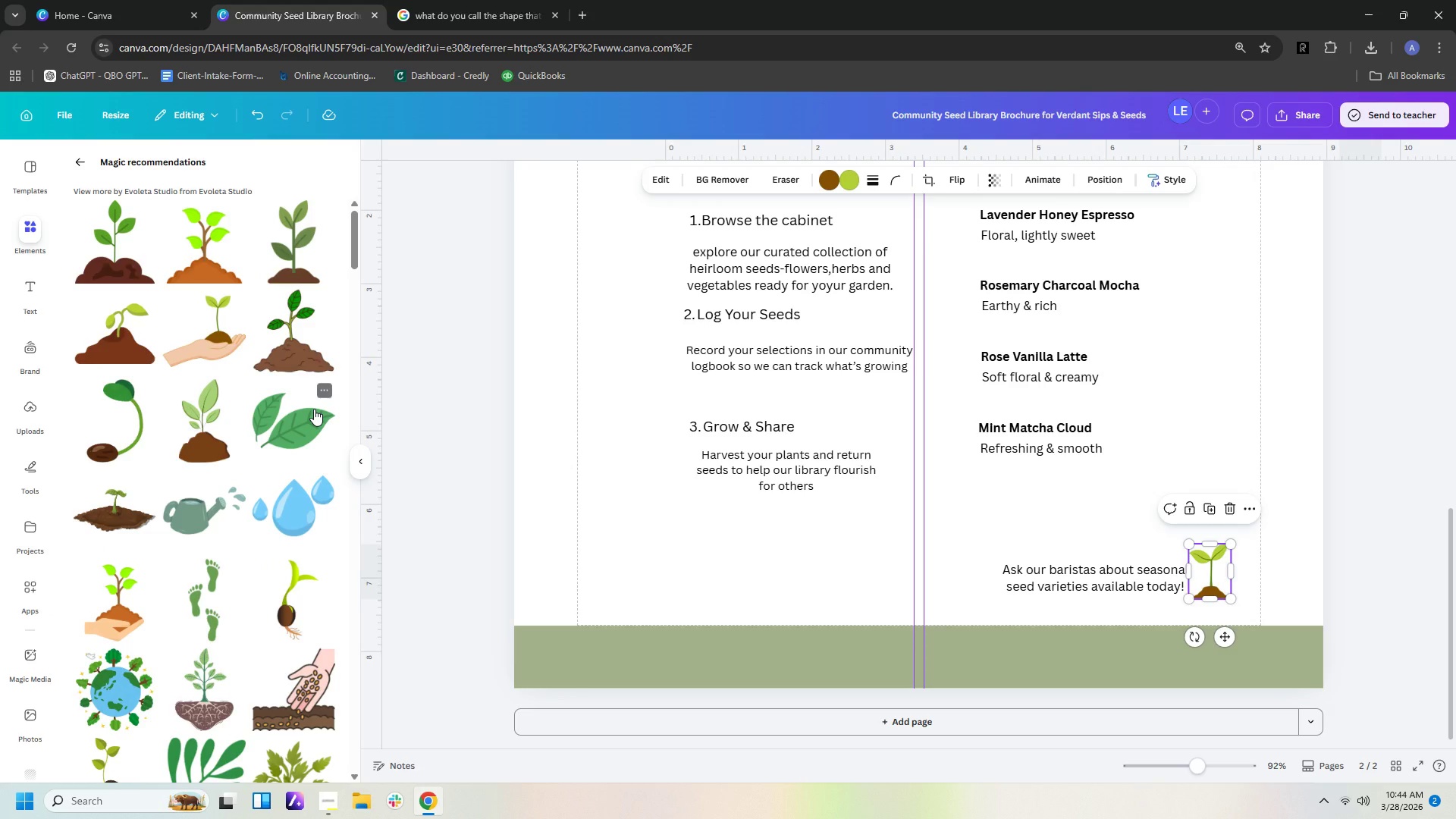 
scroll: coordinate [314, 409], scroll_direction: up, amount: 1.0
 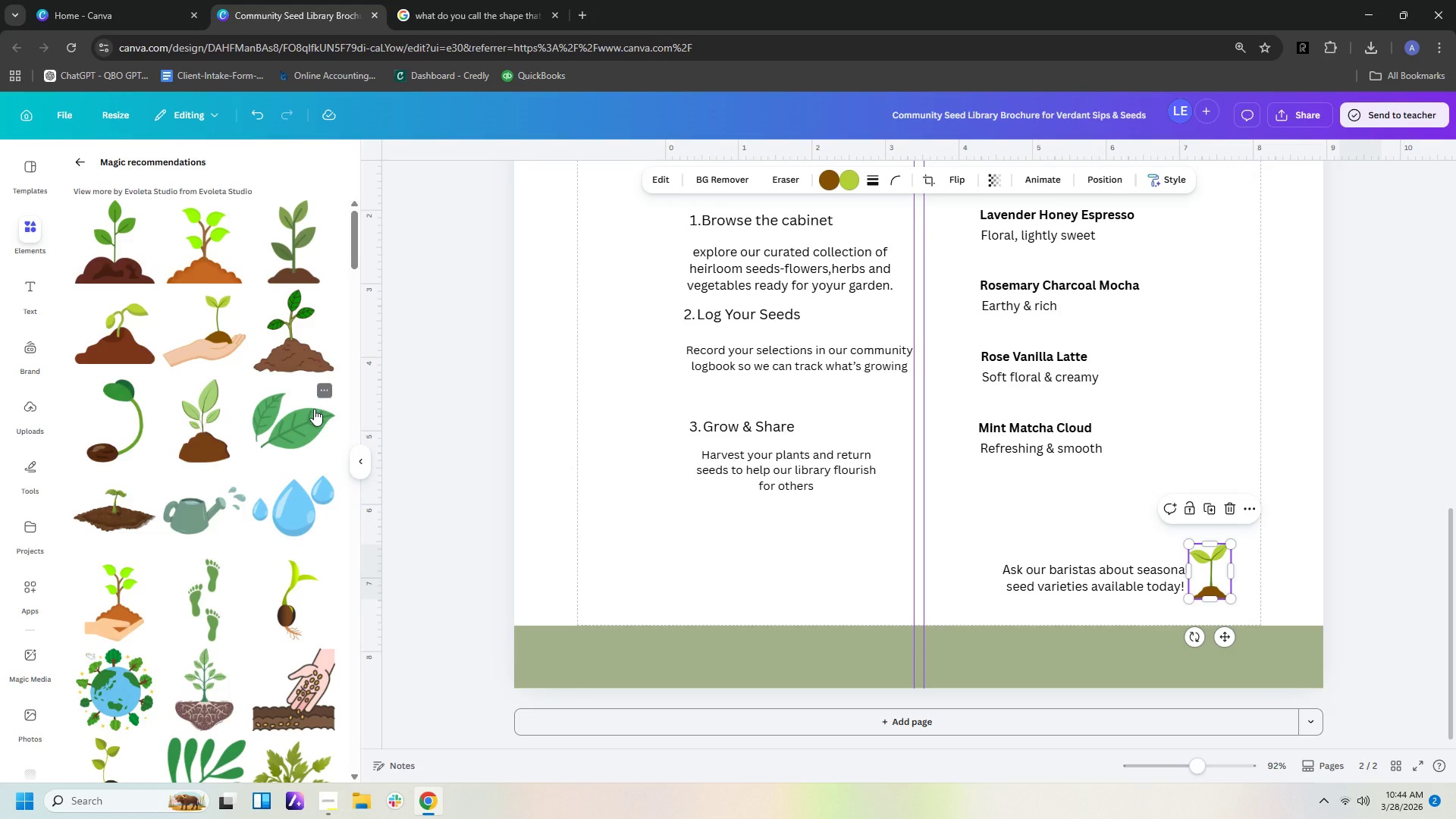 
scroll: coordinate [313, 406], scroll_direction: down, amount: 7.0
 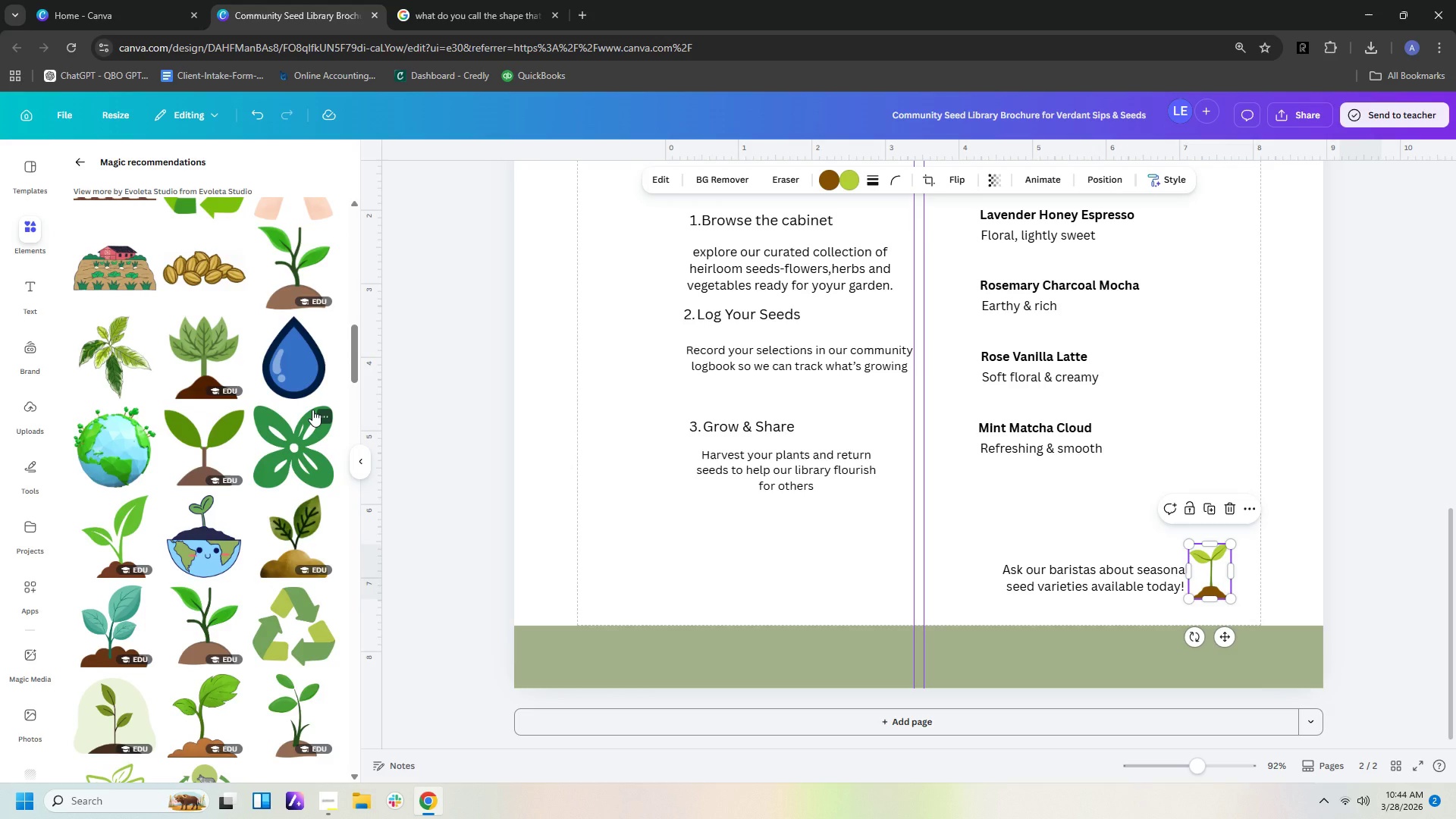 
scroll: coordinate [326, 422], scroll_direction: down, amount: 3.0
 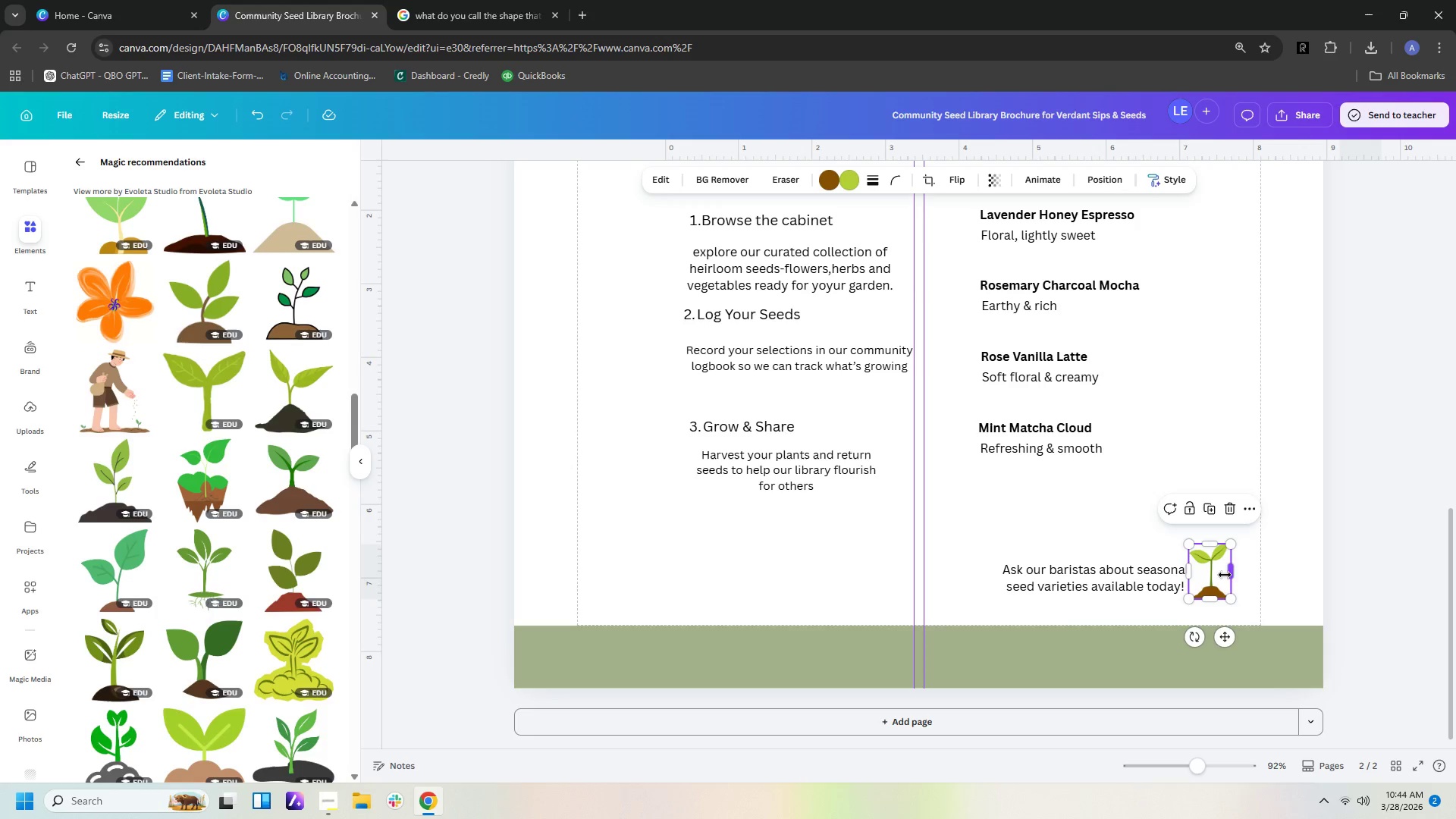 
wait(9.98)
 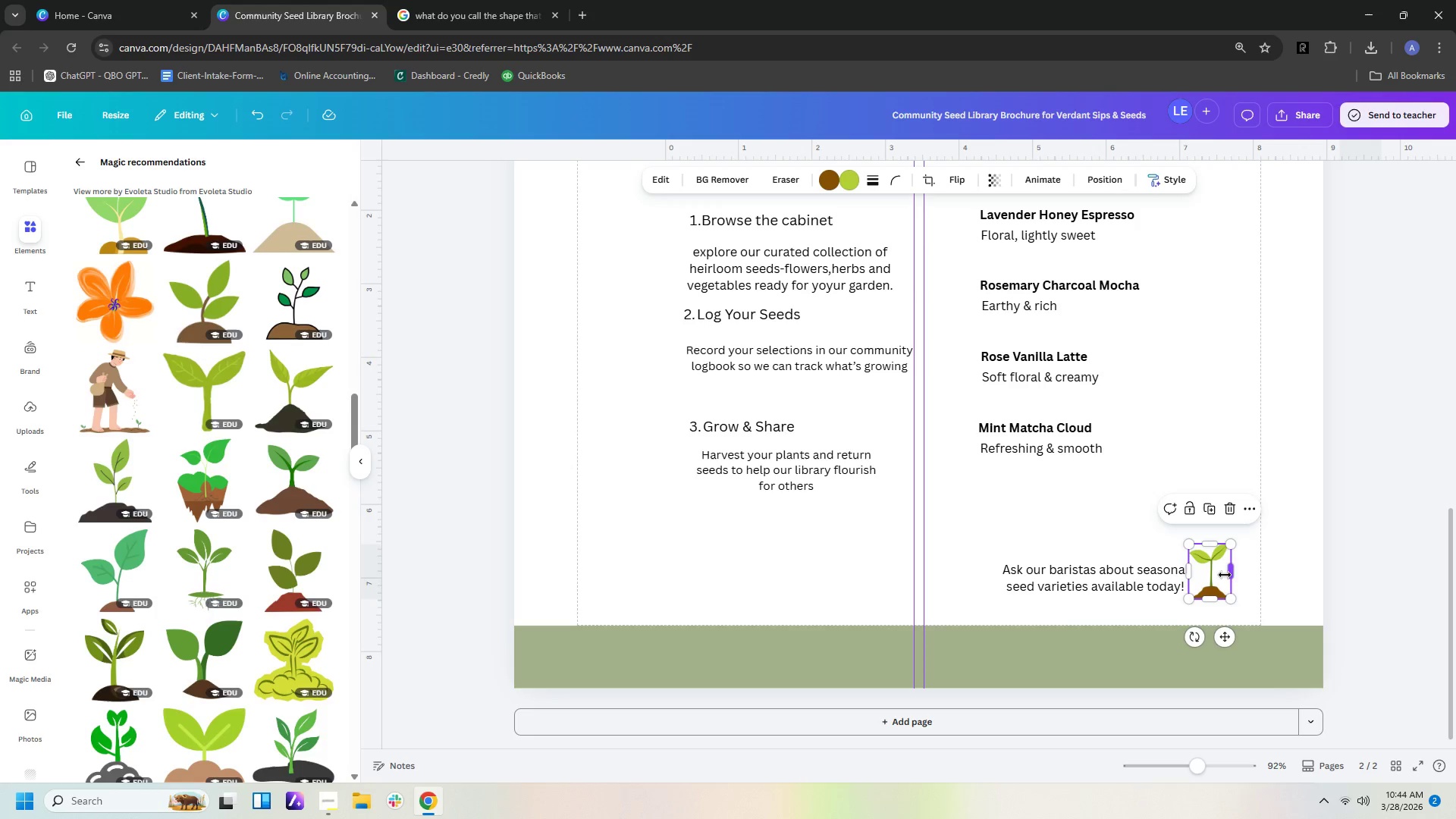 
scroll: coordinate [311, 571], scroll_direction: down, amount: 7.0
 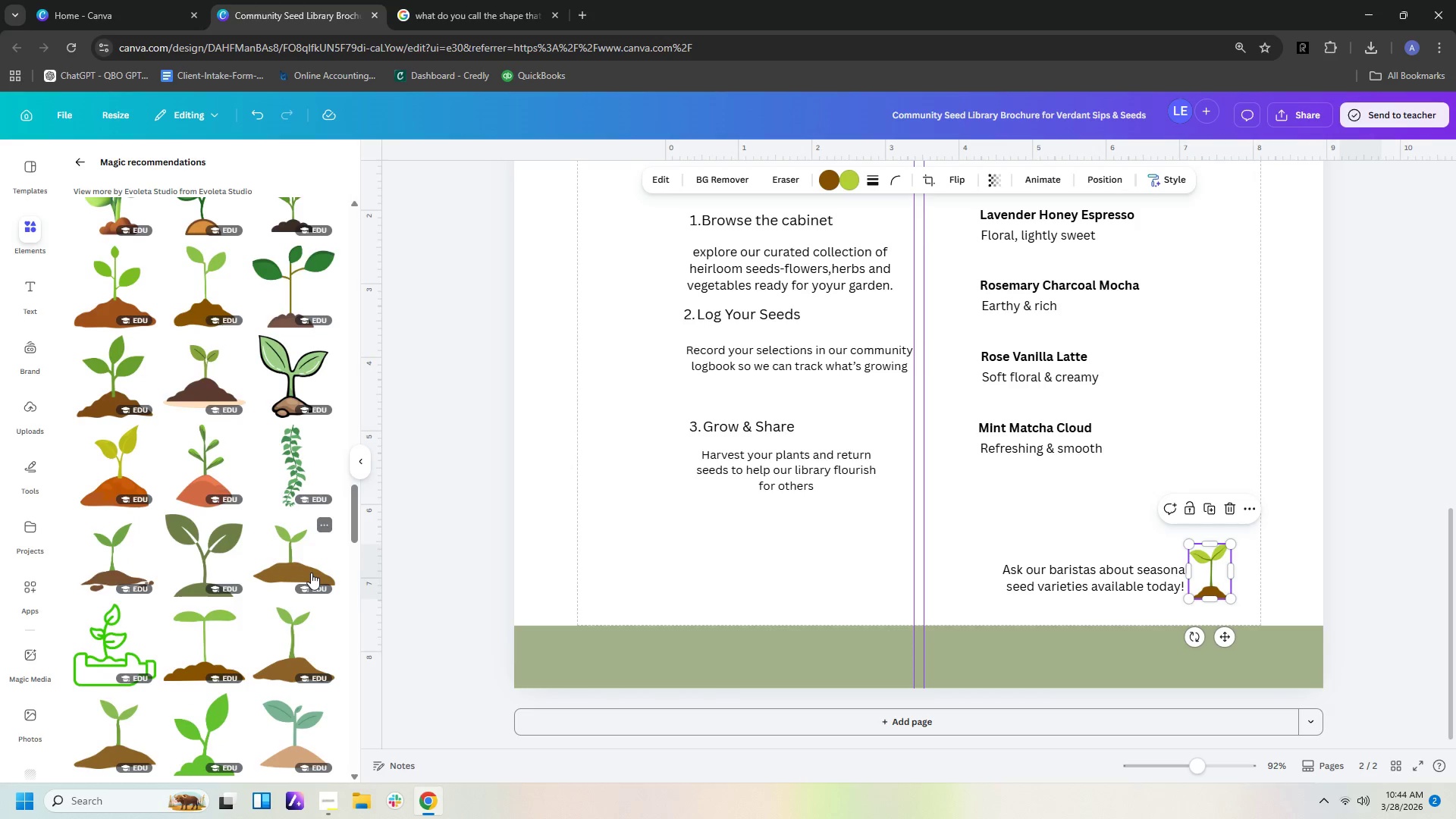 
scroll: coordinate [307, 580], scroll_direction: down, amount: 21.0
 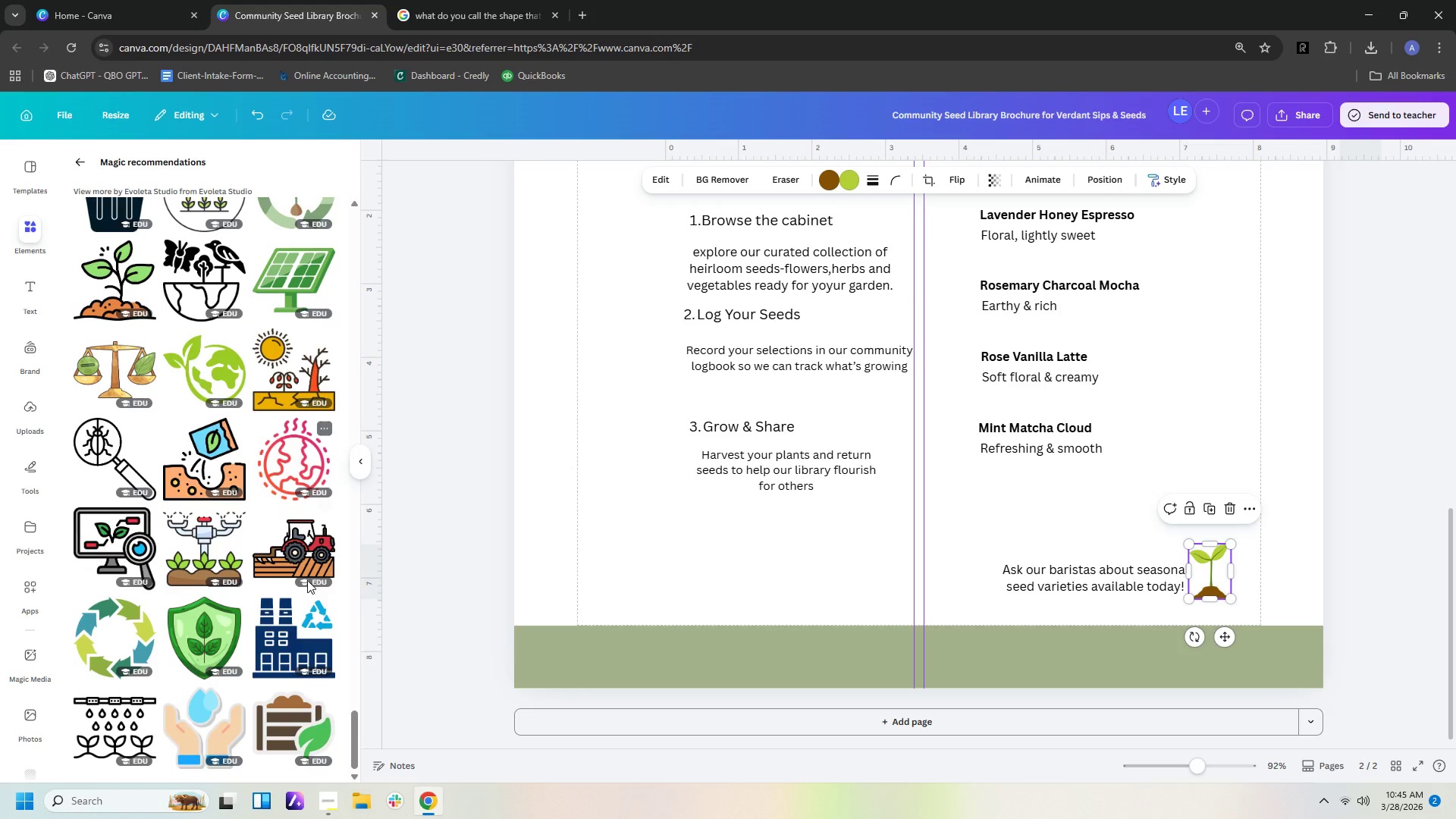 
scroll: coordinate [233, 694], scroll_direction: down, amount: 5.0
 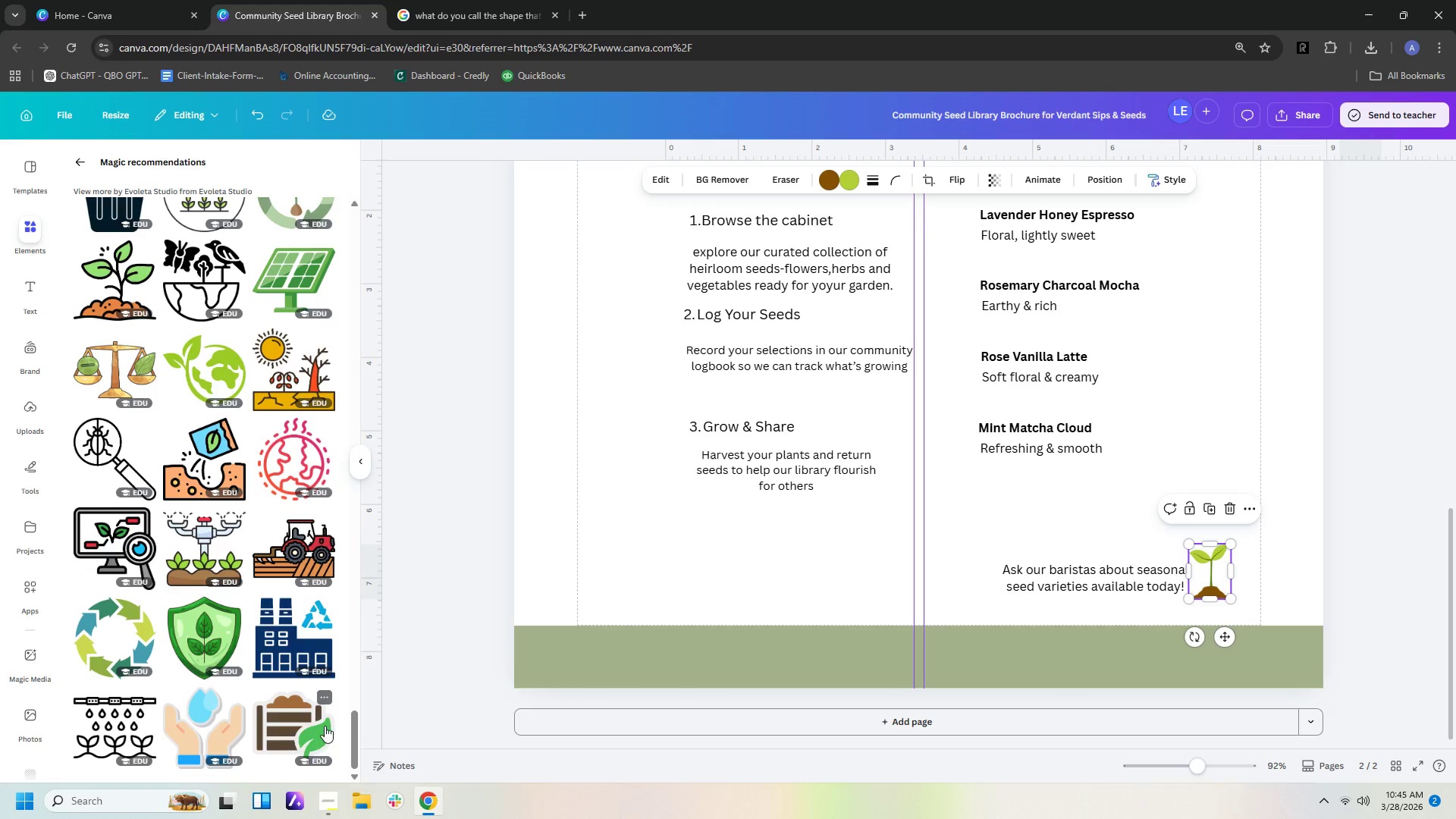 
scroll: coordinate [302, 592], scroll_direction: up, amount: 23.0
 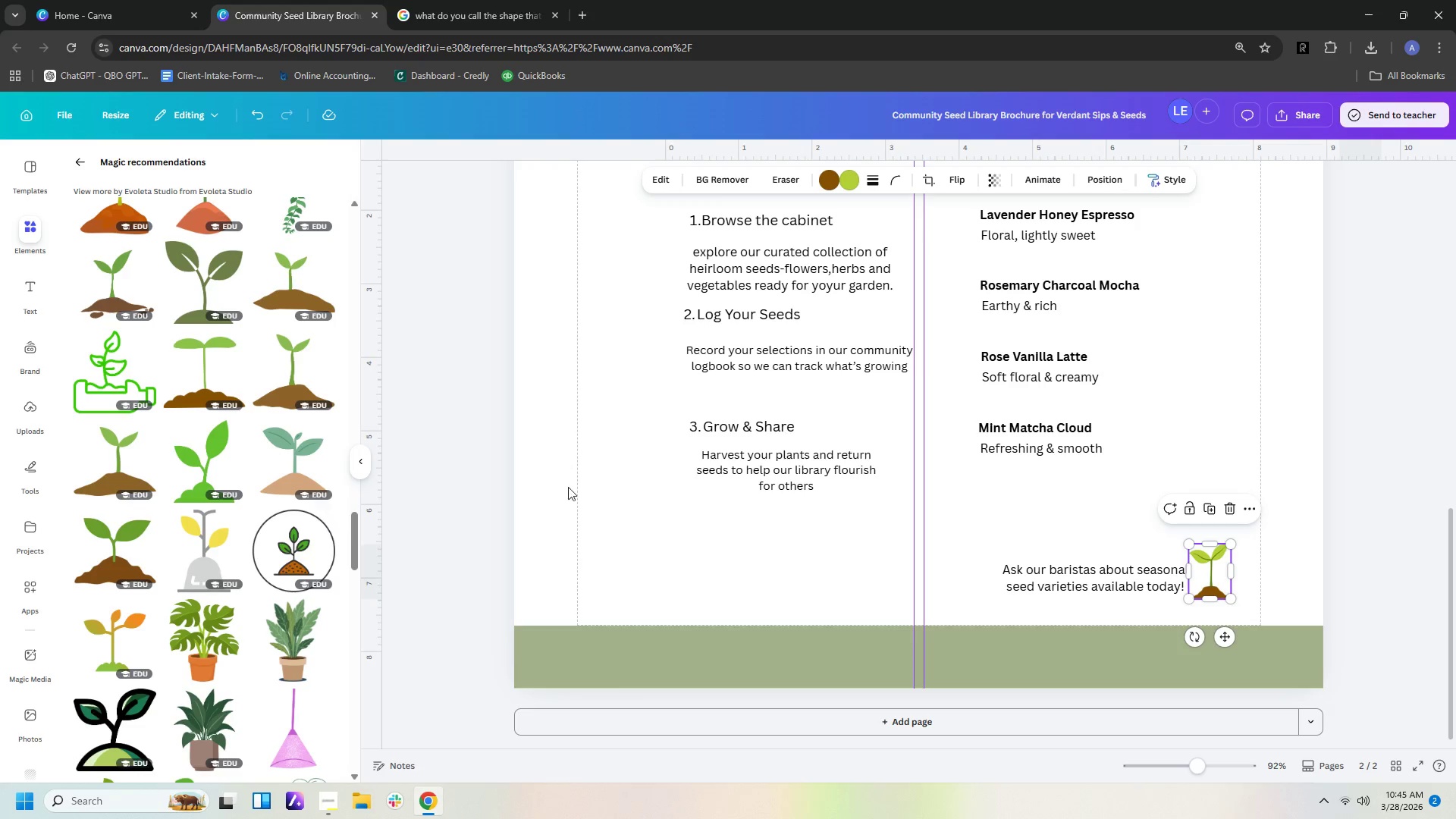 
wait(14.26)
 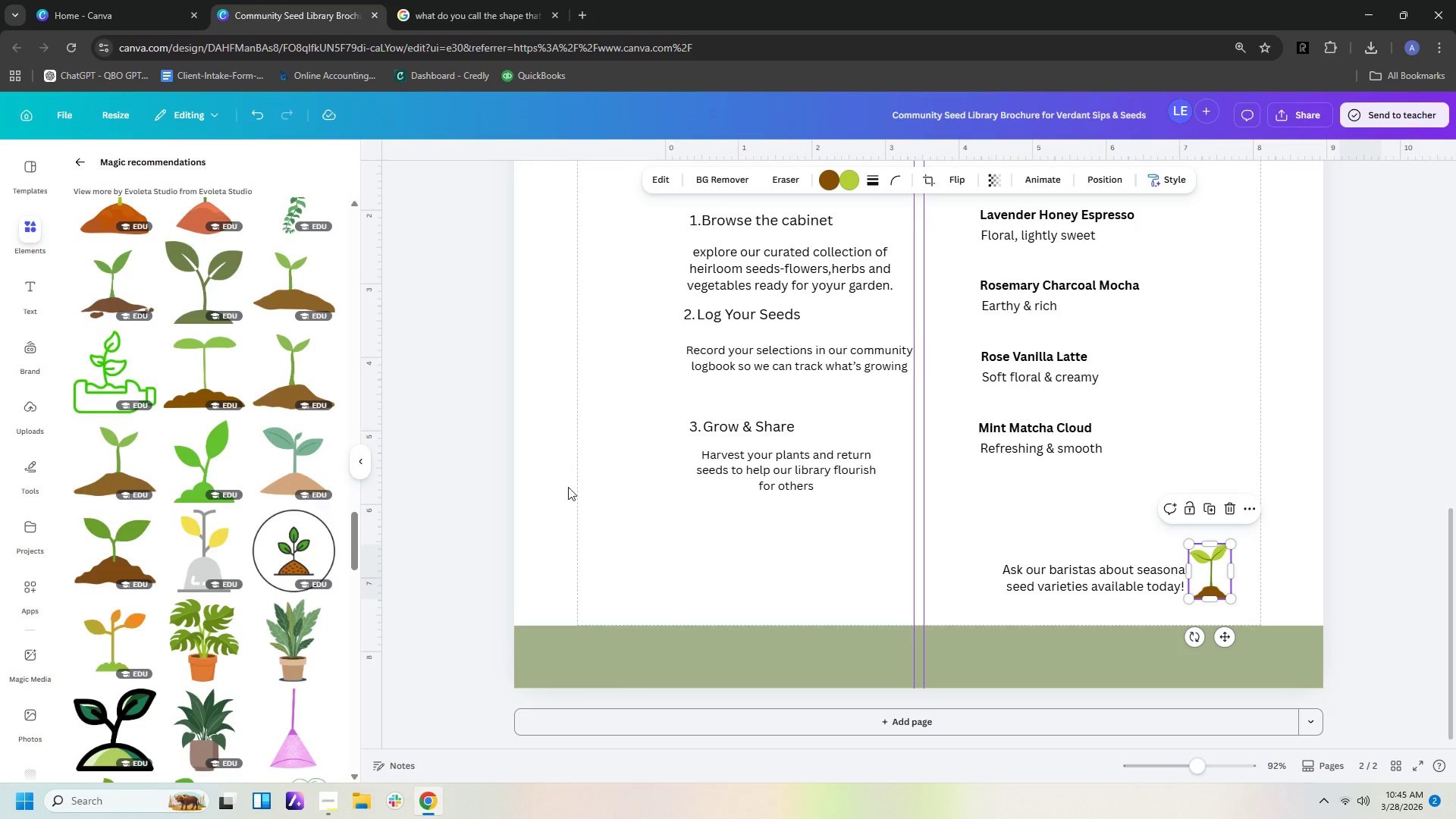 
mouse_move([232, 537])
 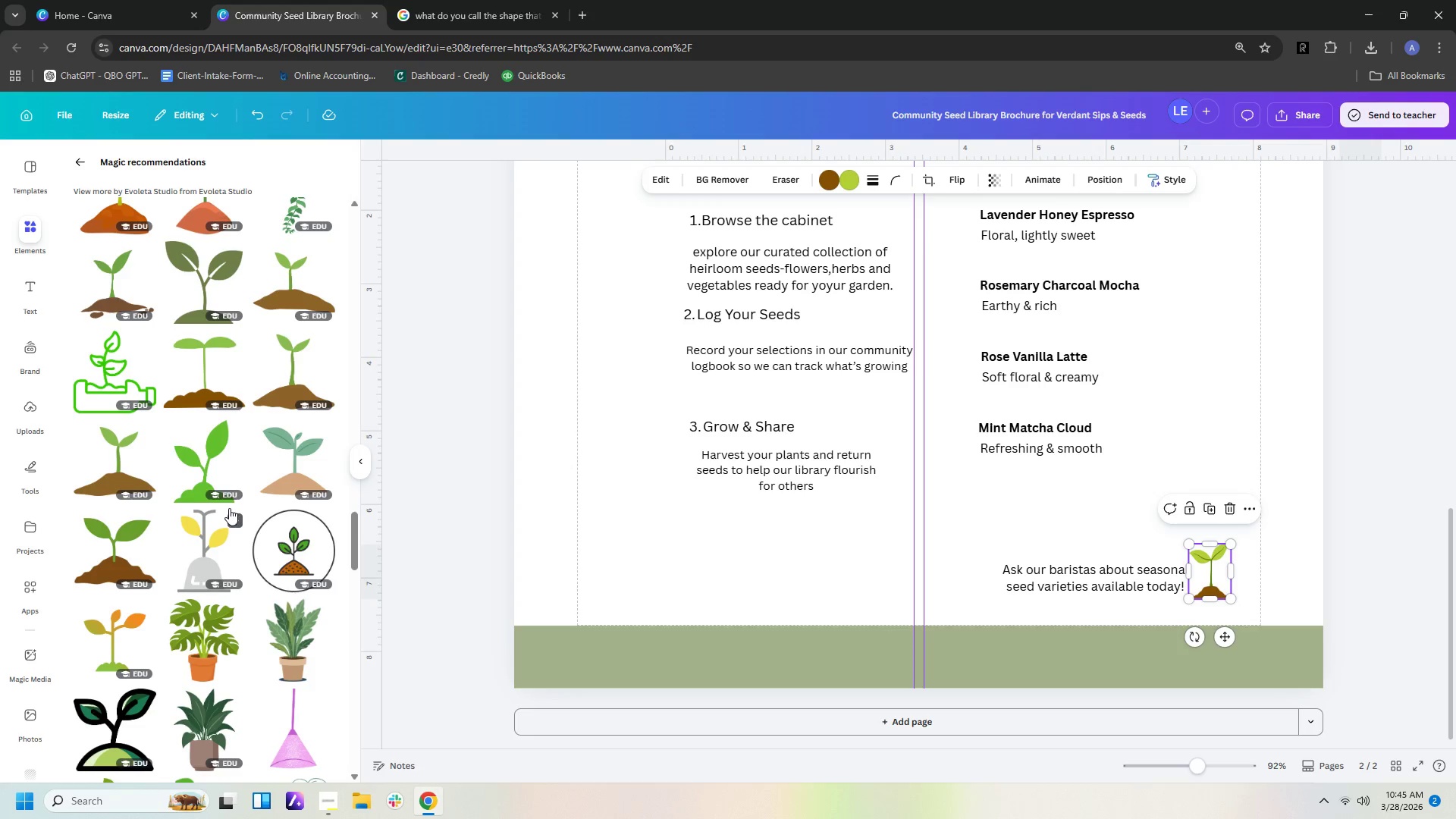 
scroll: coordinate [331, 505], scroll_direction: up, amount: 6.0
 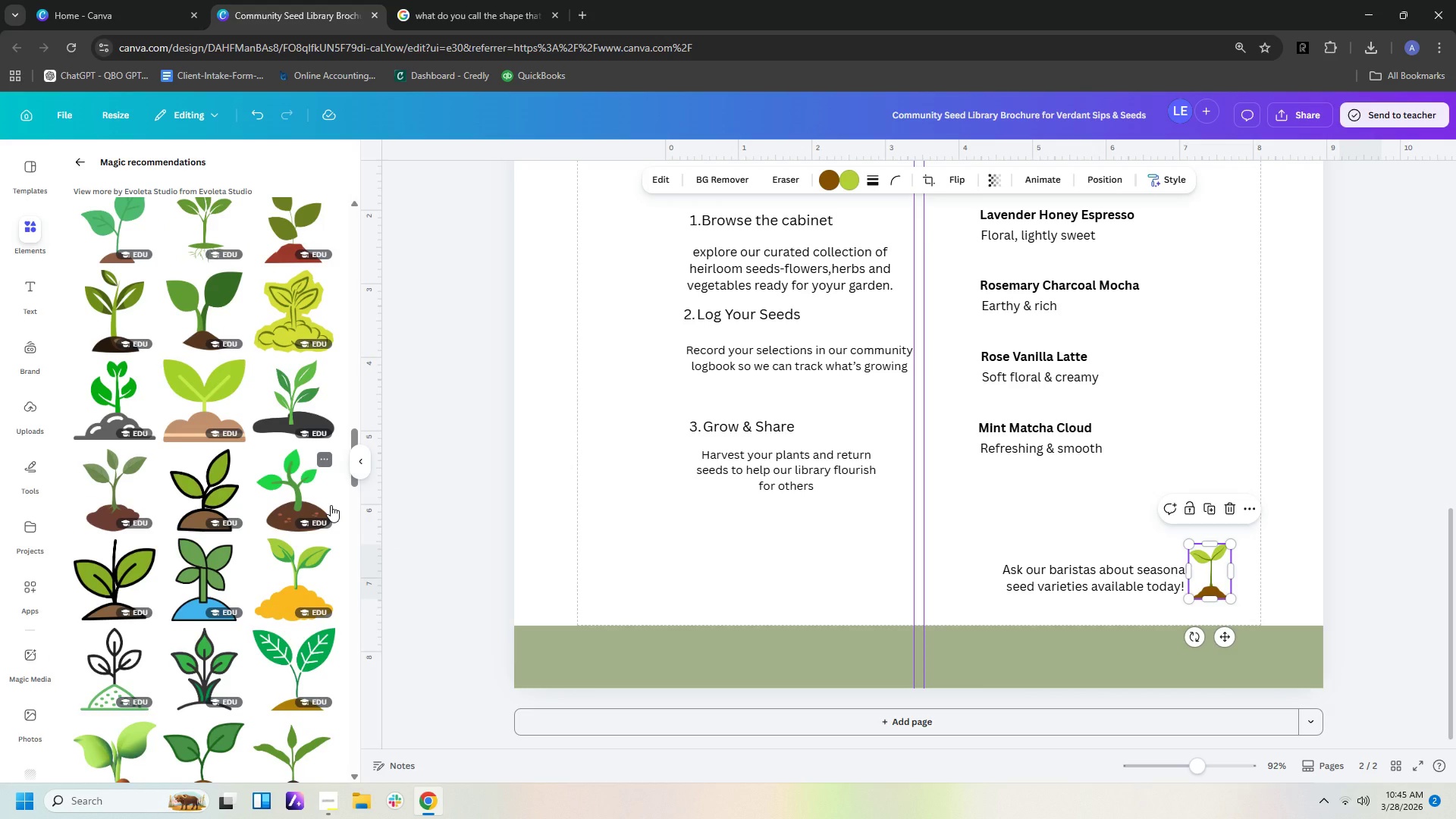 
scroll: coordinate [324, 531], scroll_direction: up, amount: 4.0
 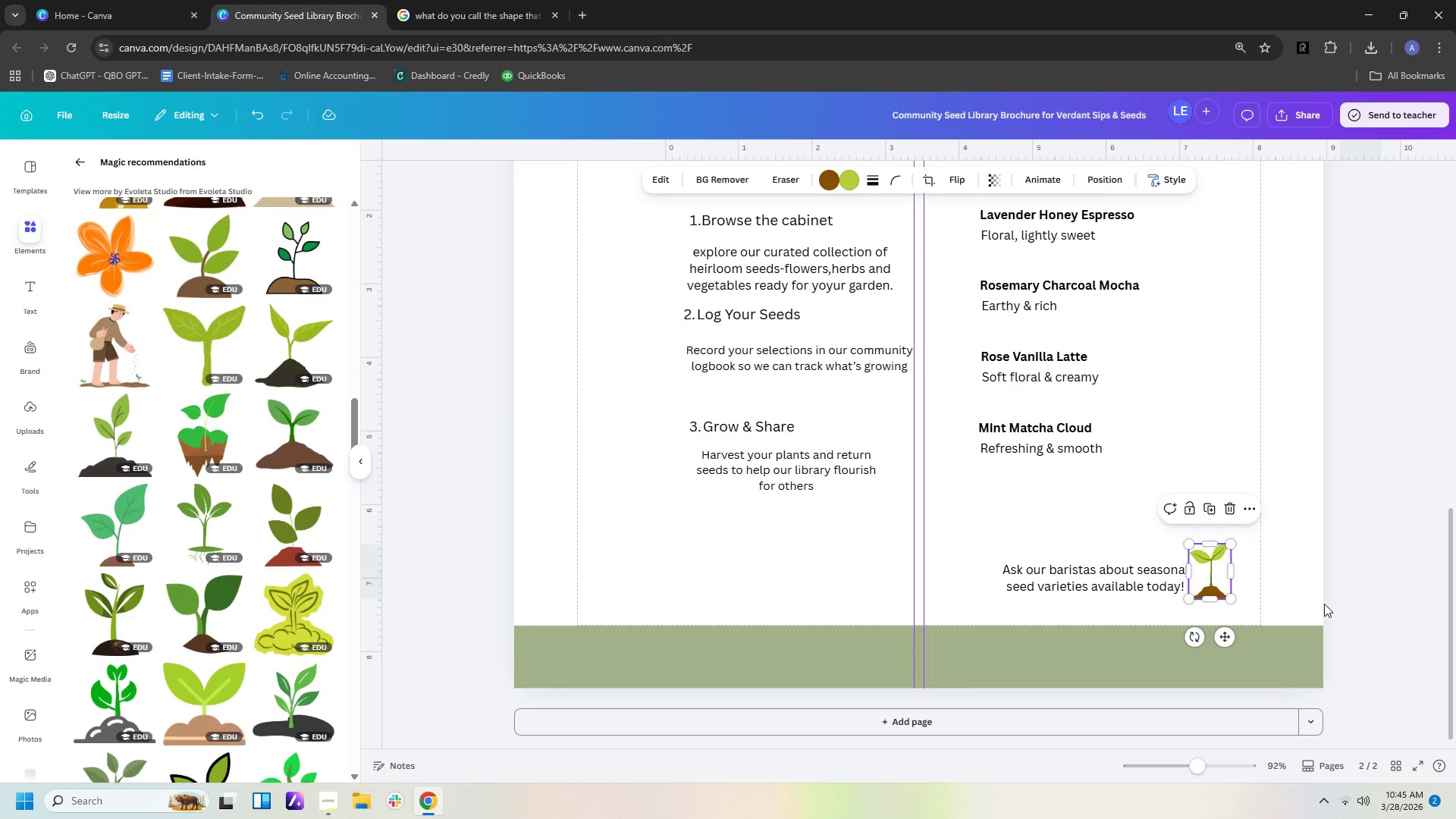 
left_click([1304, 597])
 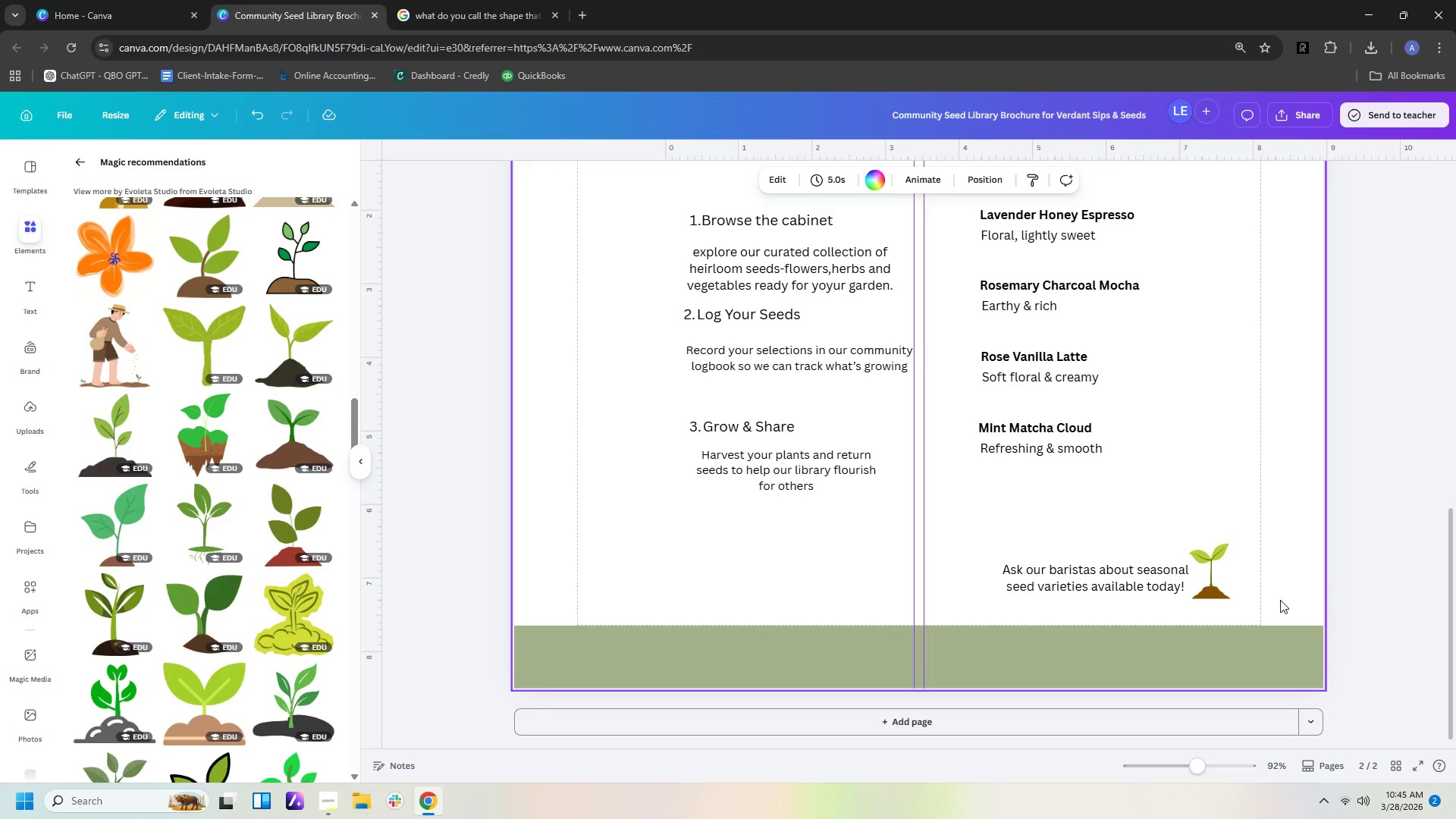 
wait(16.88)
 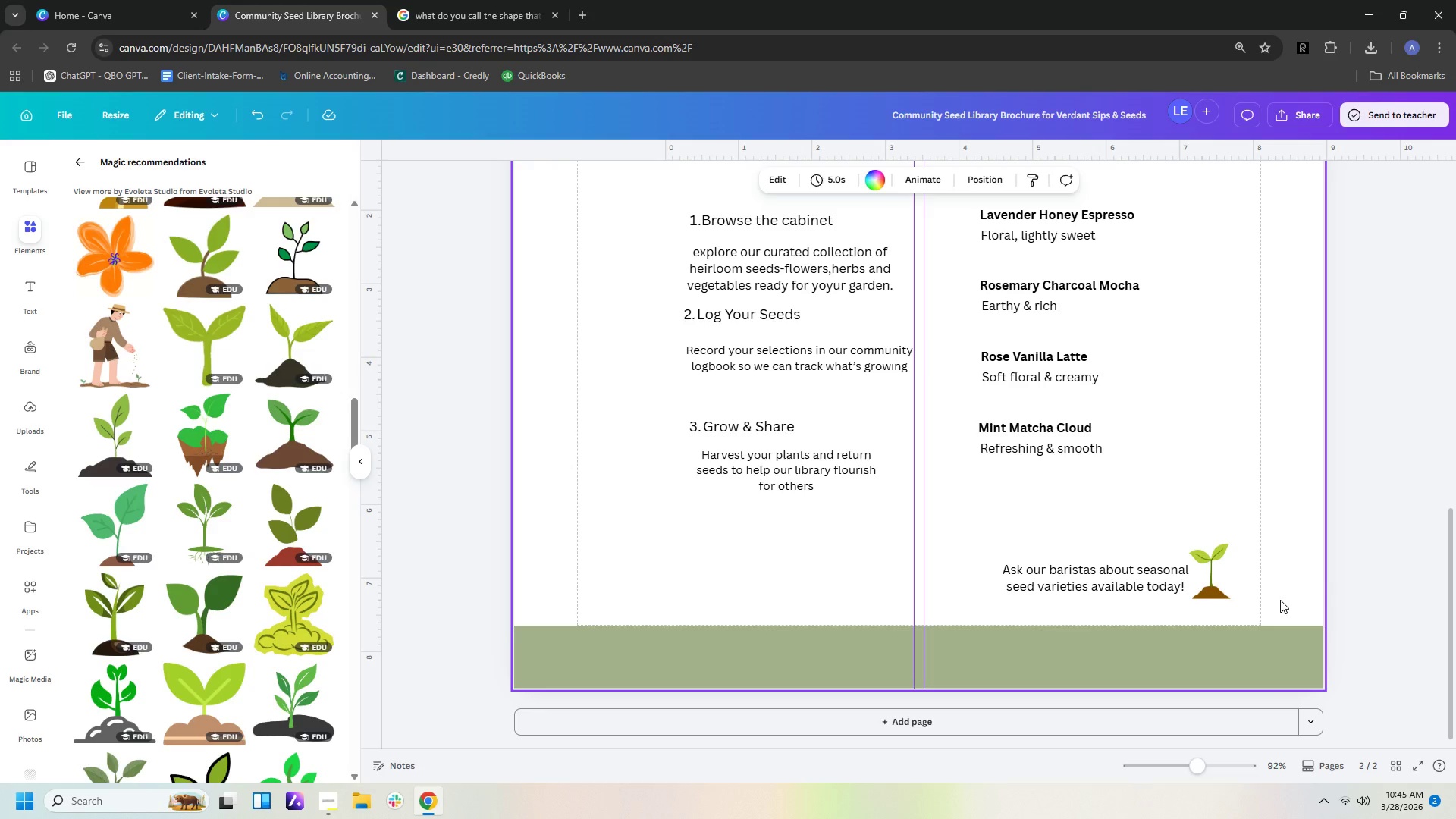 
scroll: coordinate [1298, 364], scroll_direction: up, amount: 3.0
 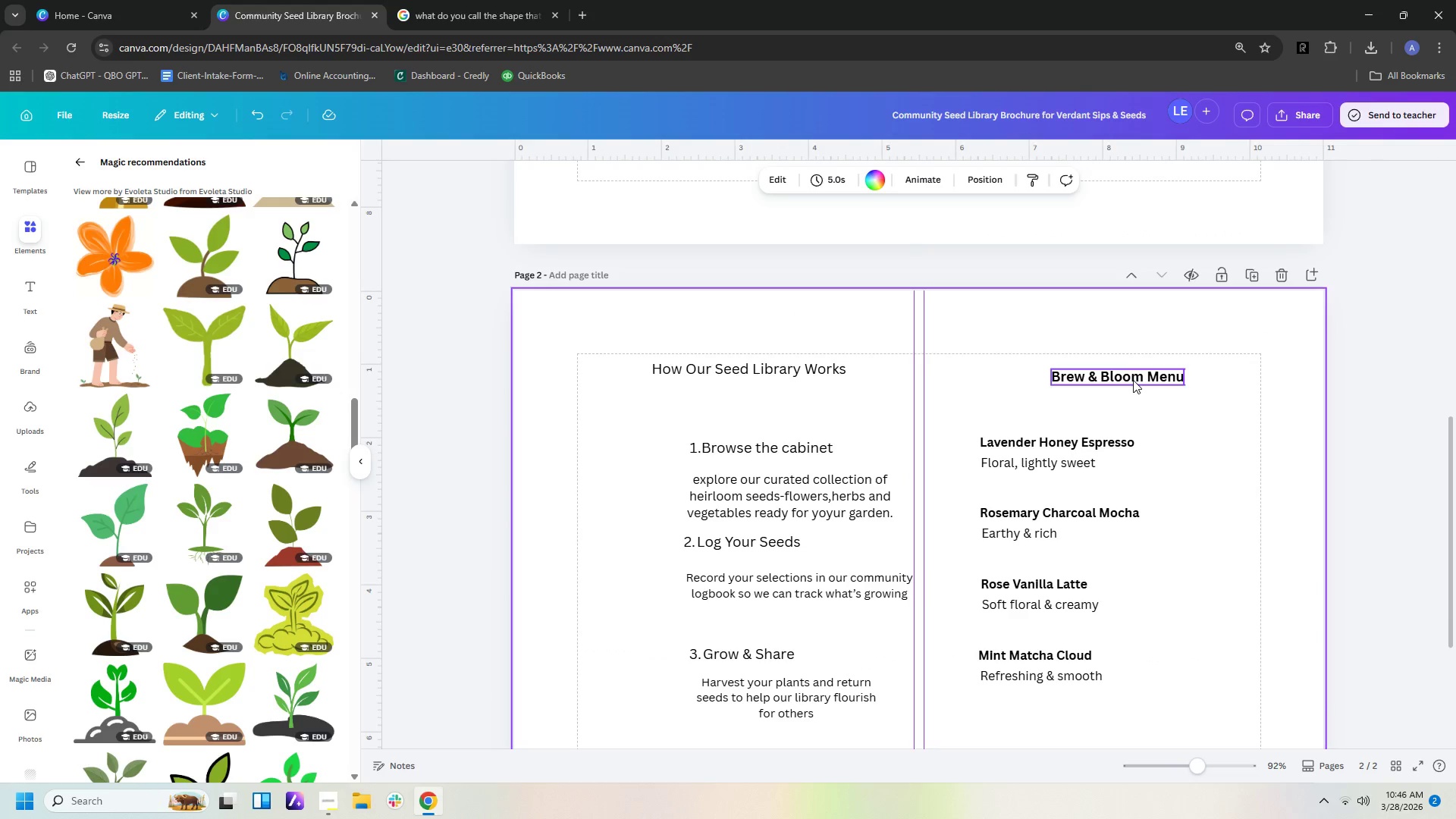 
left_click([1133, 380])
 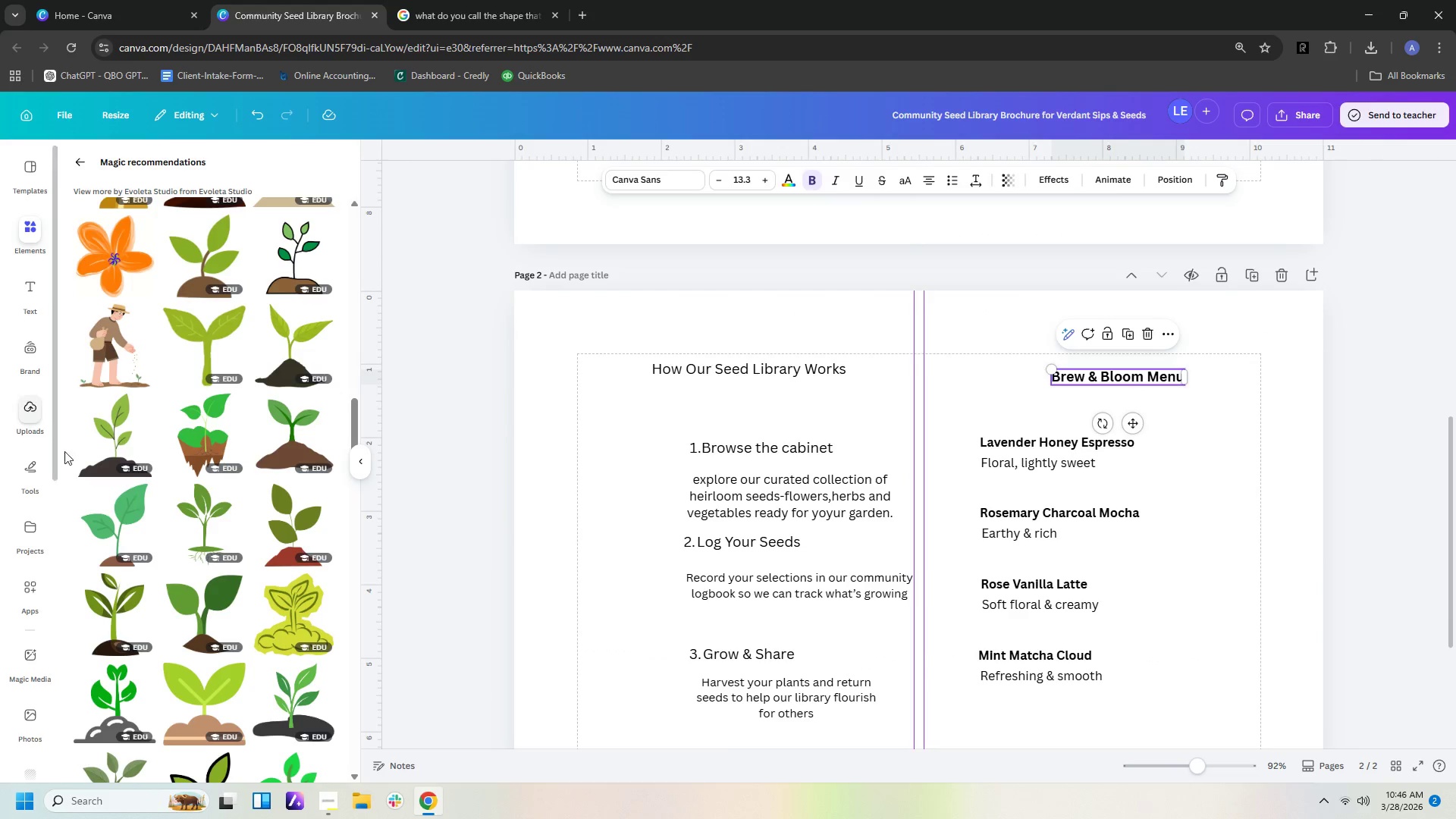 
left_click([28, 654])
 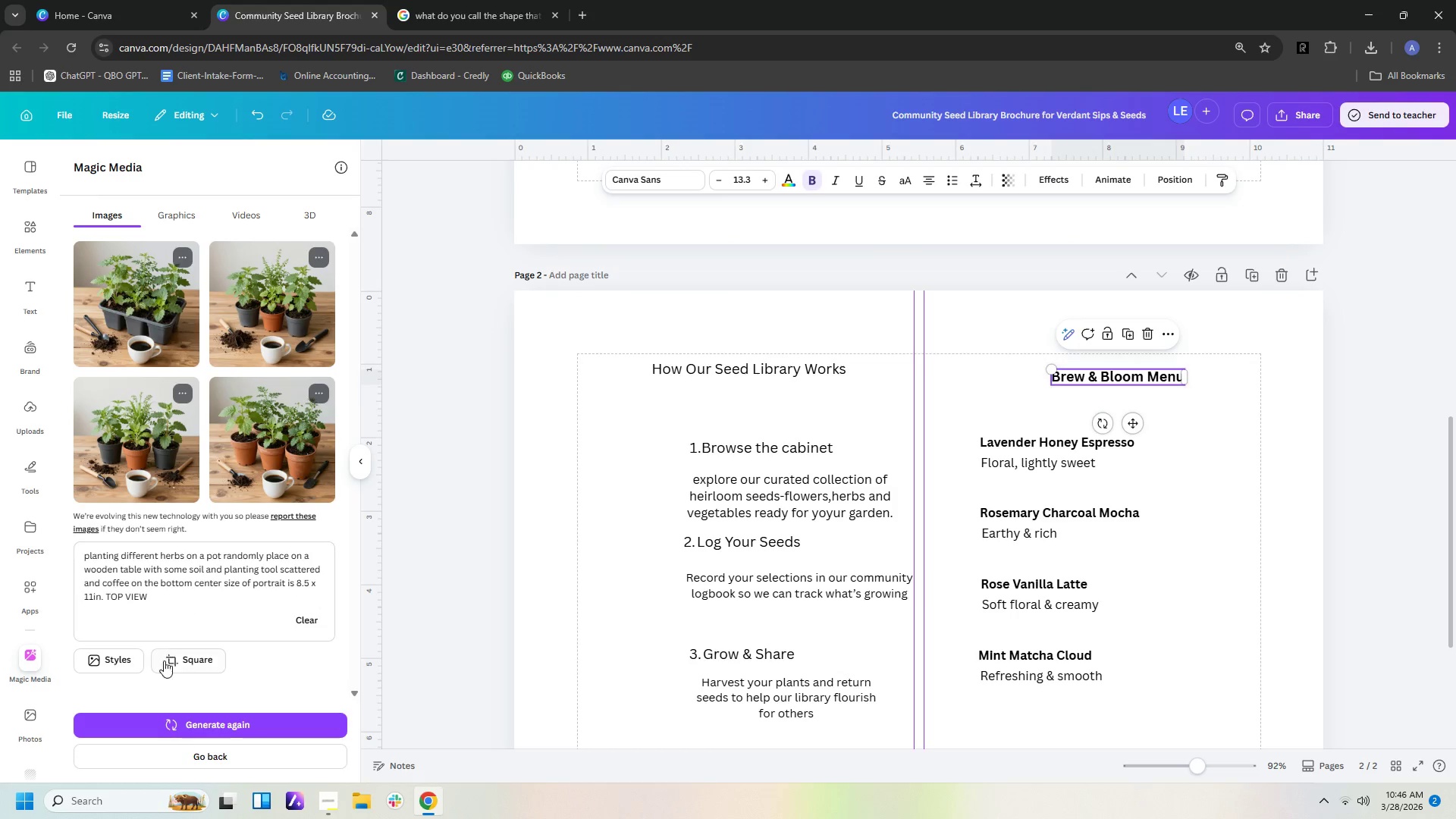 
left_click([222, 734])
 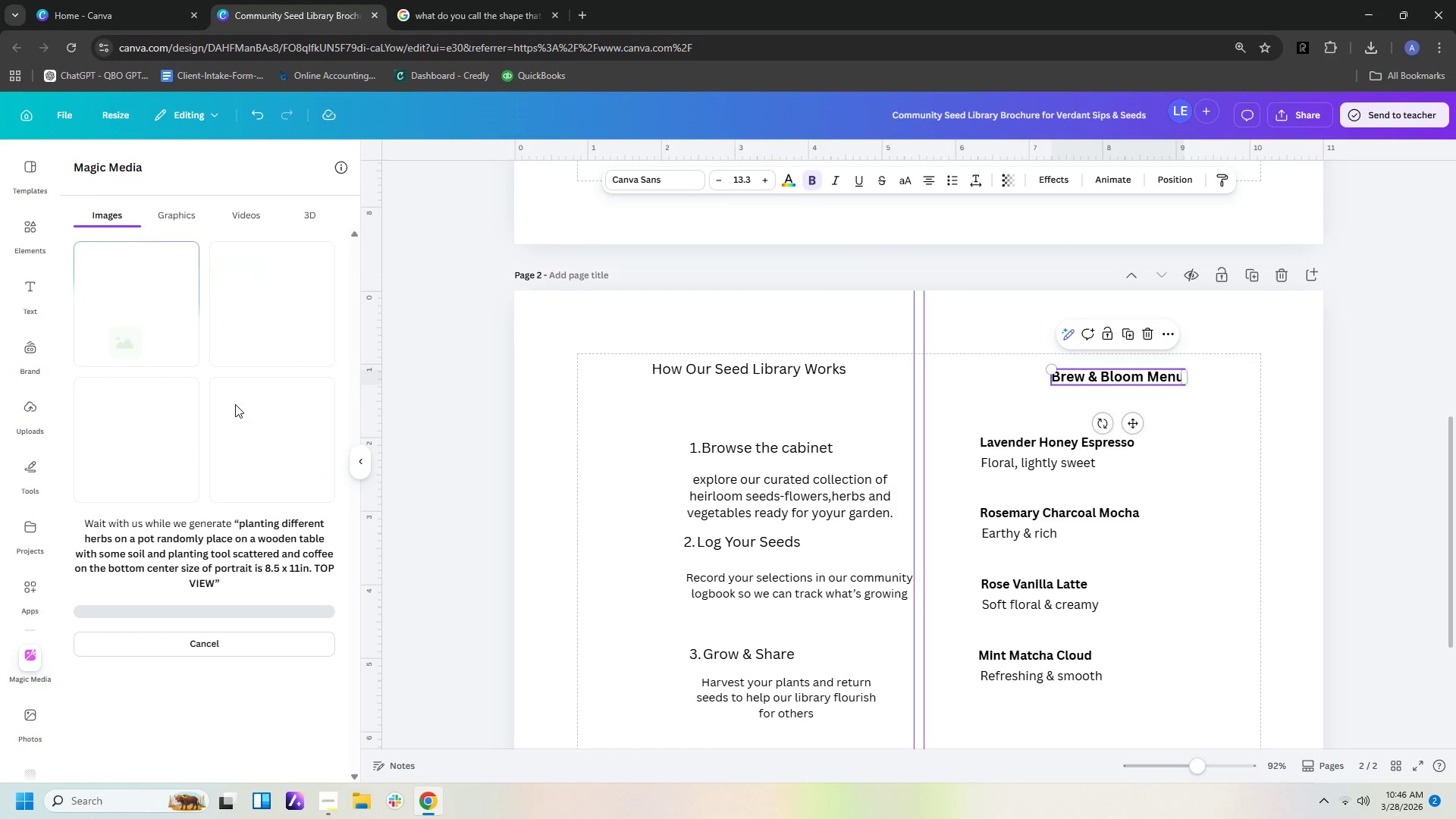 
mouse_move([259, 305])
 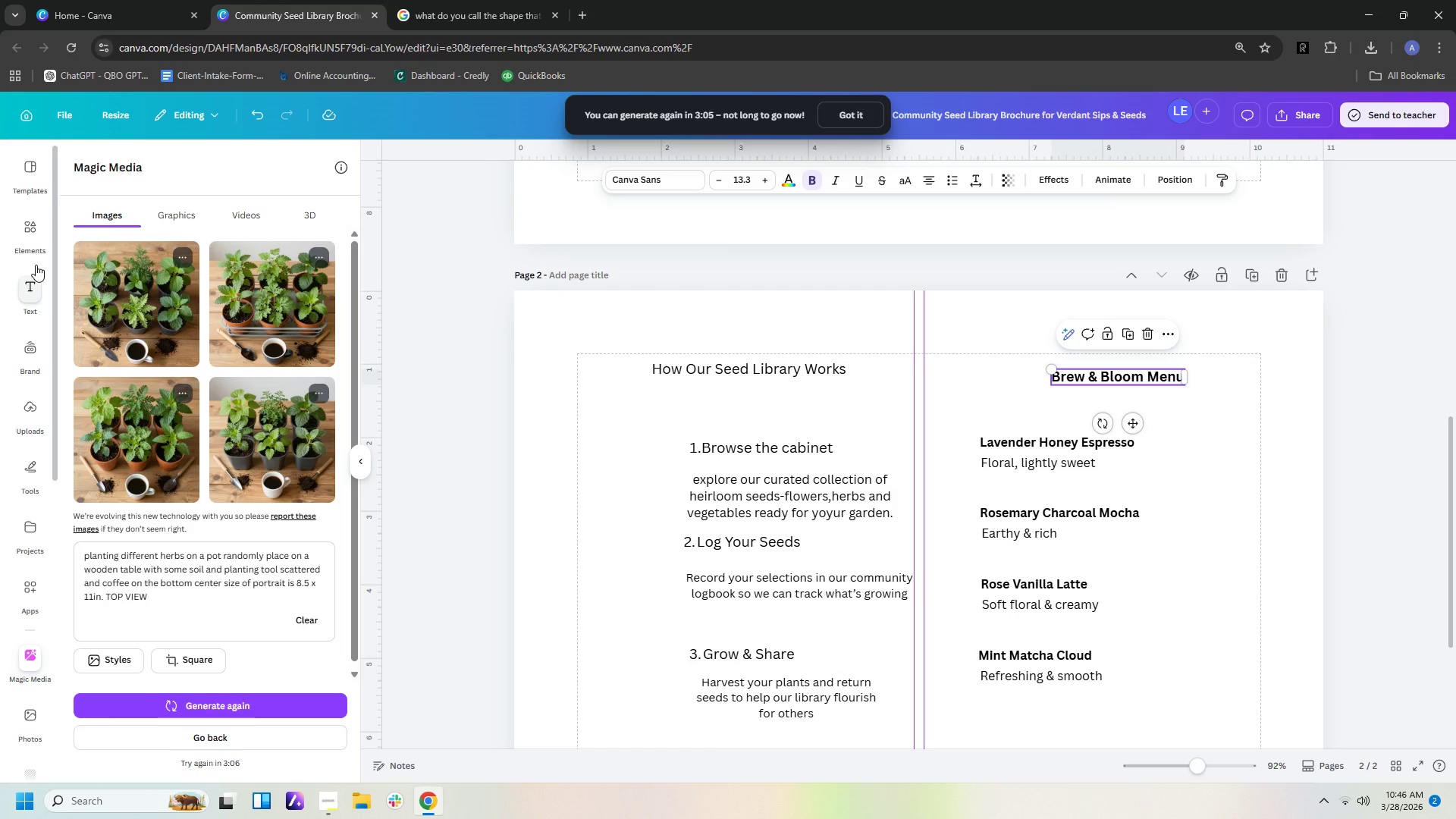 
left_click([32, 231])
 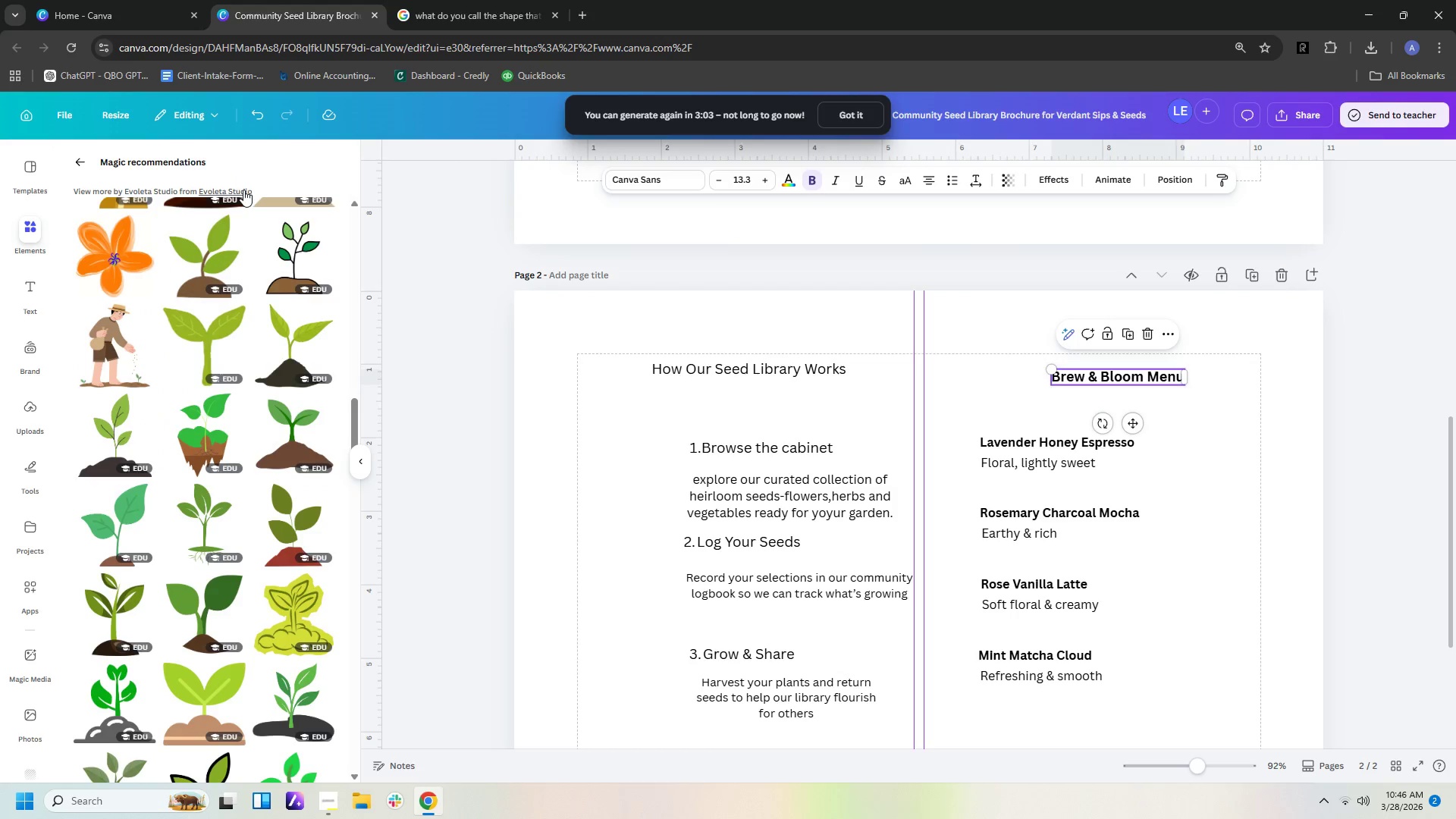 
scroll: coordinate [253, 209], scroll_direction: up, amount: 4.0
 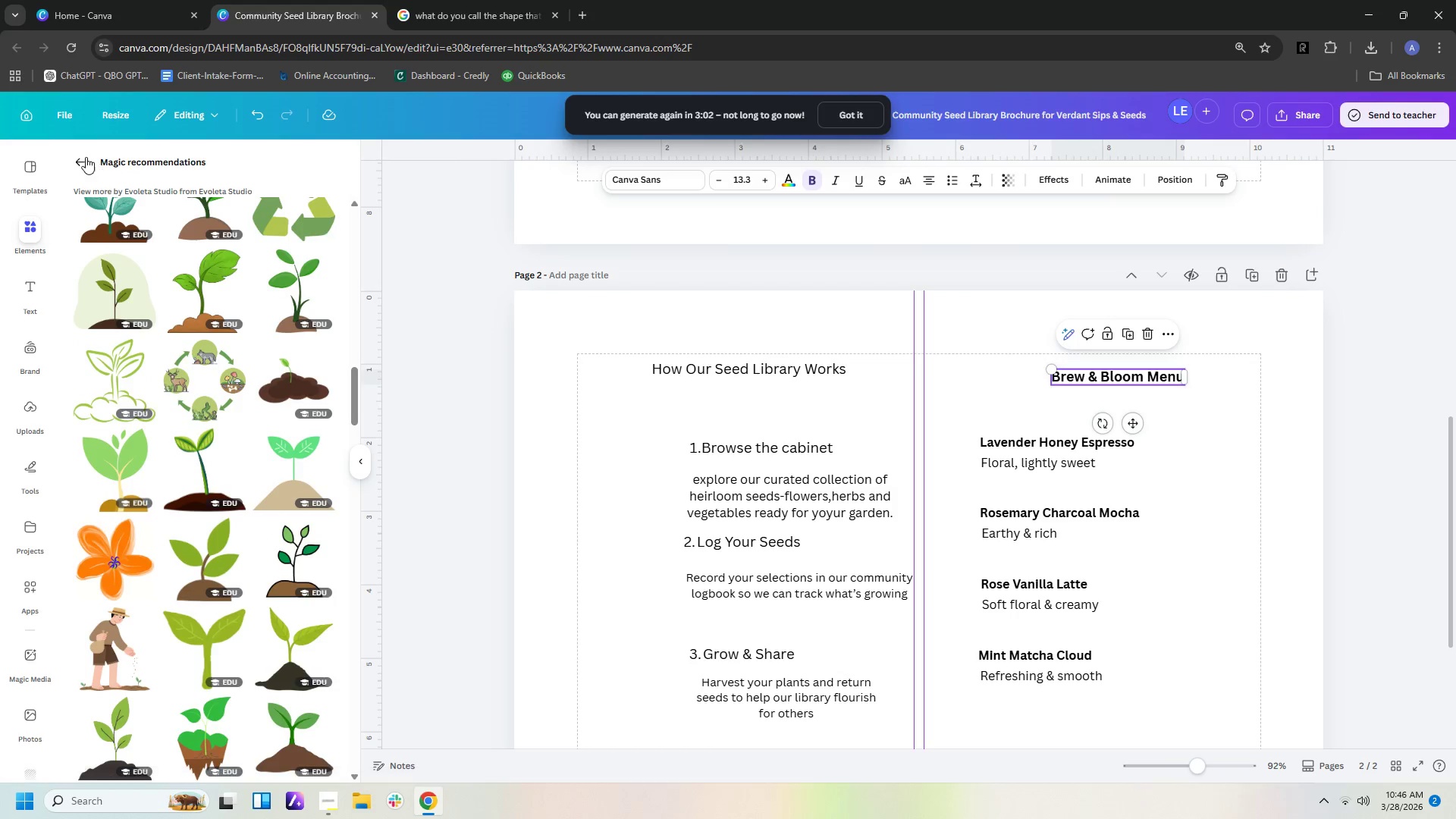 
left_click([83, 158])
 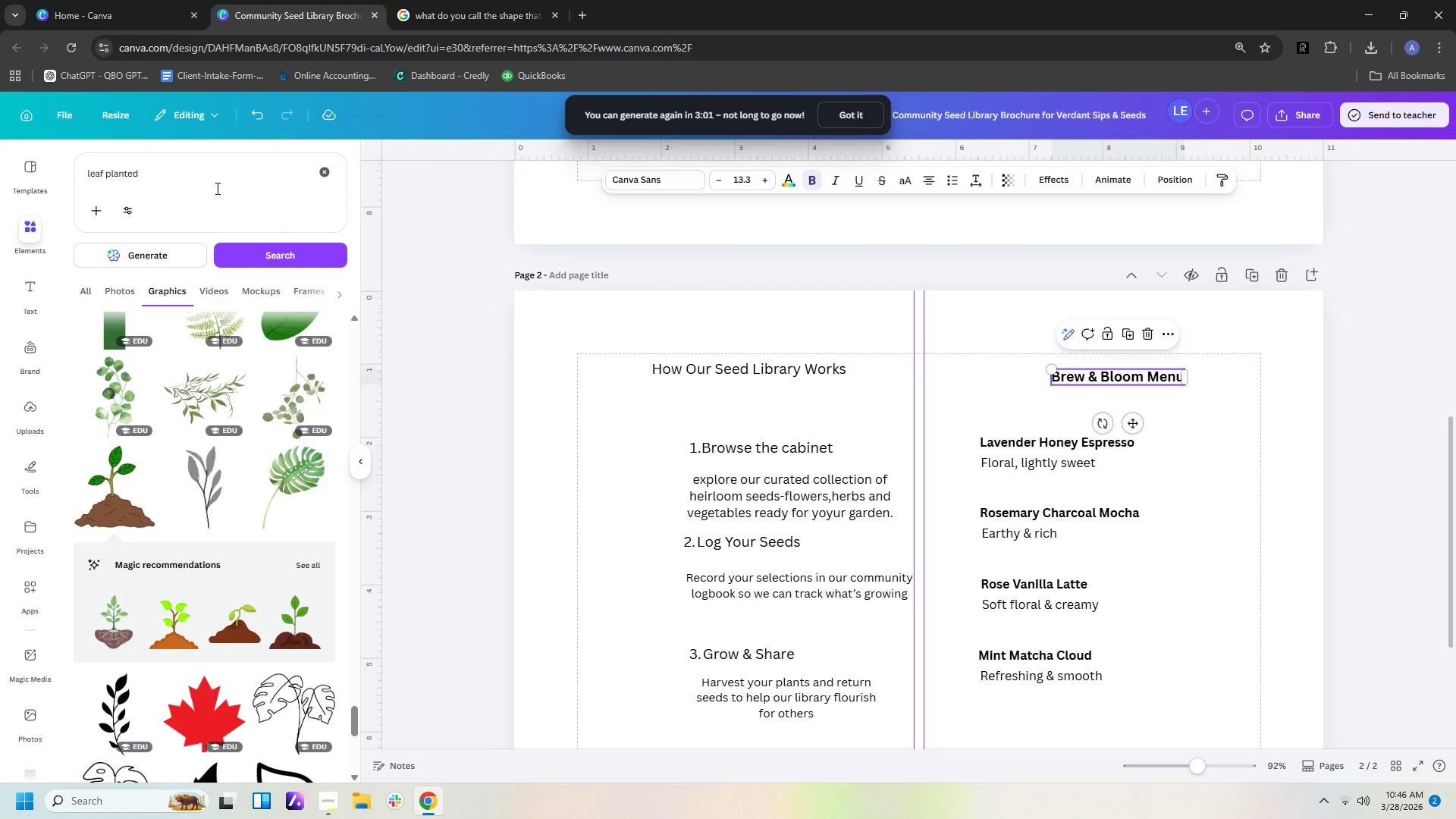 
left_click_drag(start_coordinate=[216, 176], to_coordinate=[0, 170])
 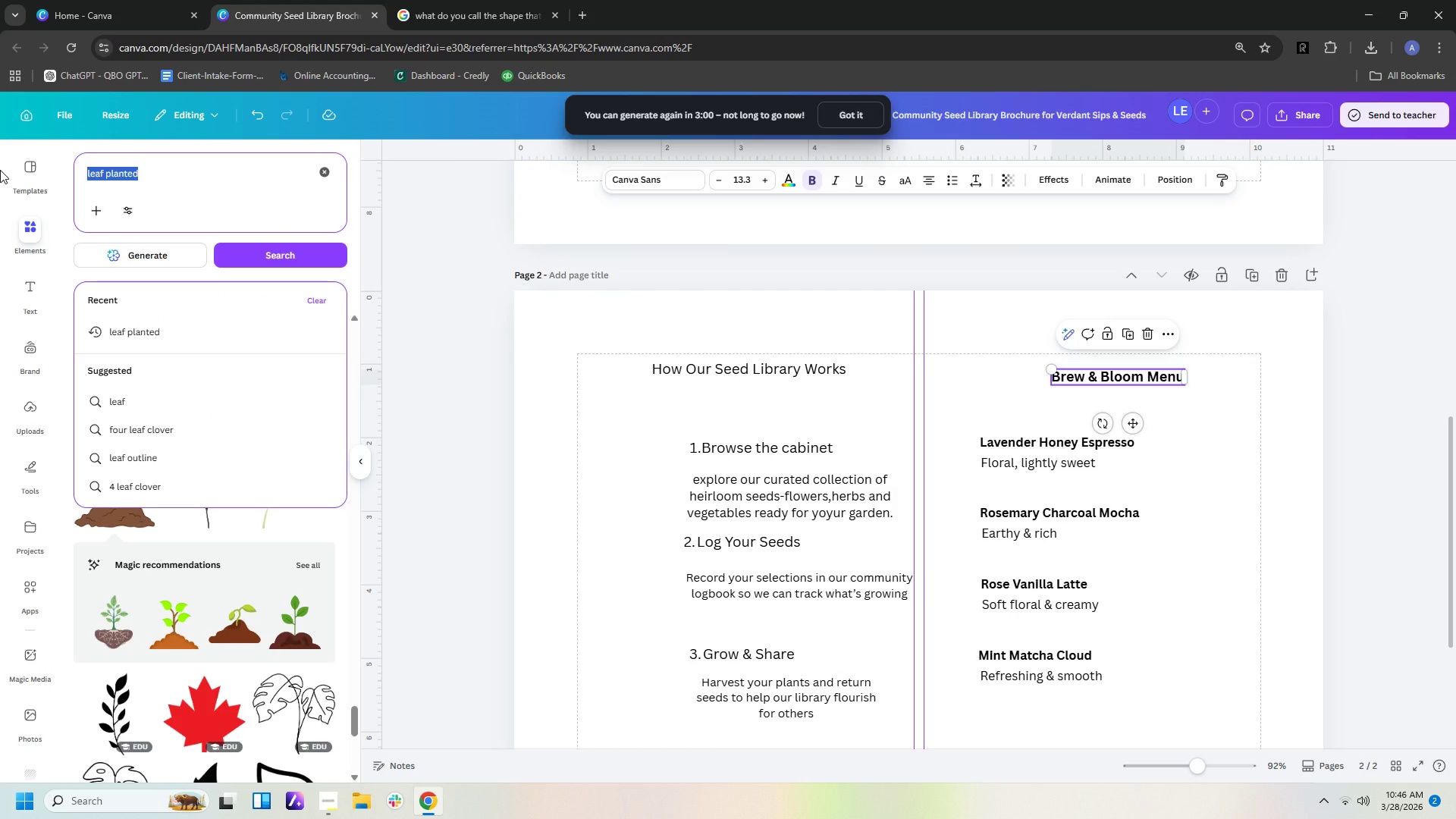 
type(leaf border)
 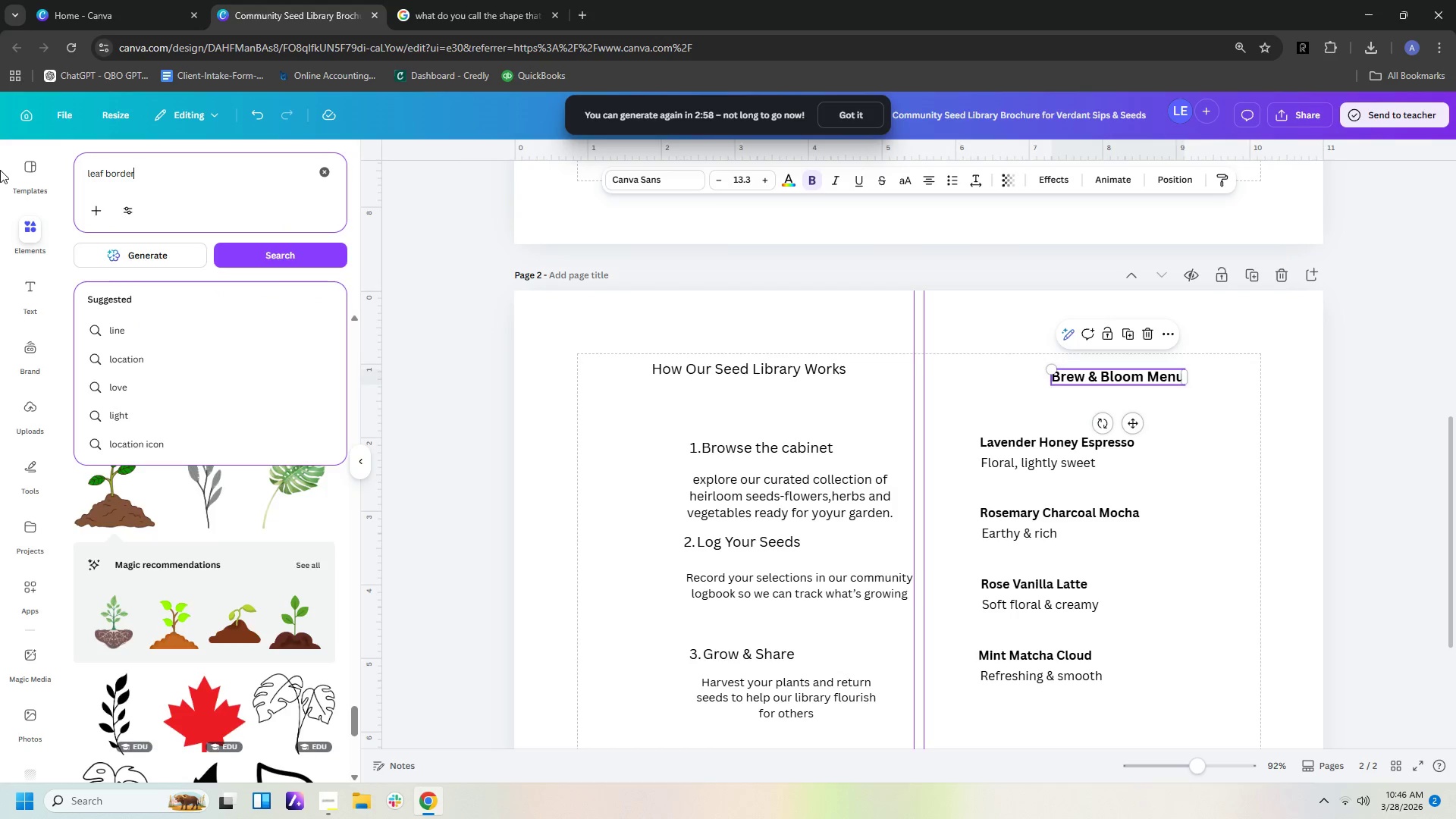 
key(Enter)
 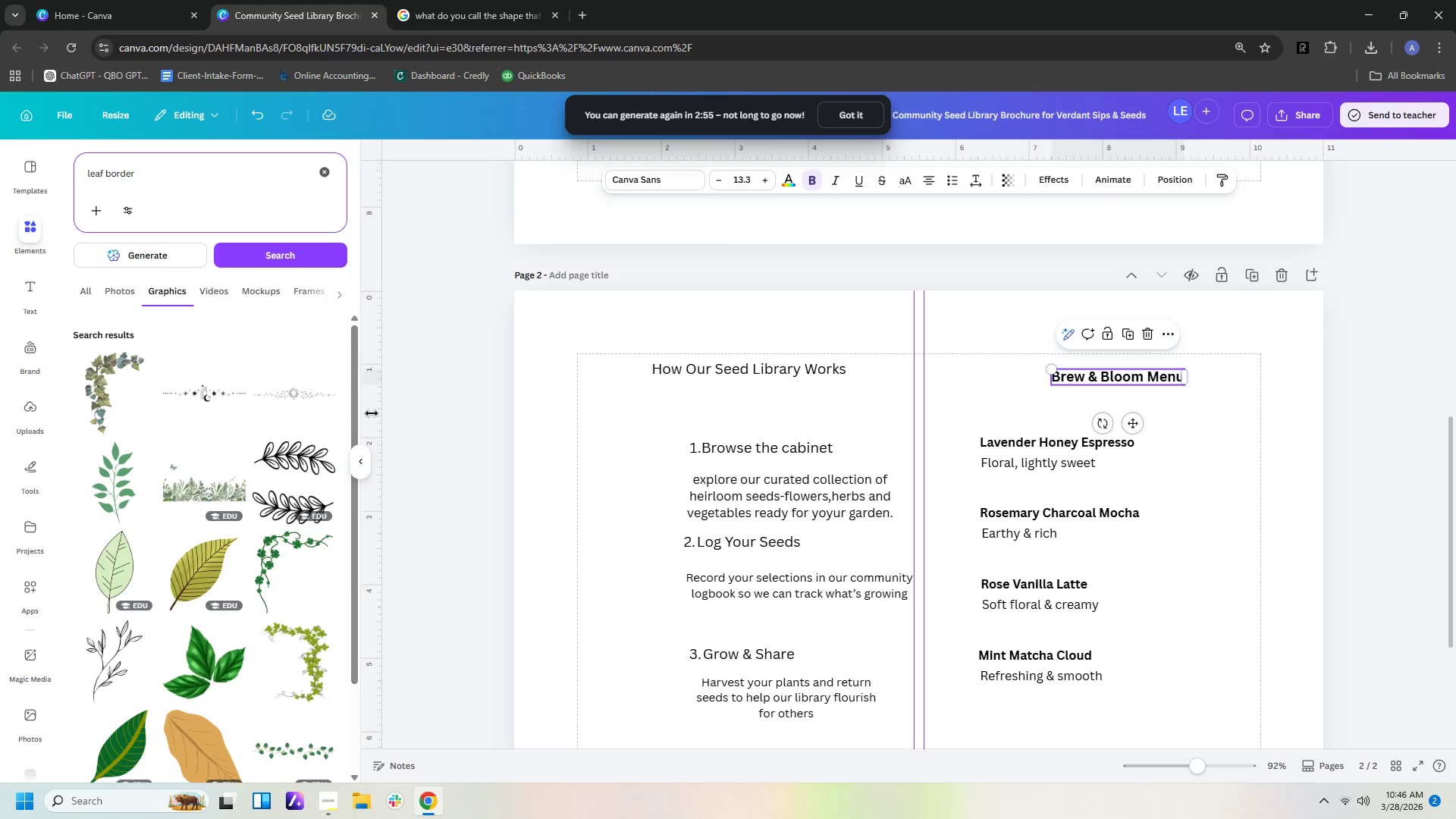 
scroll: coordinate [287, 461], scroll_direction: down, amount: 12.0
 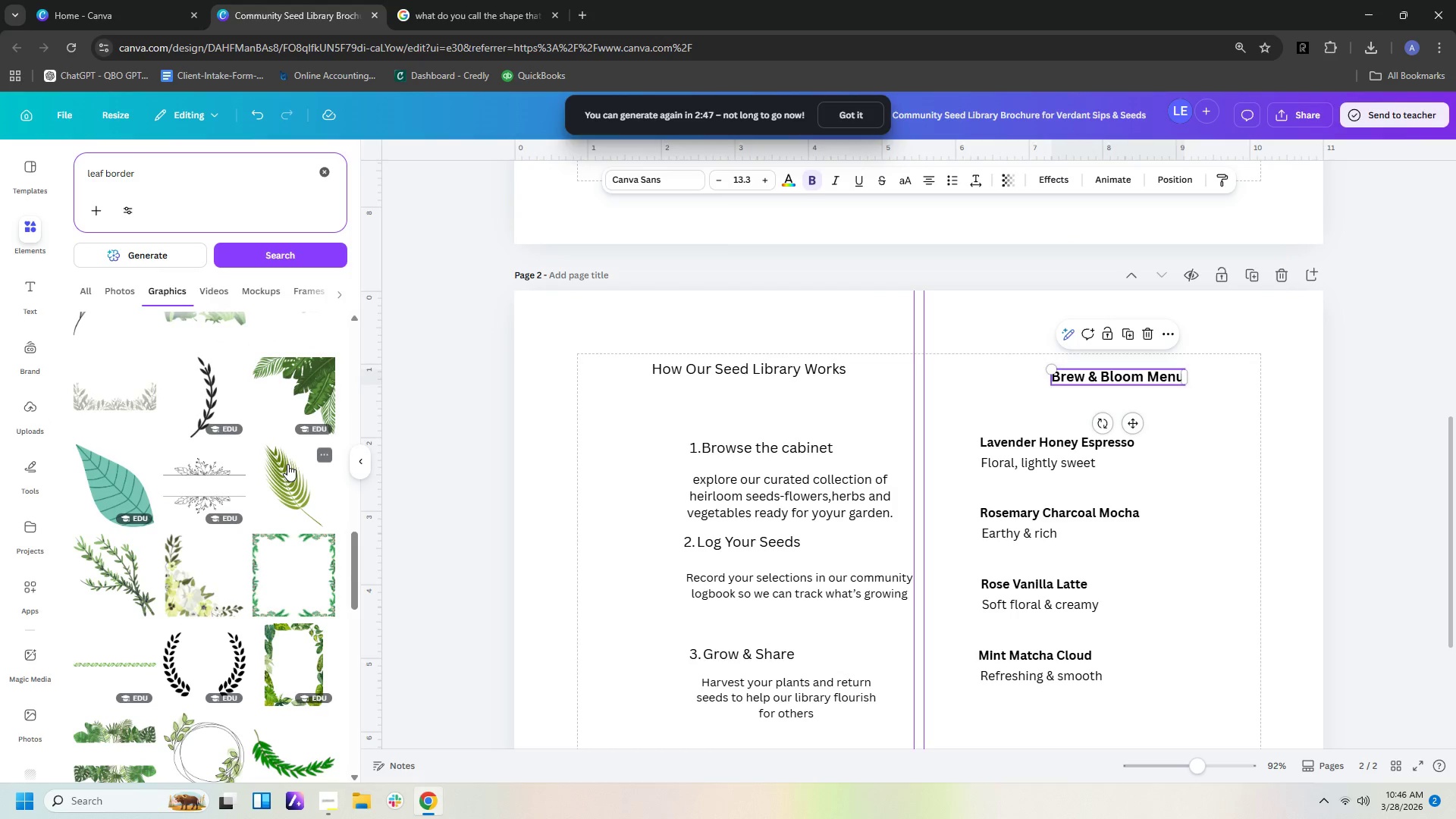 
scroll: coordinate [286, 474], scroll_direction: down, amount: 8.0
 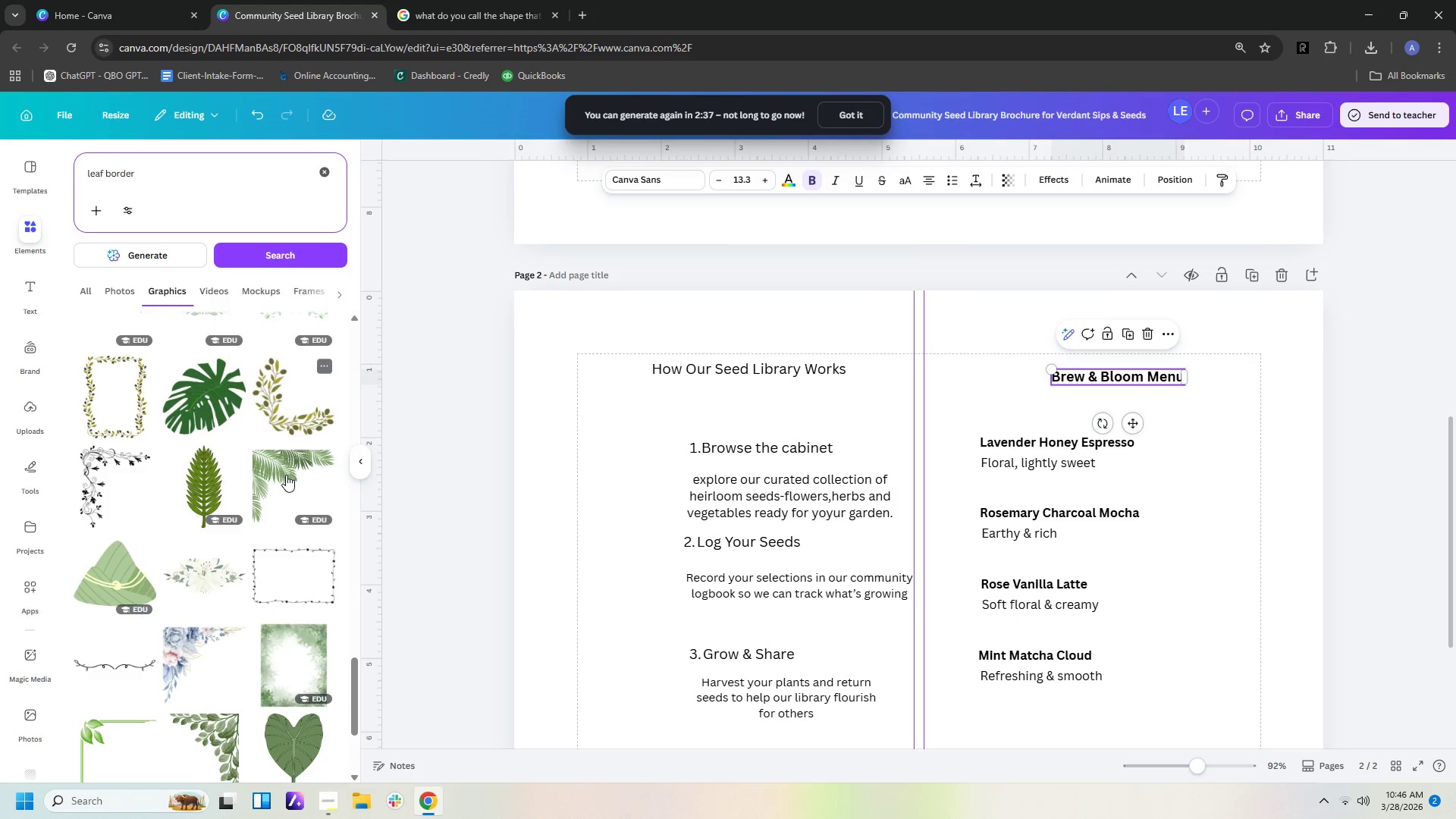 
scroll: coordinate [285, 482], scroll_direction: down, amount: 9.0
 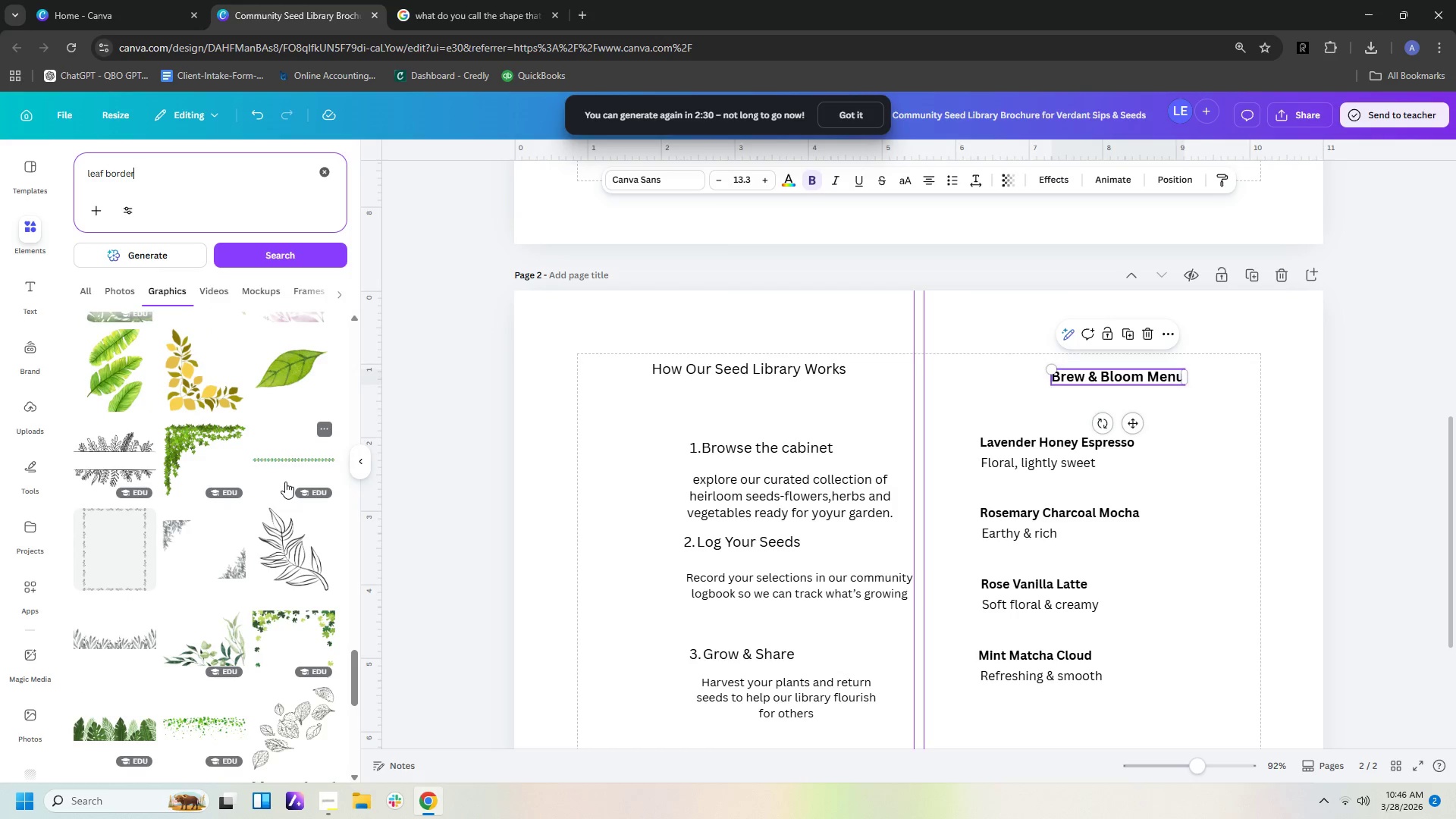 
scroll: coordinate [285, 482], scroll_direction: down, amount: 4.0
 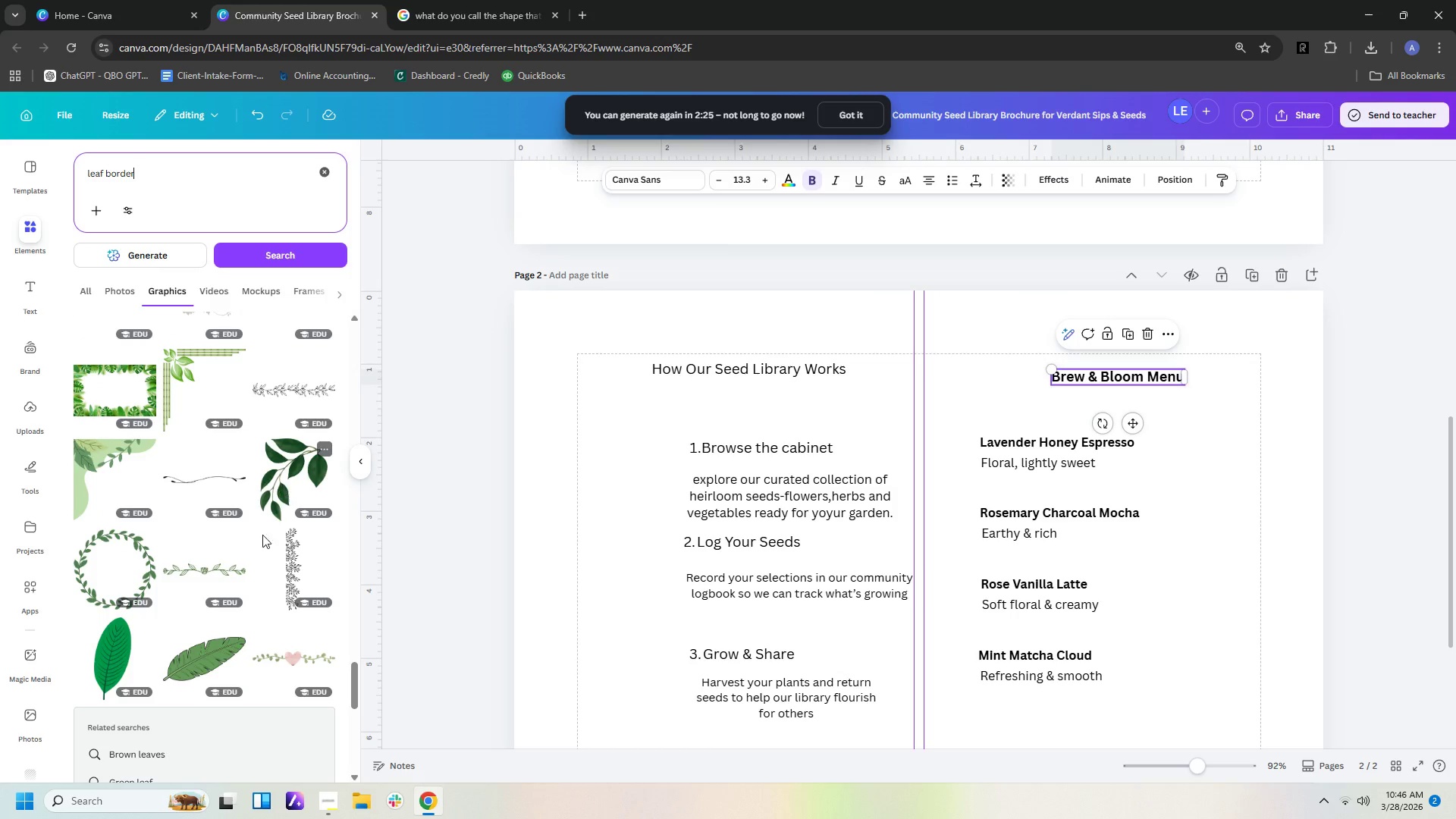 
left_click([215, 565])
 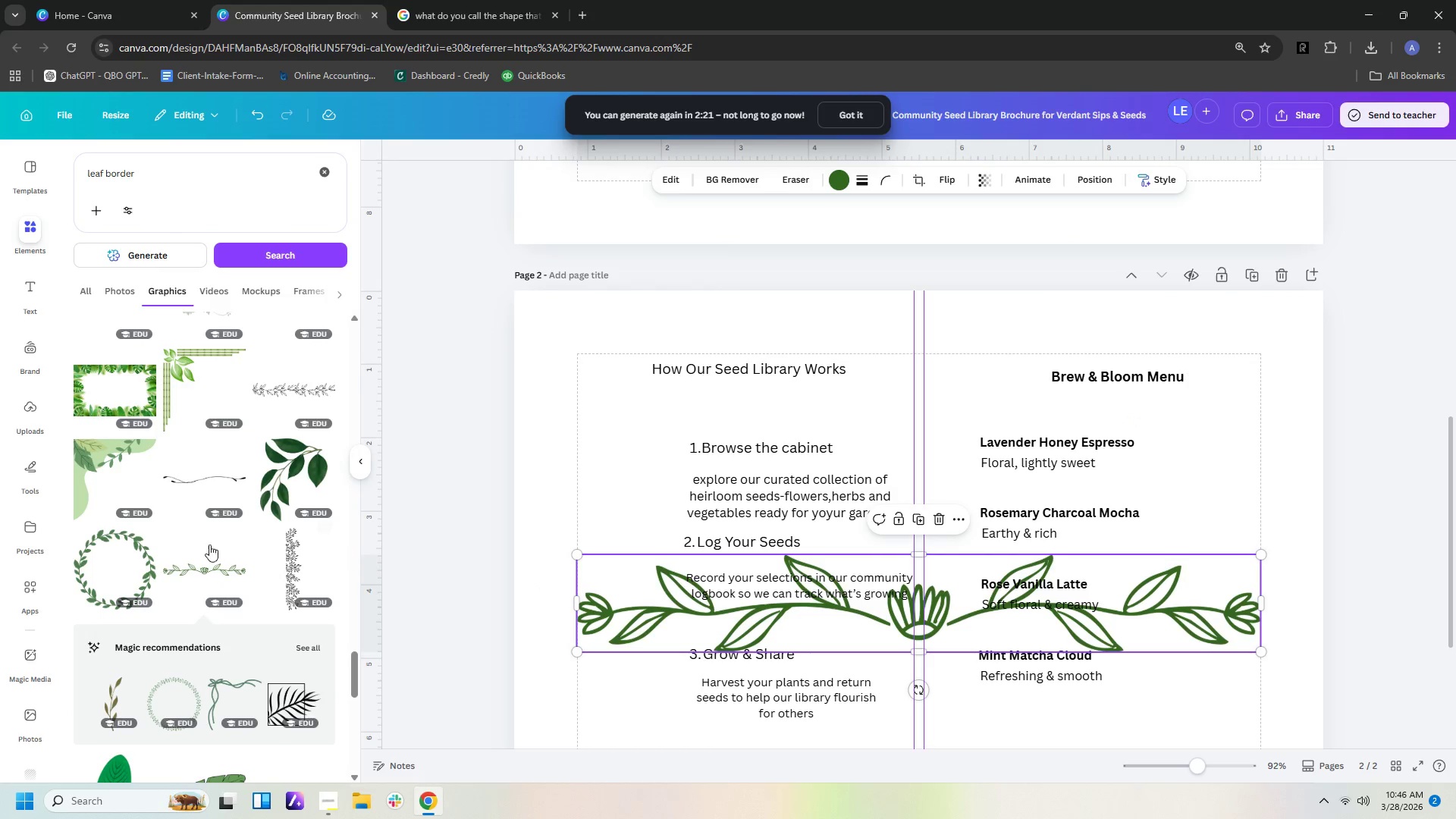 
scroll: coordinate [293, 551], scroll_direction: down, amount: 1.0
 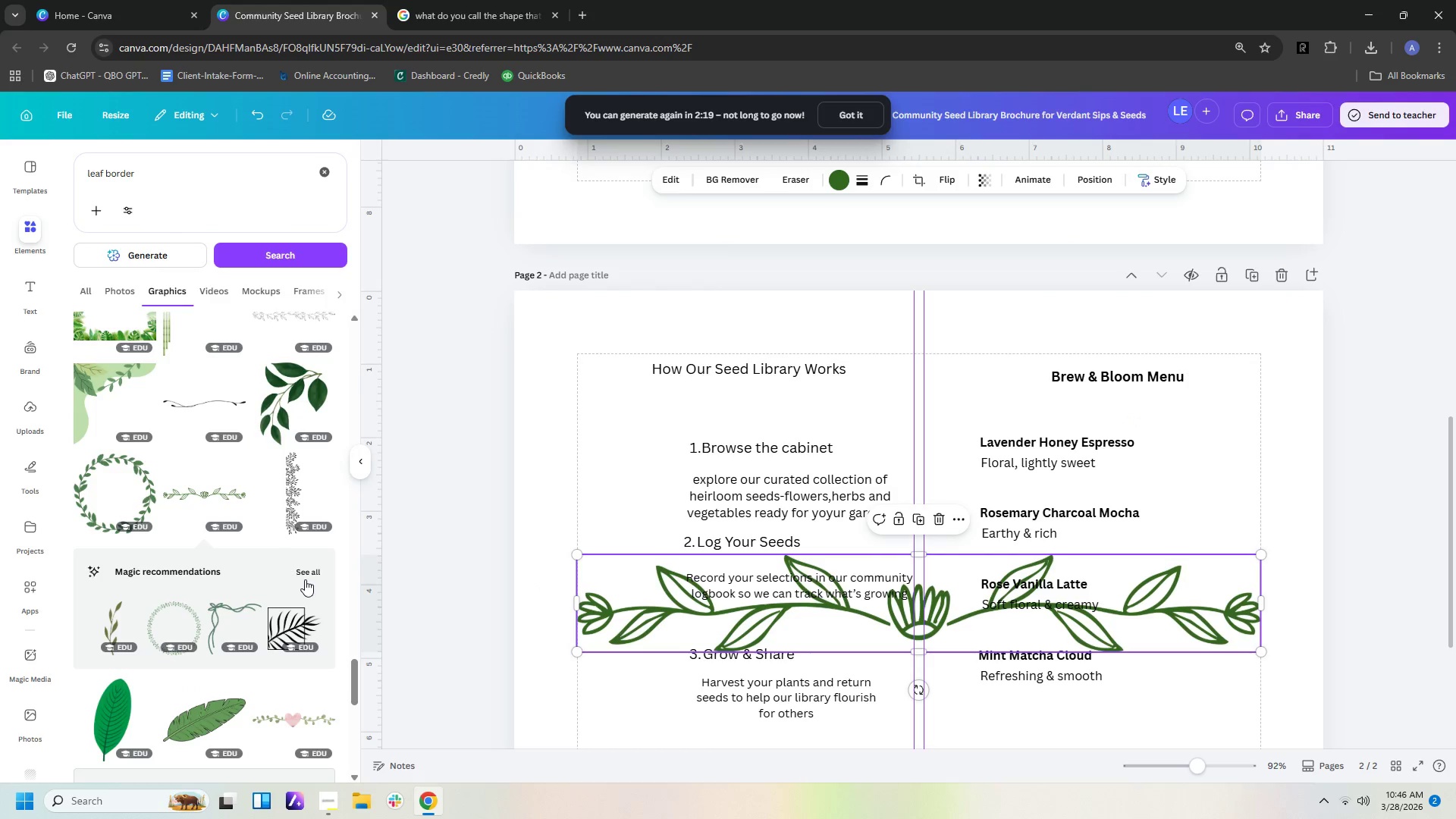 
left_click([306, 578])
 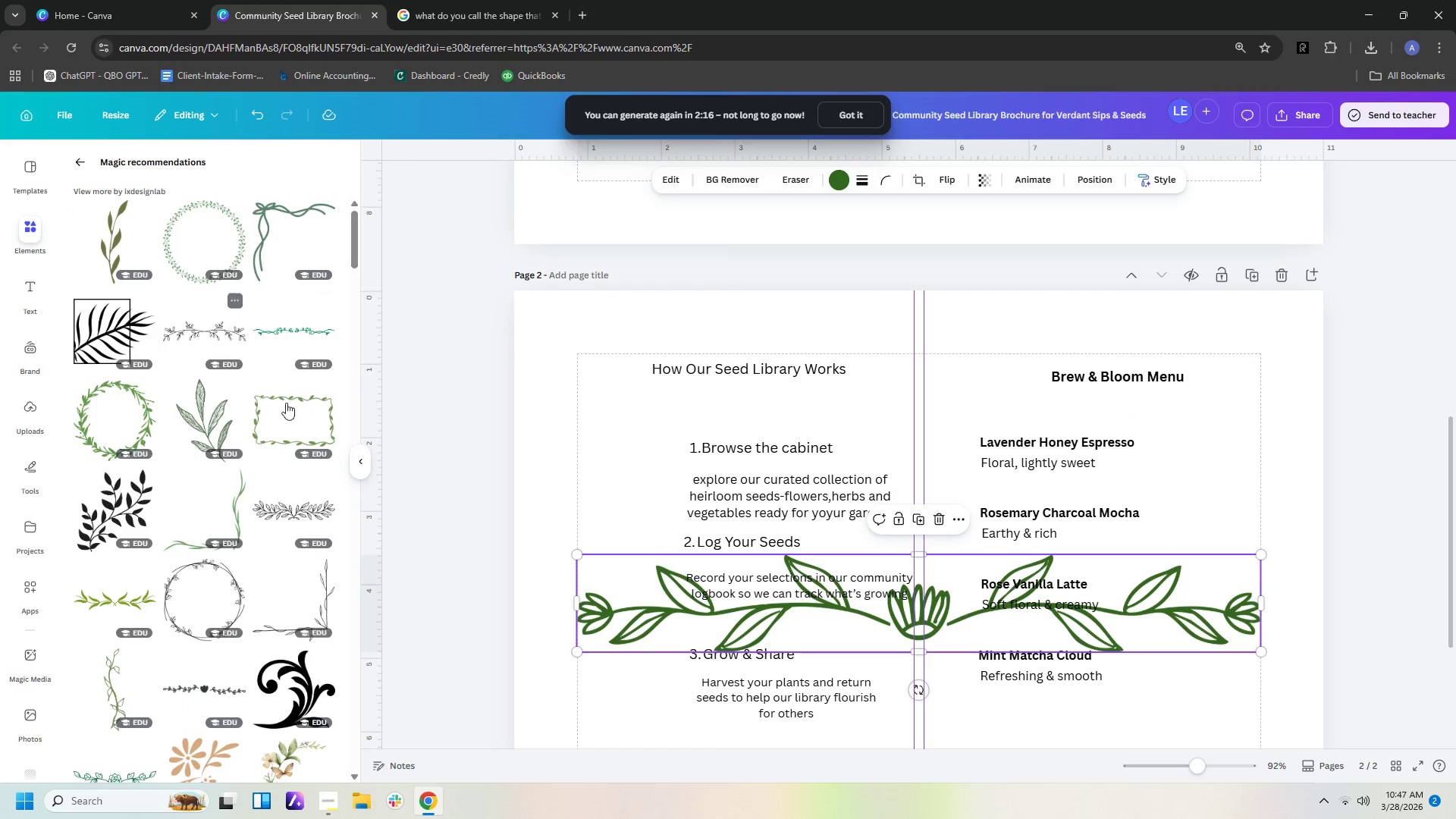 
mouse_move([115, 610])
 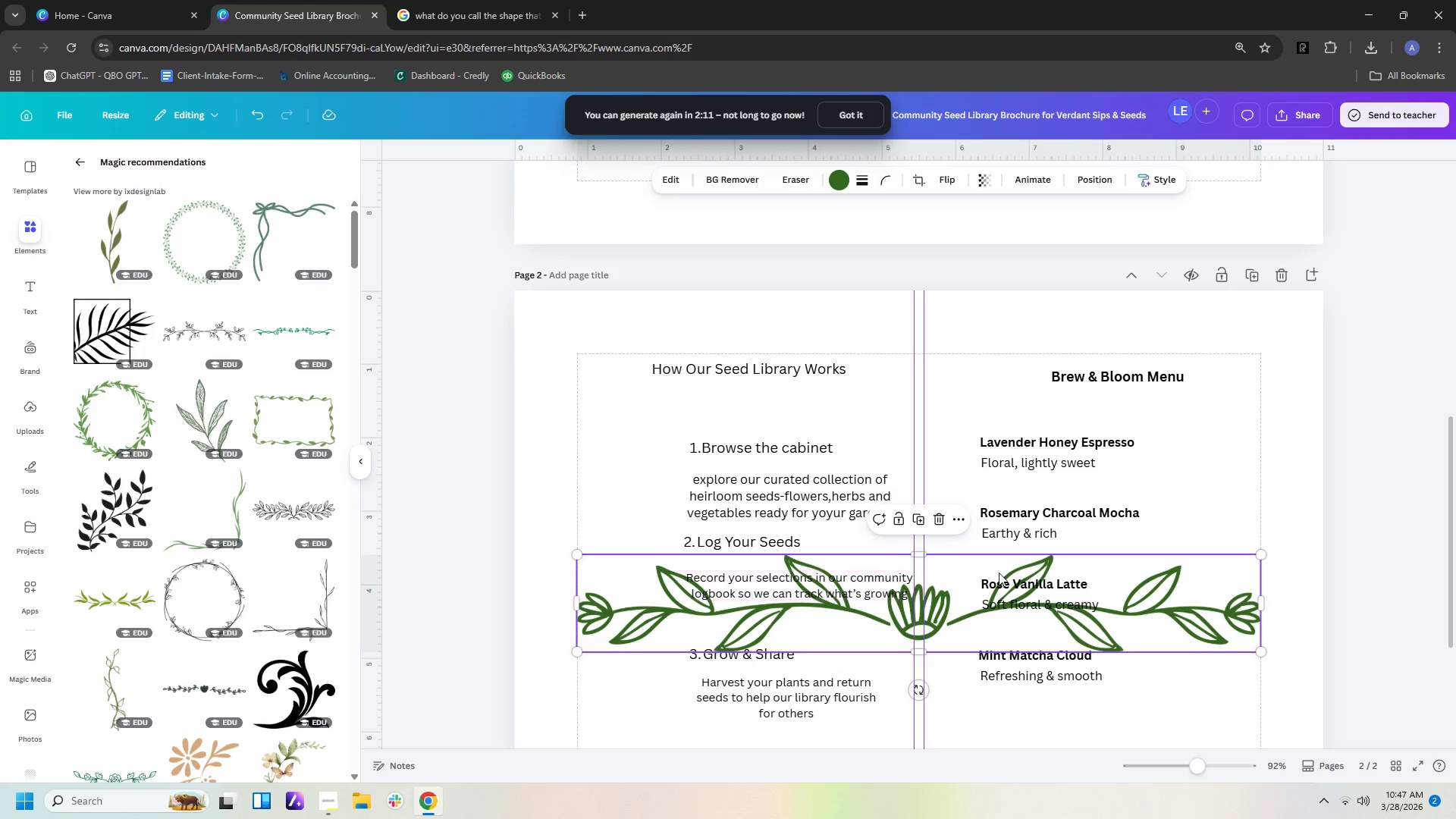 
scroll: coordinate [199, 626], scroll_direction: down, amount: 13.0
 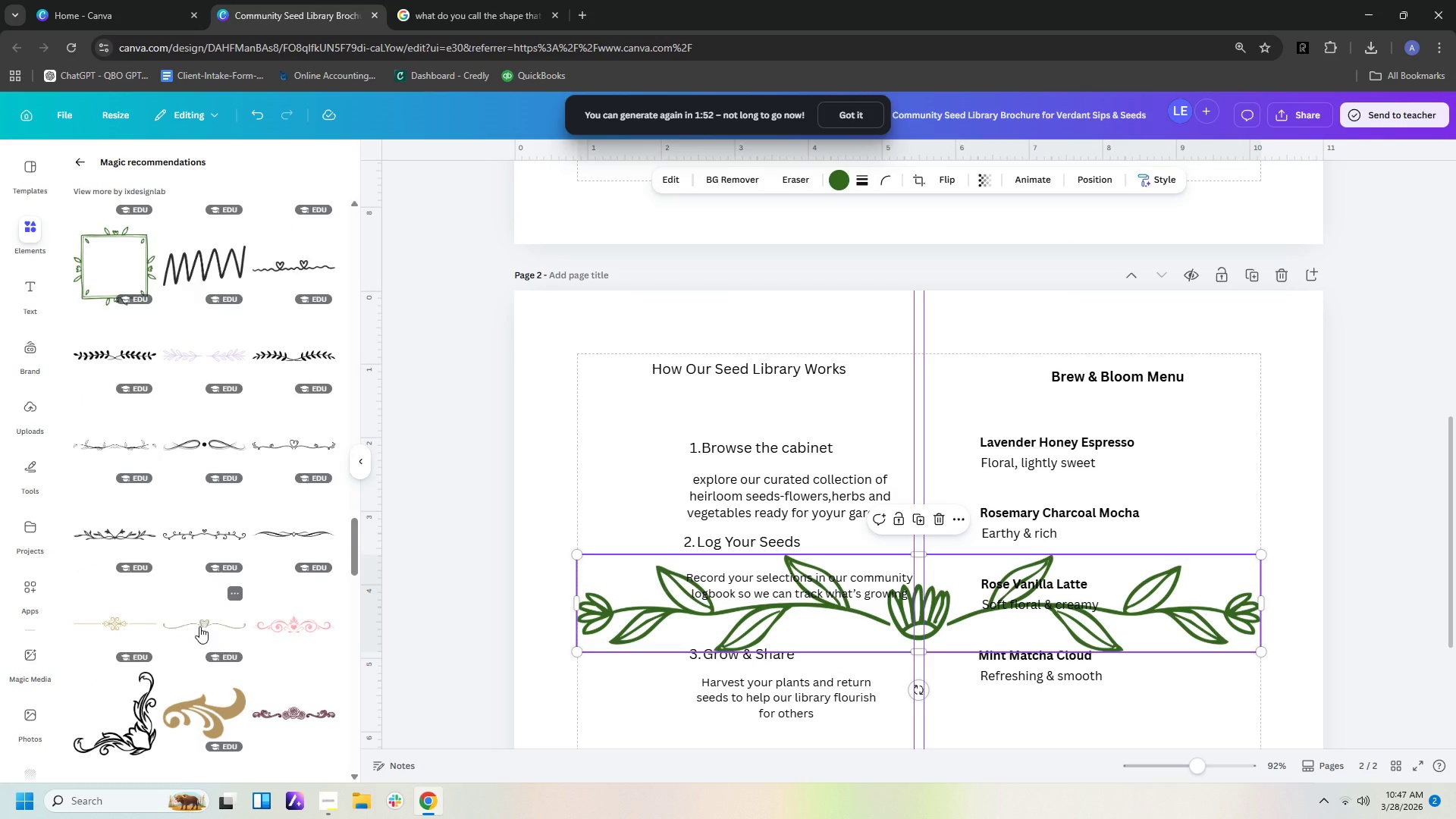 
scroll: coordinate [203, 629], scroll_direction: down, amount: 12.0
 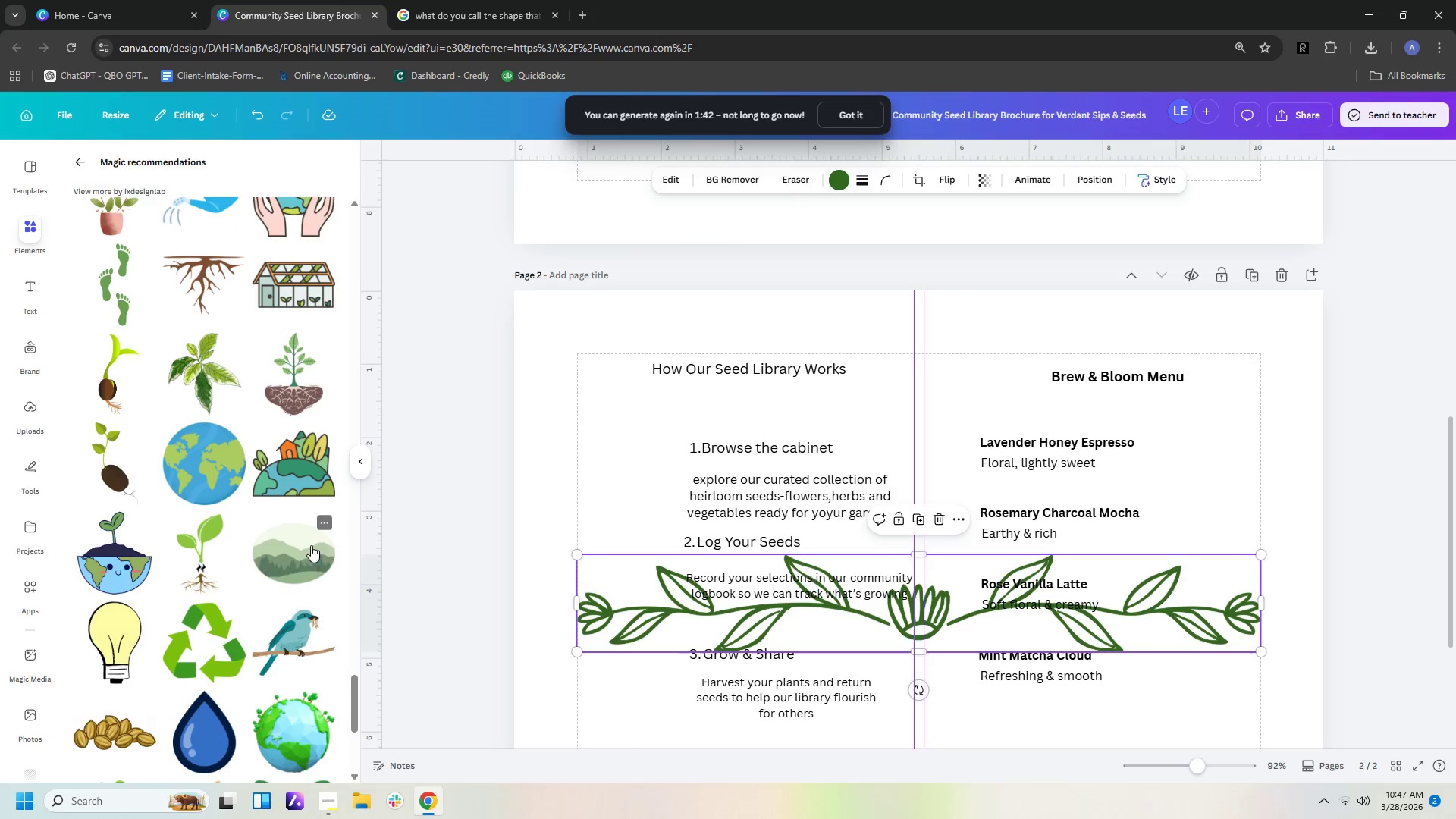 
left_click_drag(start_coordinate=[356, 692], to_coordinate=[371, 156])
 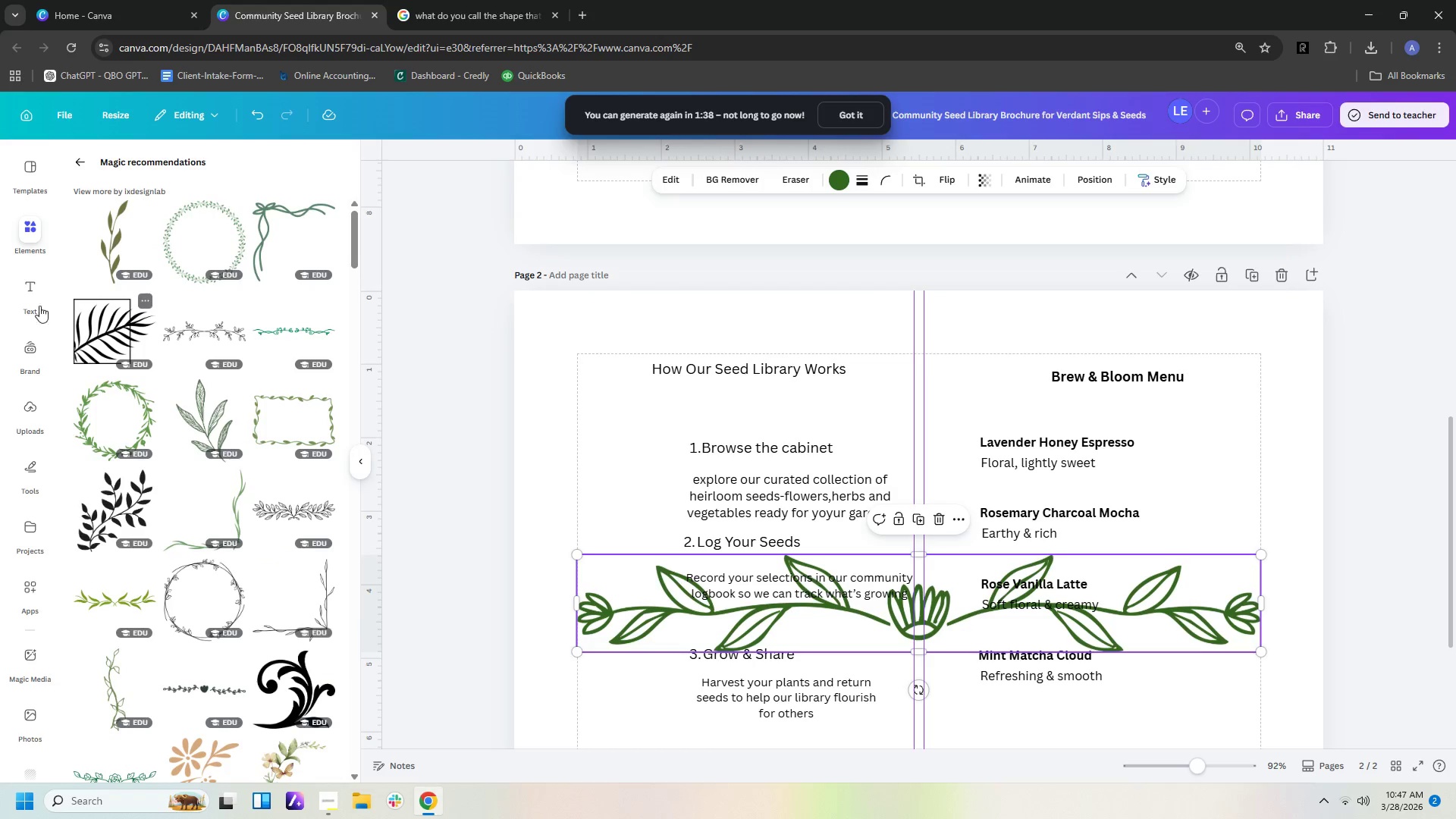 
left_click([80, 155])
 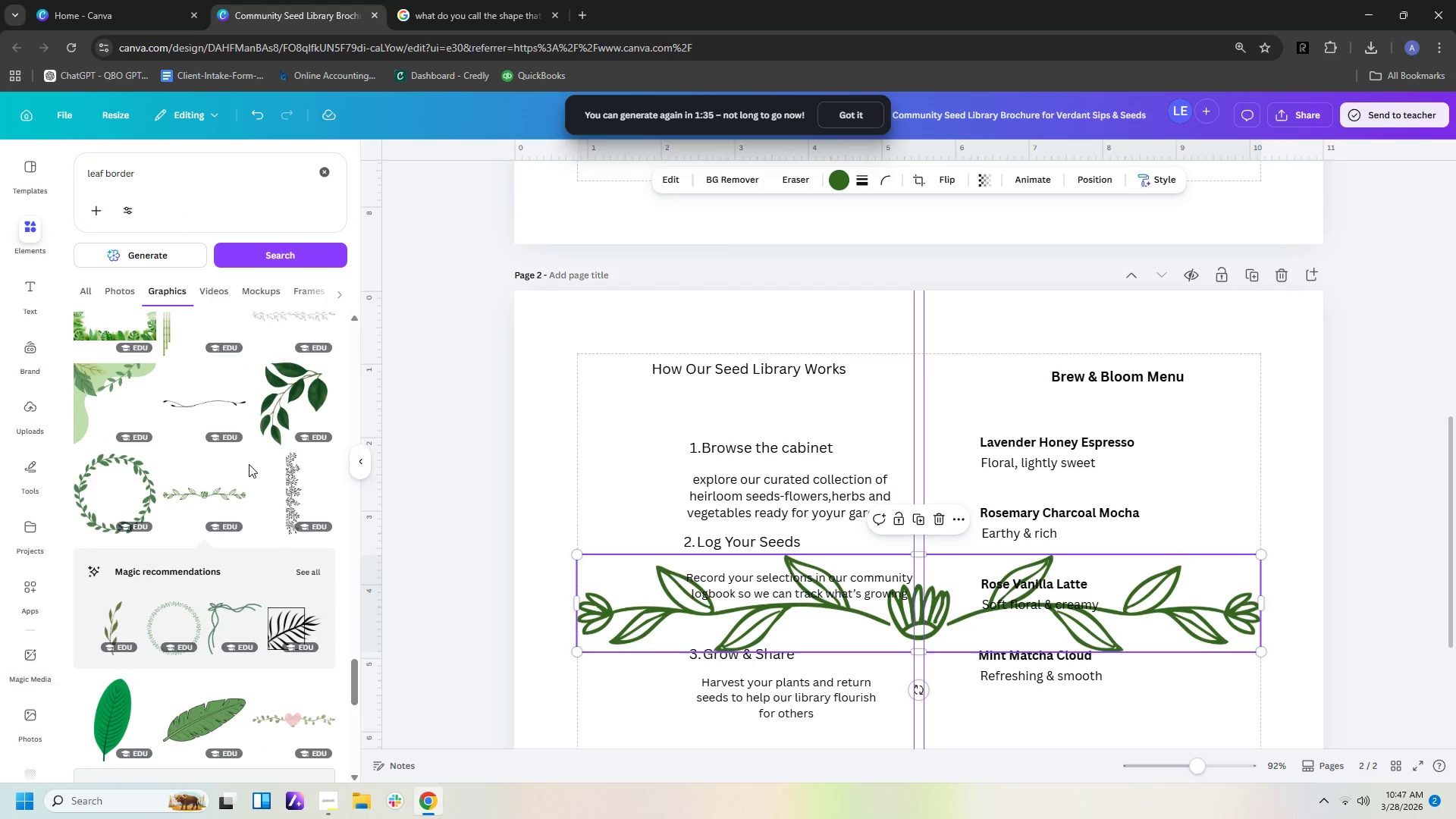 
scroll: coordinate [245, 479], scroll_direction: down, amount: 5.0
 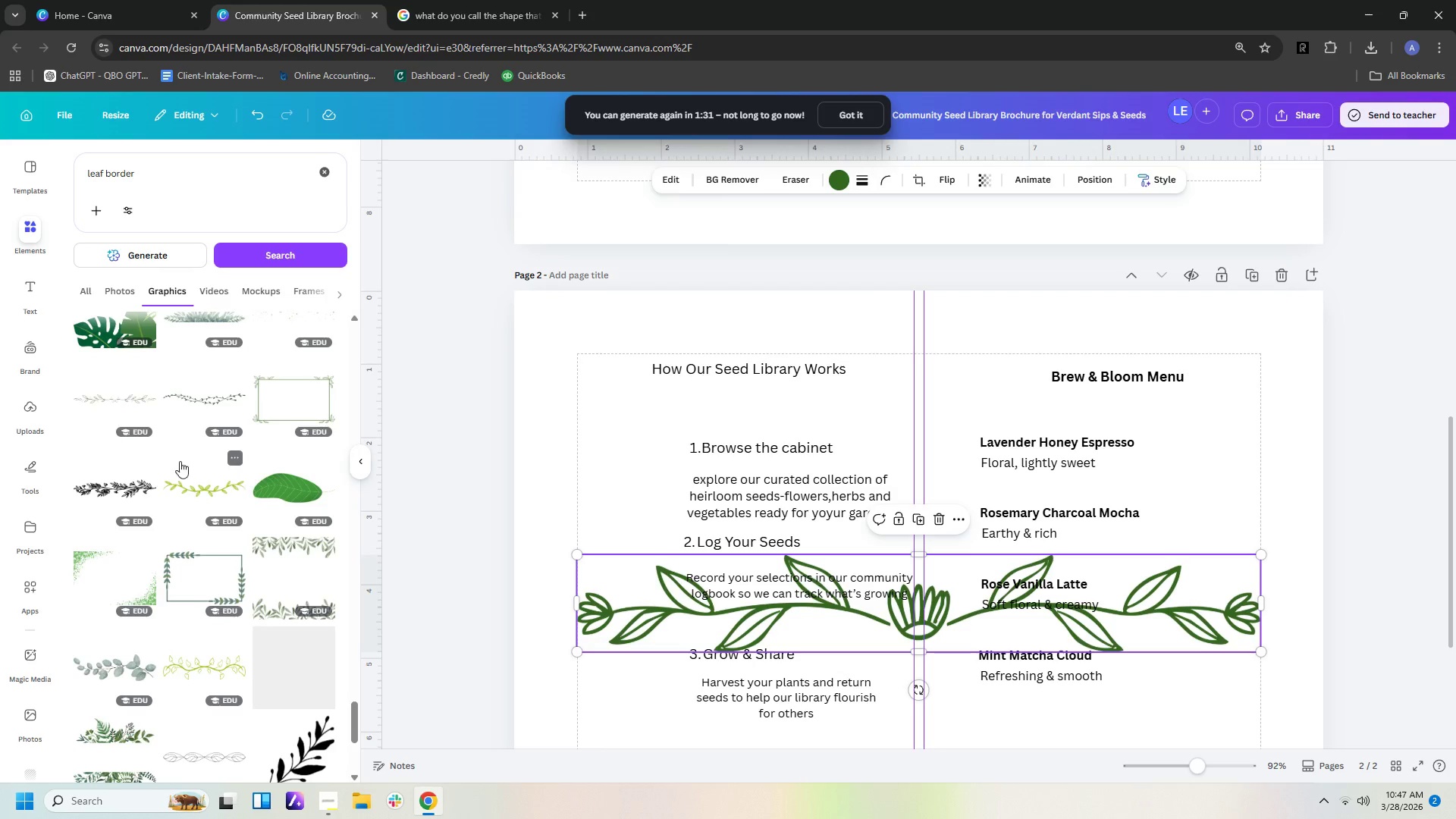 
left_click([110, 406])
 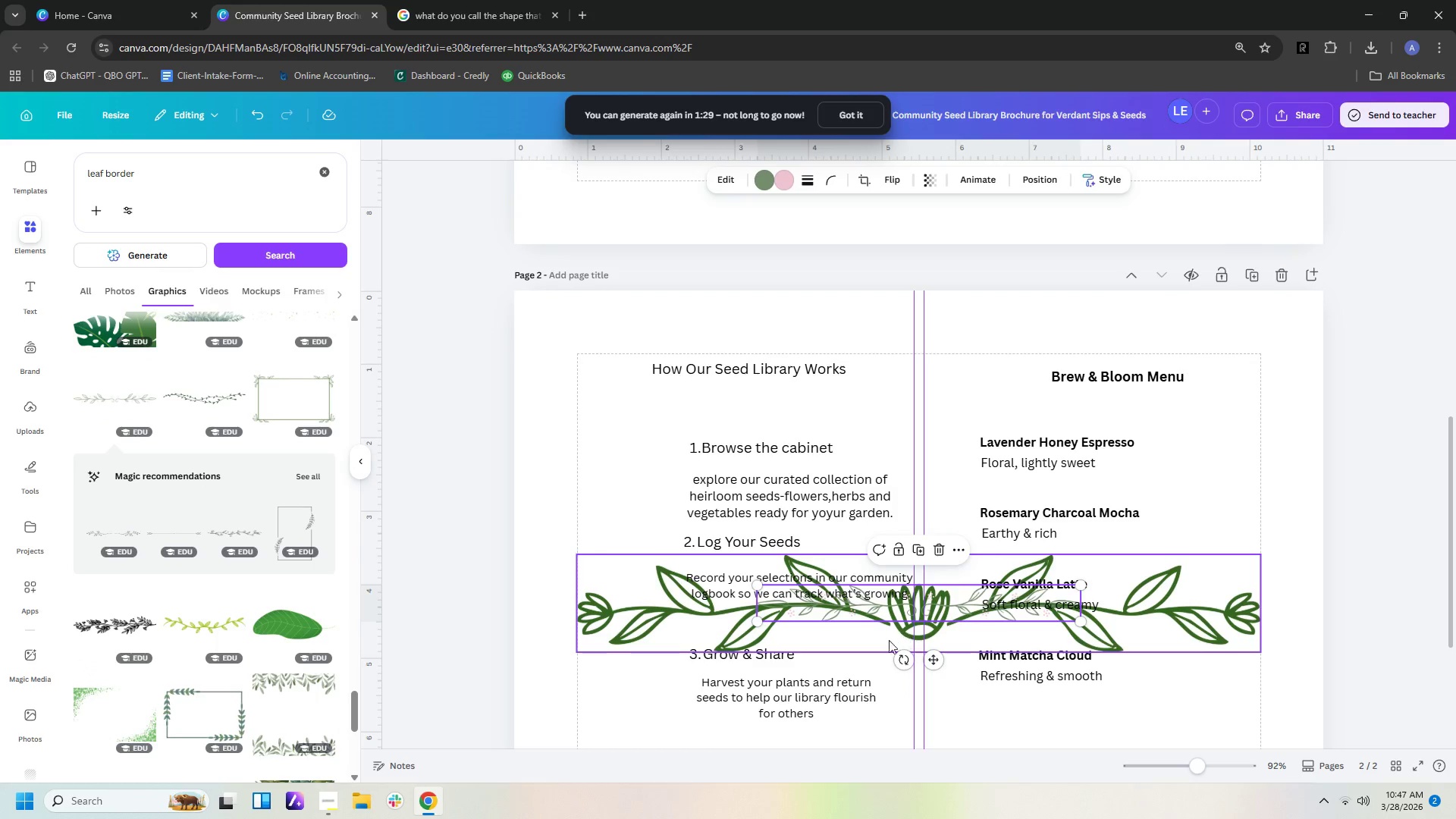 
left_click_drag(start_coordinate=[868, 610], to_coordinate=[696, 334])
 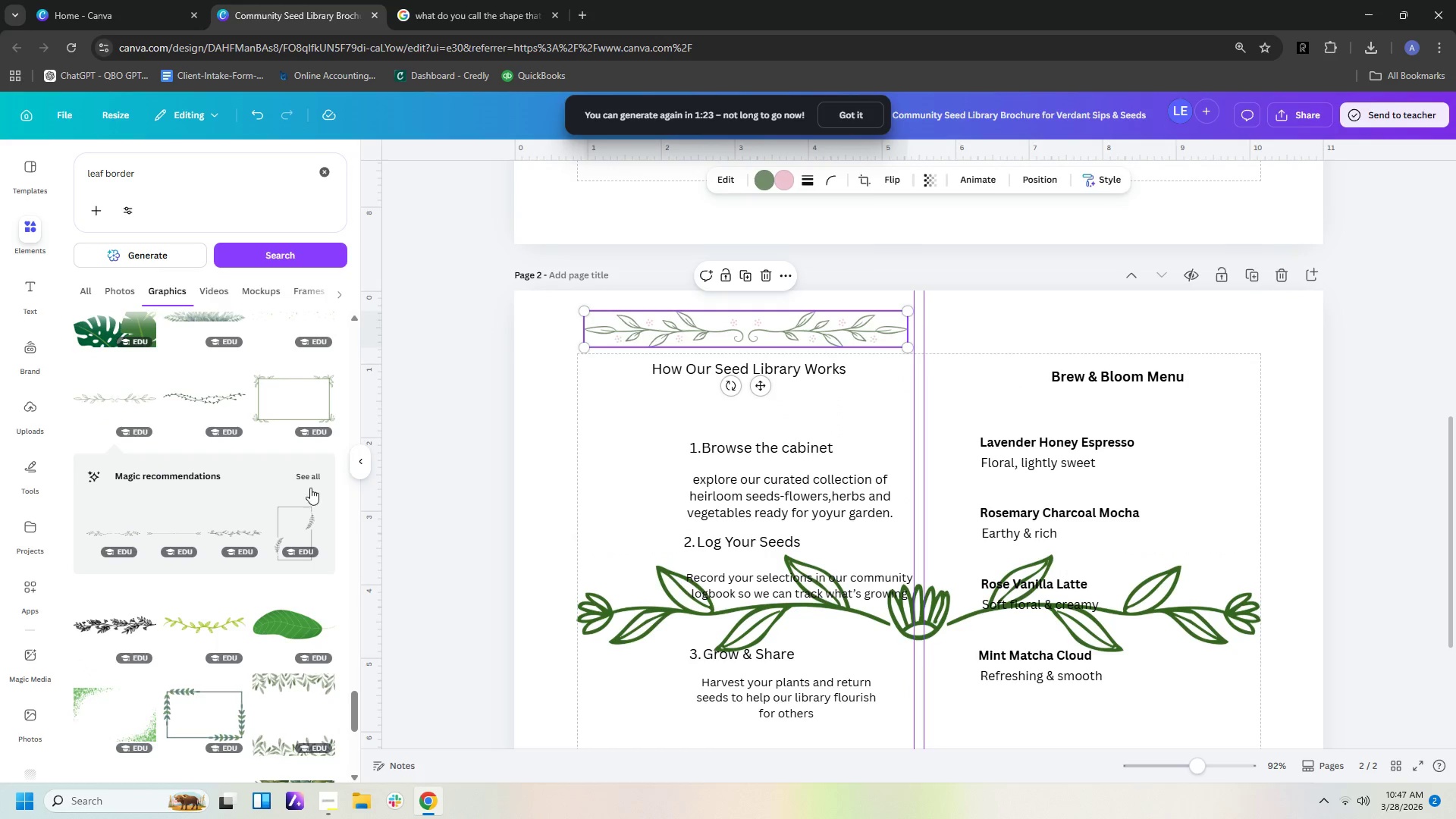 
left_click([312, 472])
 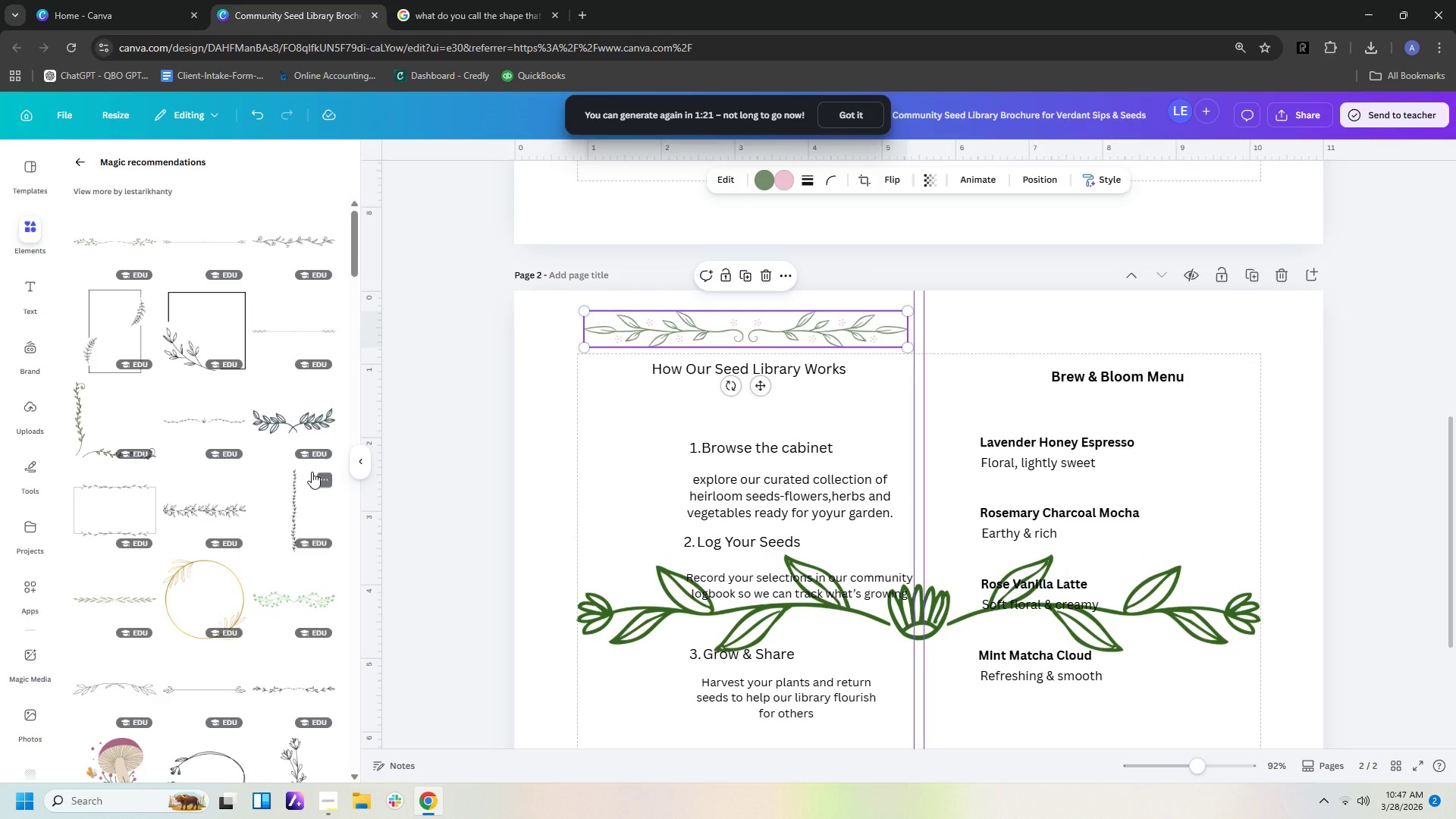 
scroll: coordinate [309, 483], scroll_direction: down, amount: 10.0
 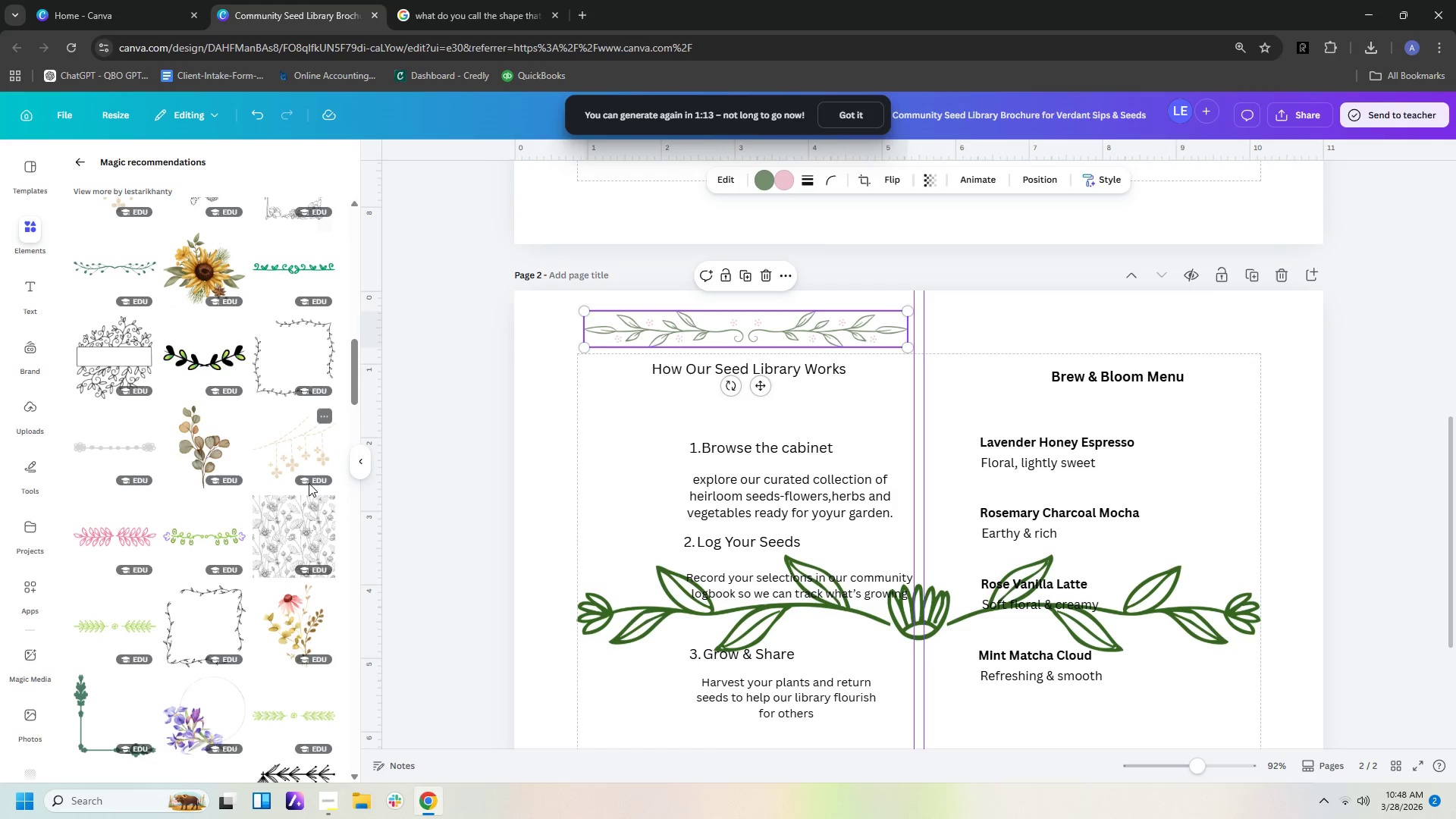 
scroll: coordinate [304, 500], scroll_direction: down, amount: 14.0
 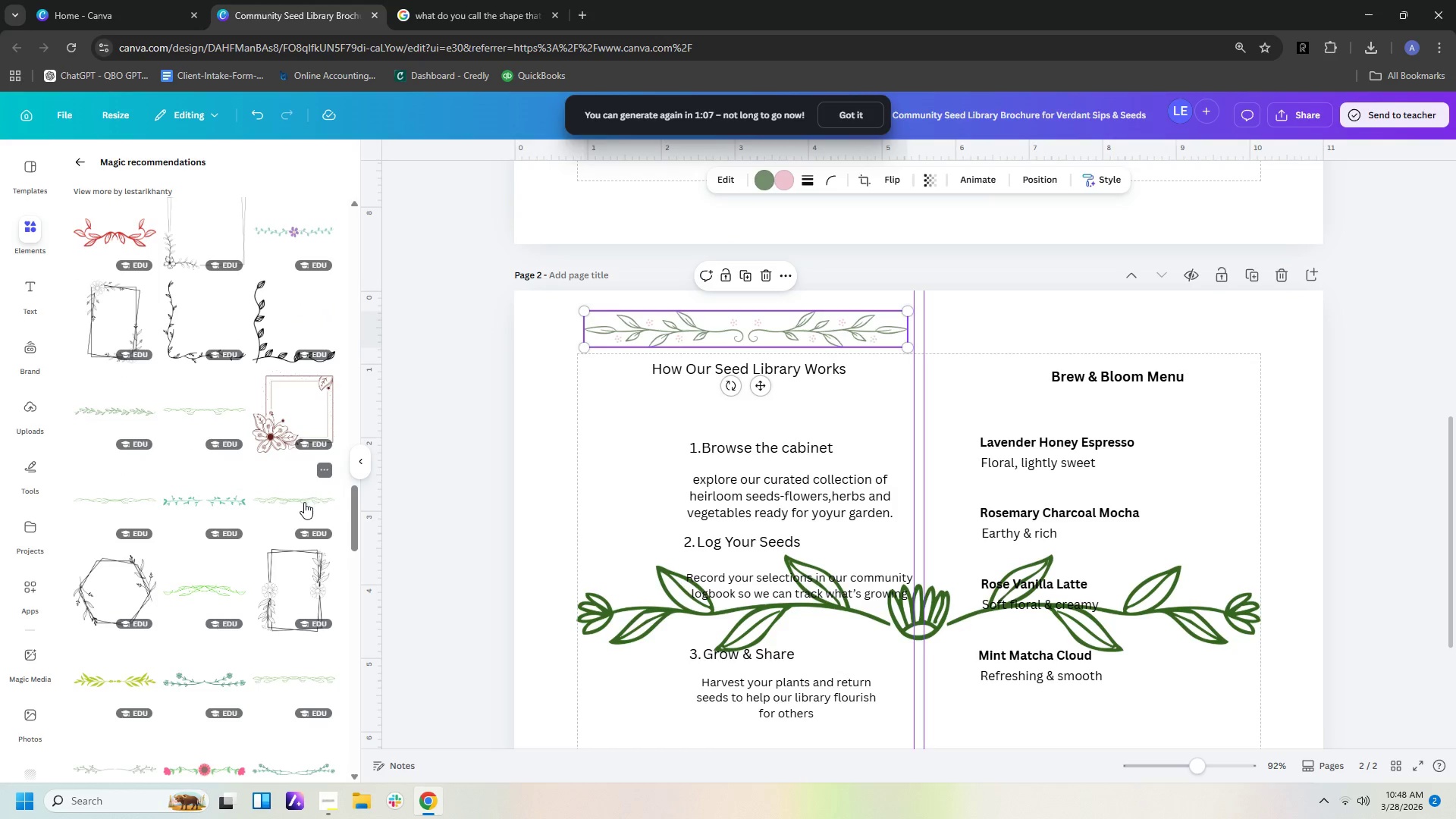 
scroll: coordinate [302, 507], scroll_direction: down, amount: 12.0
 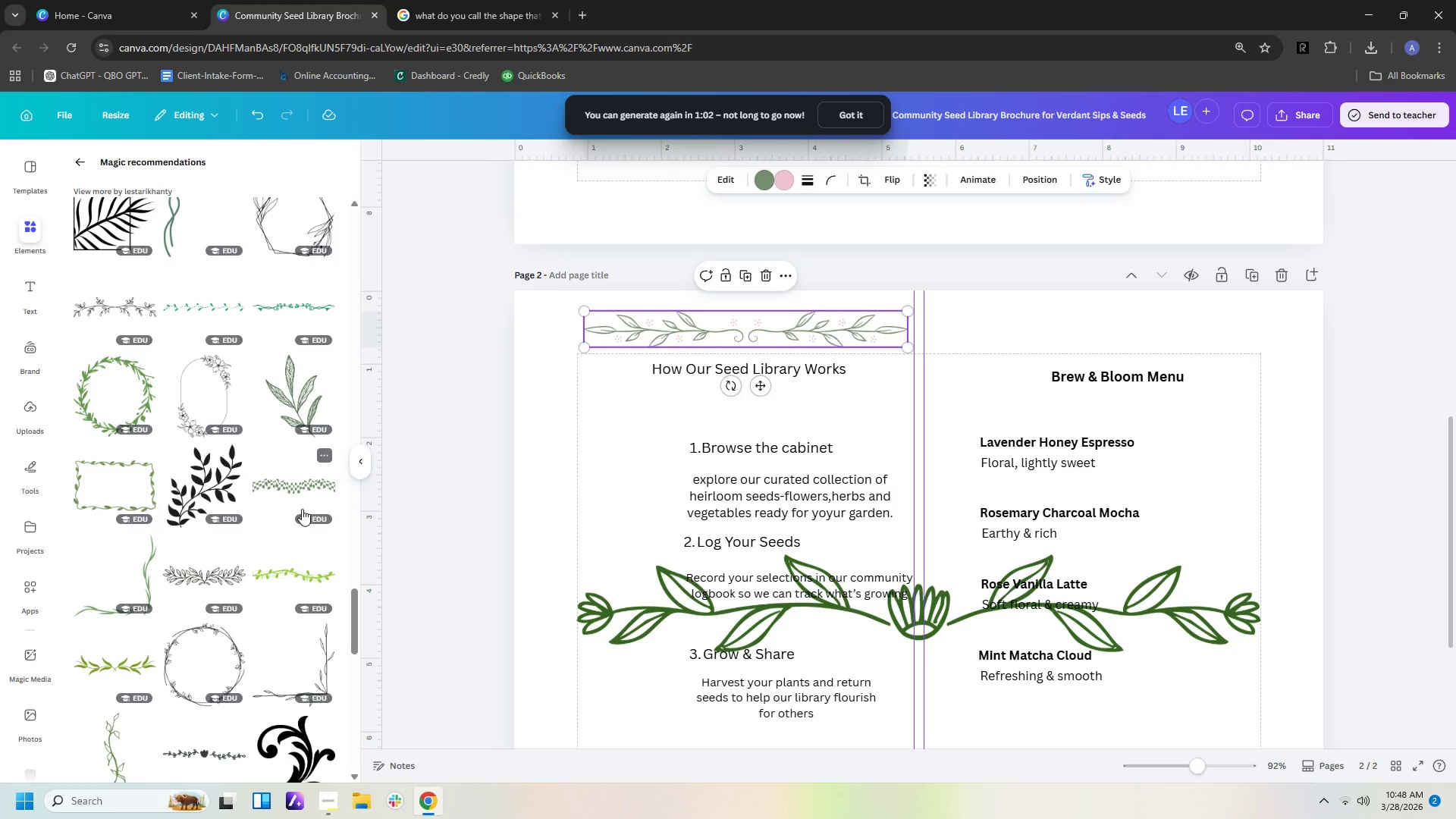 
scroll: coordinate [300, 516], scroll_direction: down, amount: 11.0
 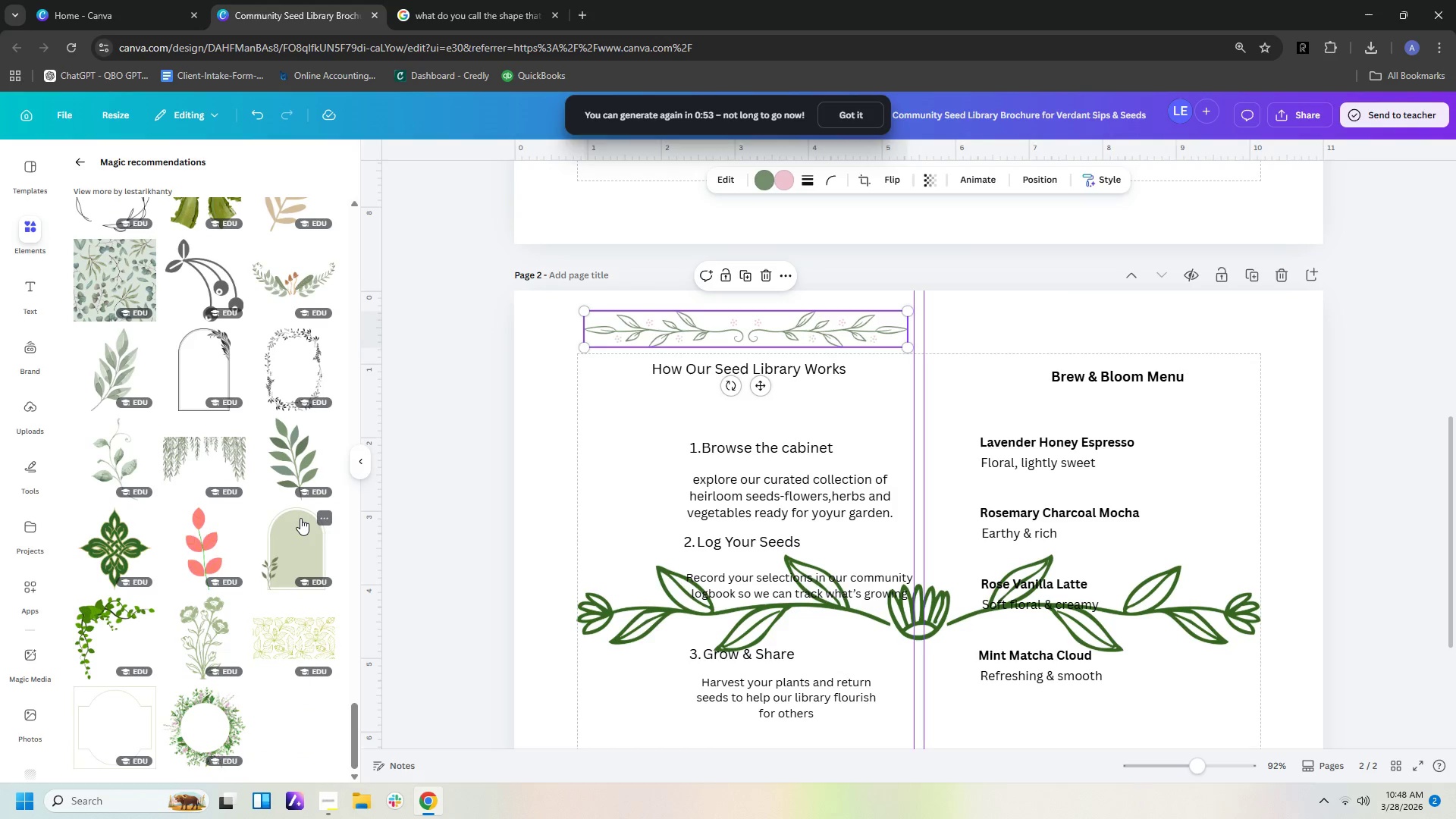 
scroll: coordinate [276, 573], scroll_direction: down, amount: 5.0
 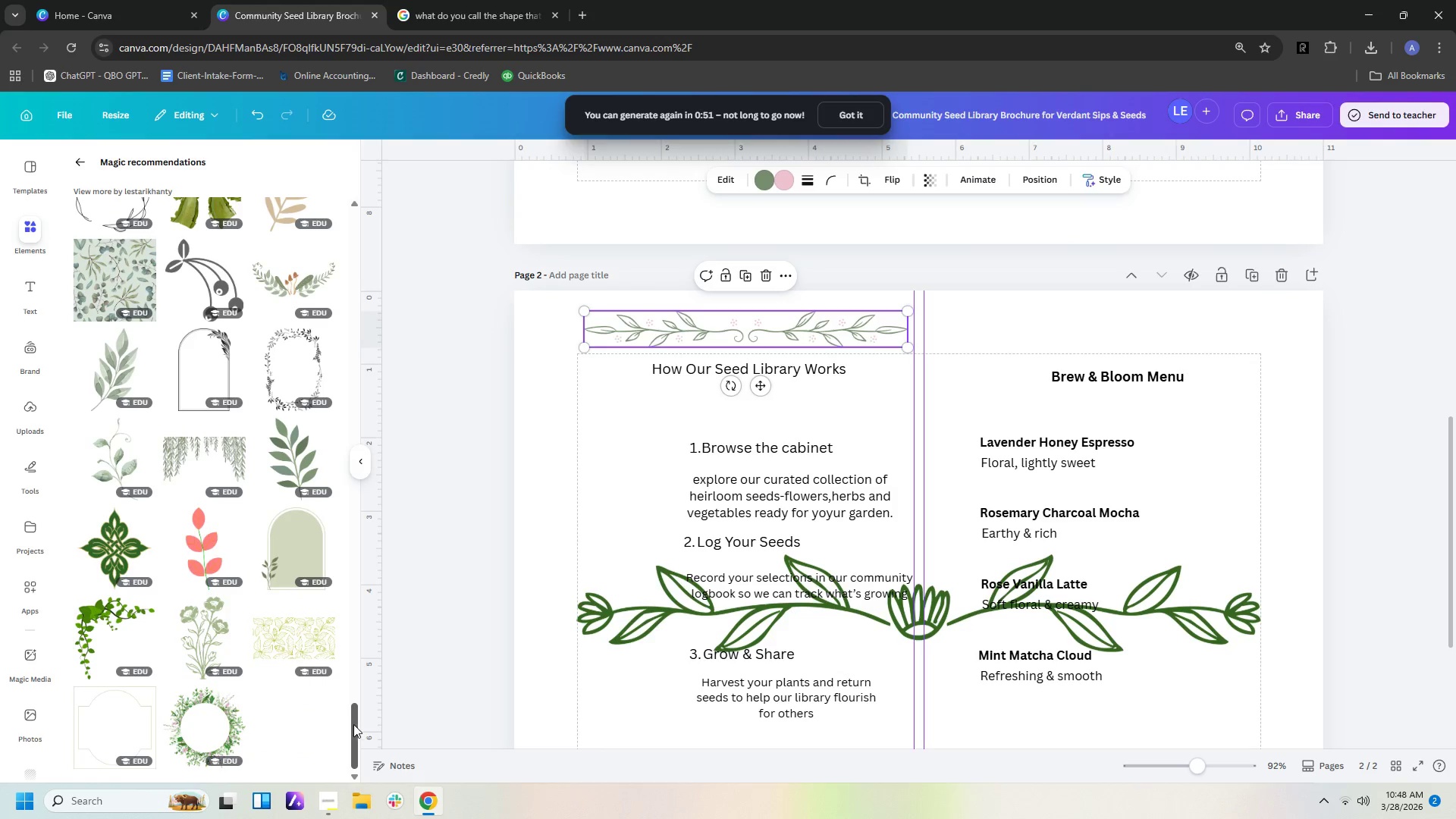 
left_click_drag(start_coordinate=[353, 727], to_coordinate=[348, 656])
 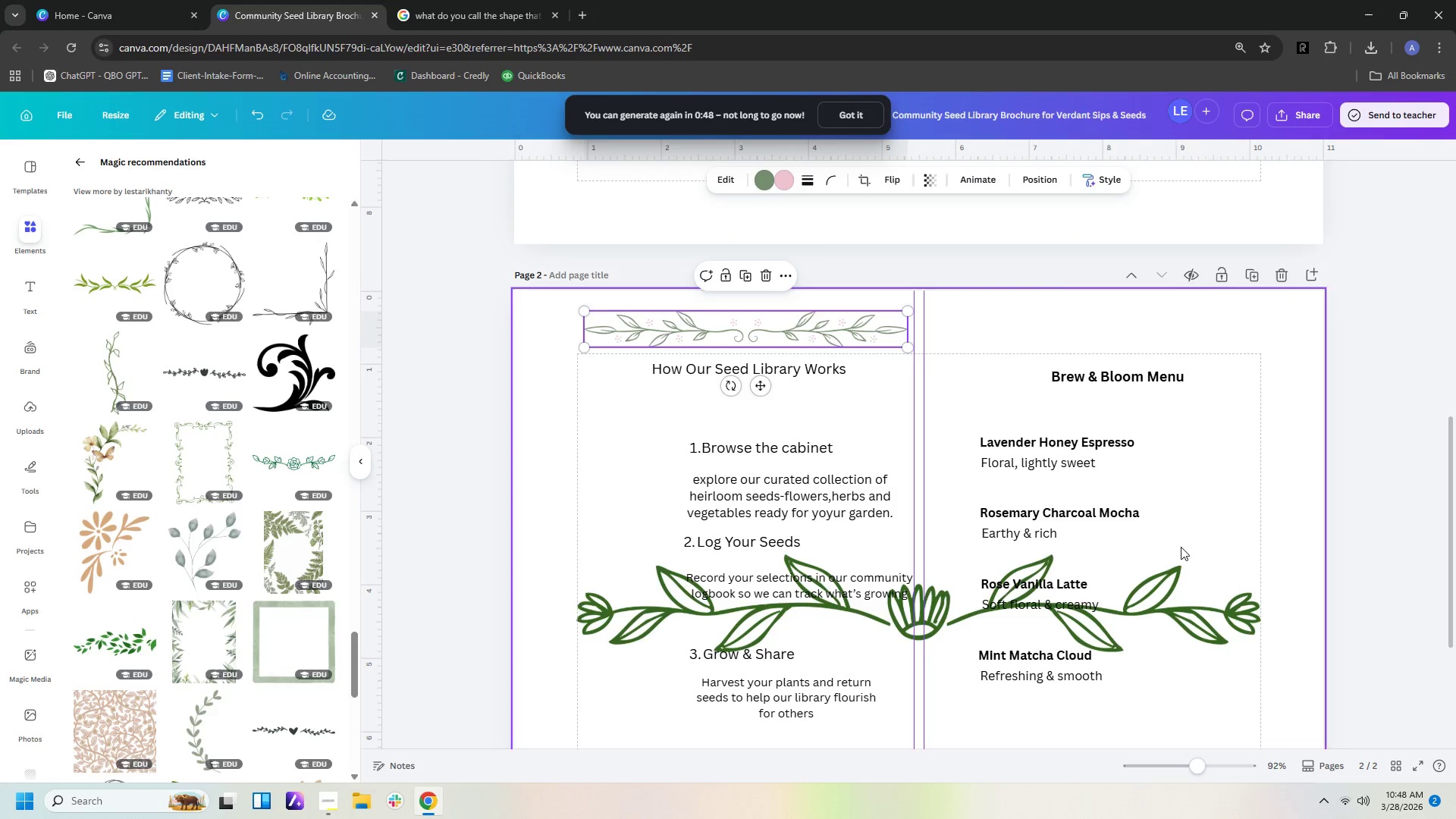 
left_click([1197, 621])
 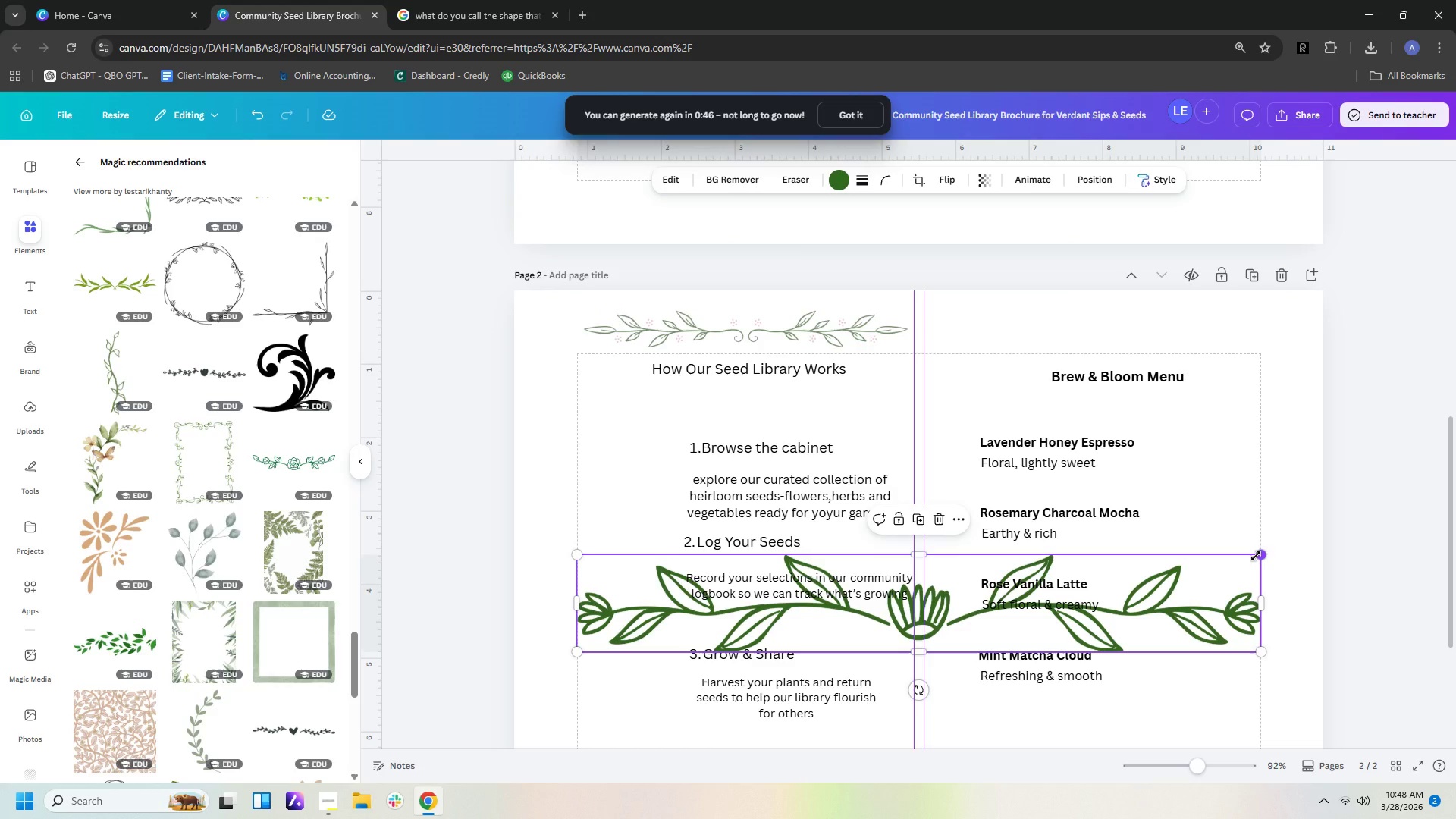 
left_click_drag(start_coordinate=[1256, 556], to_coordinate=[811, 632])
 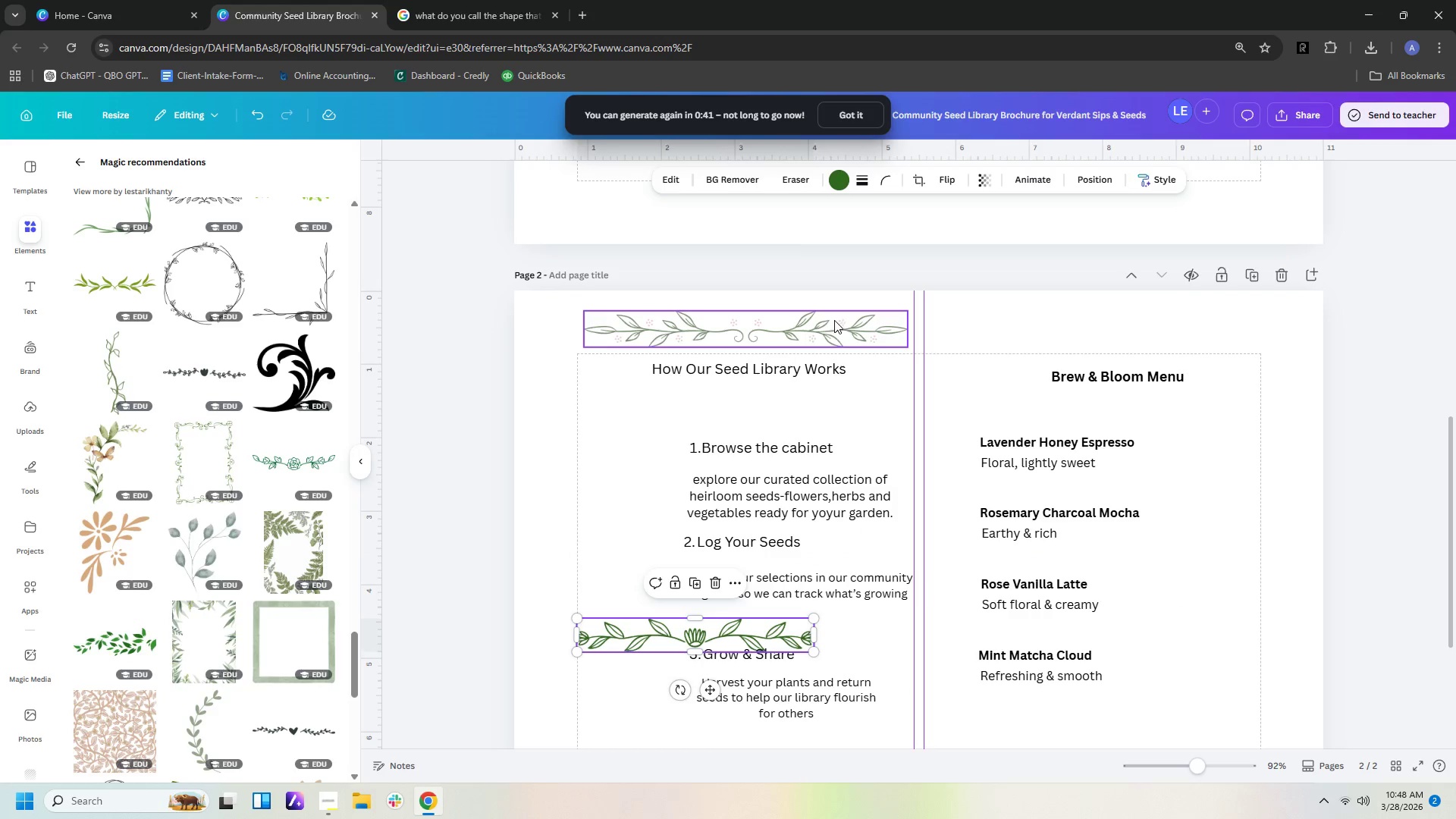 
scroll: coordinate [257, 335], scroll_direction: down, amount: 15.0
 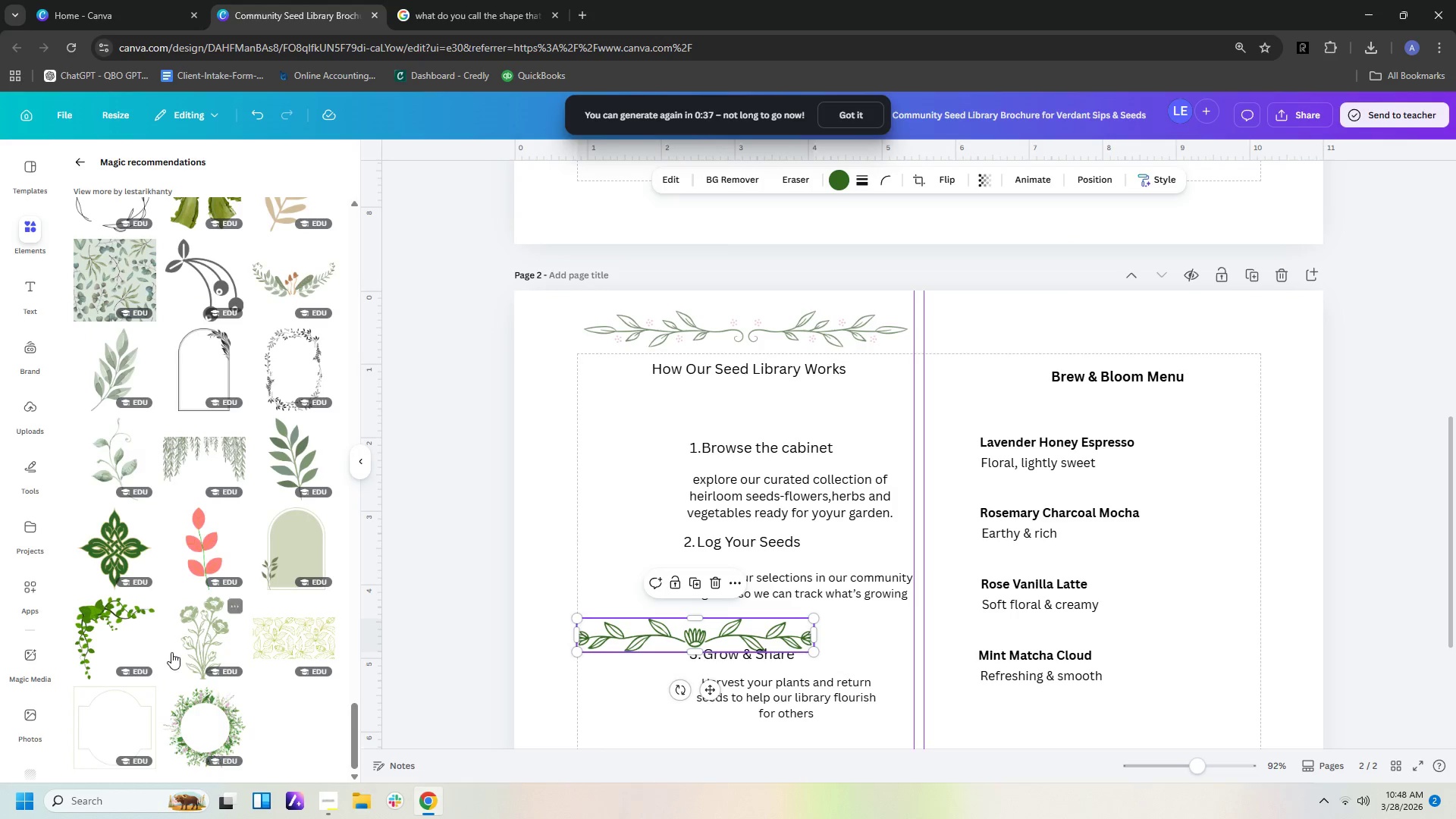 
mouse_move([182, 459])
 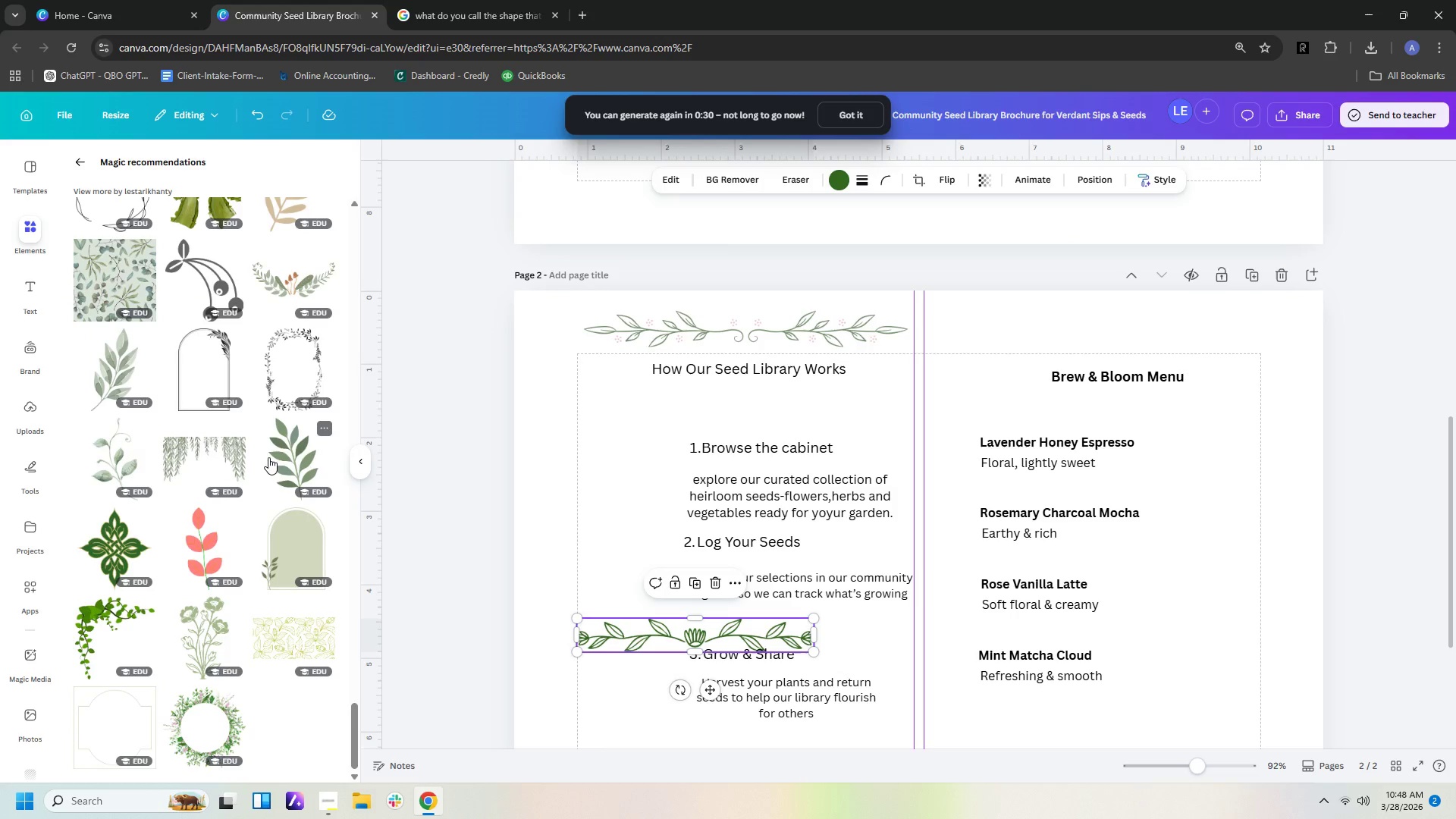 
scroll: coordinate [275, 661], scroll_direction: down, amount: 2.0
 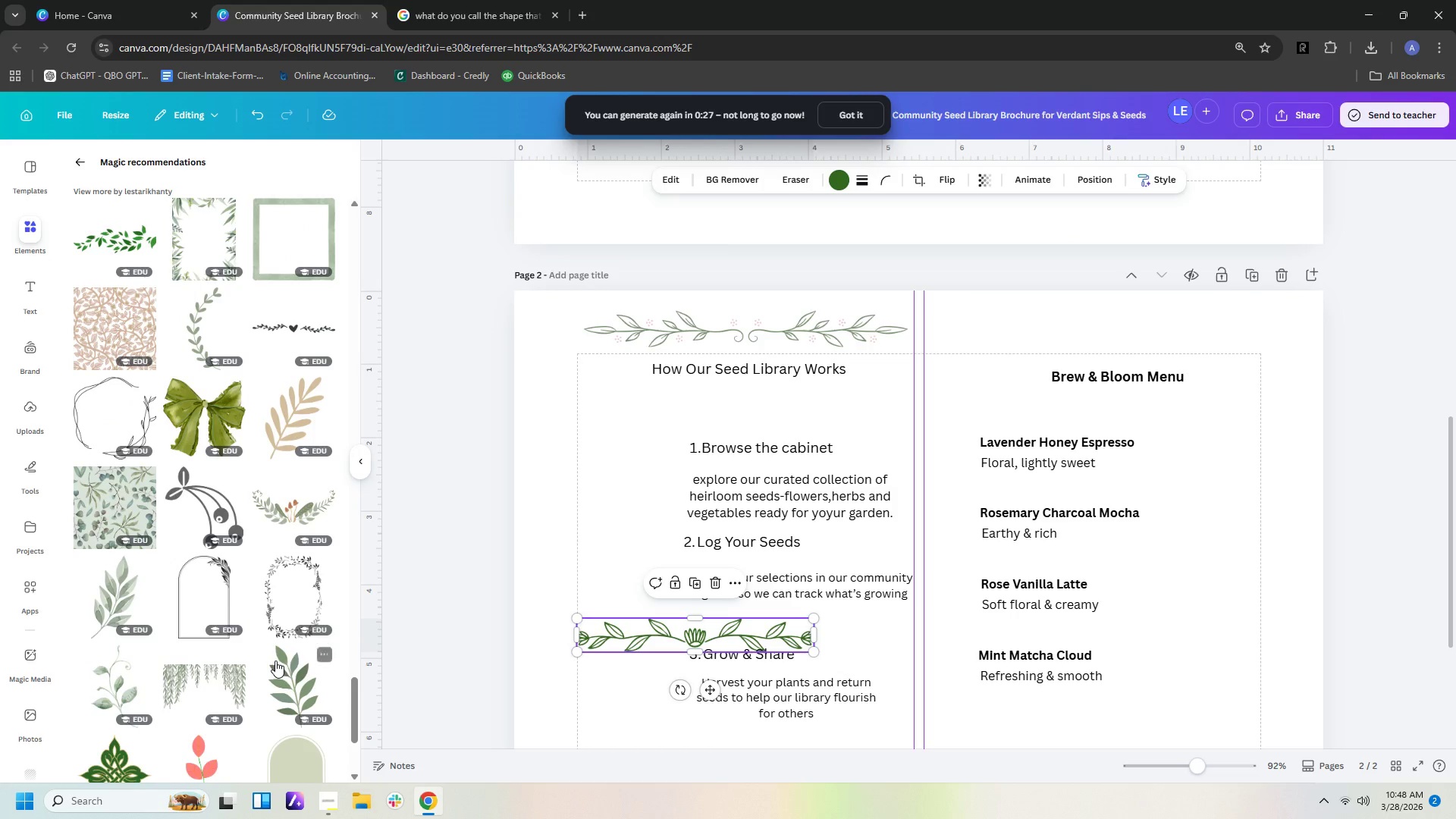 
scroll: coordinate [237, 361], scroll_direction: up, amount: 10.0
 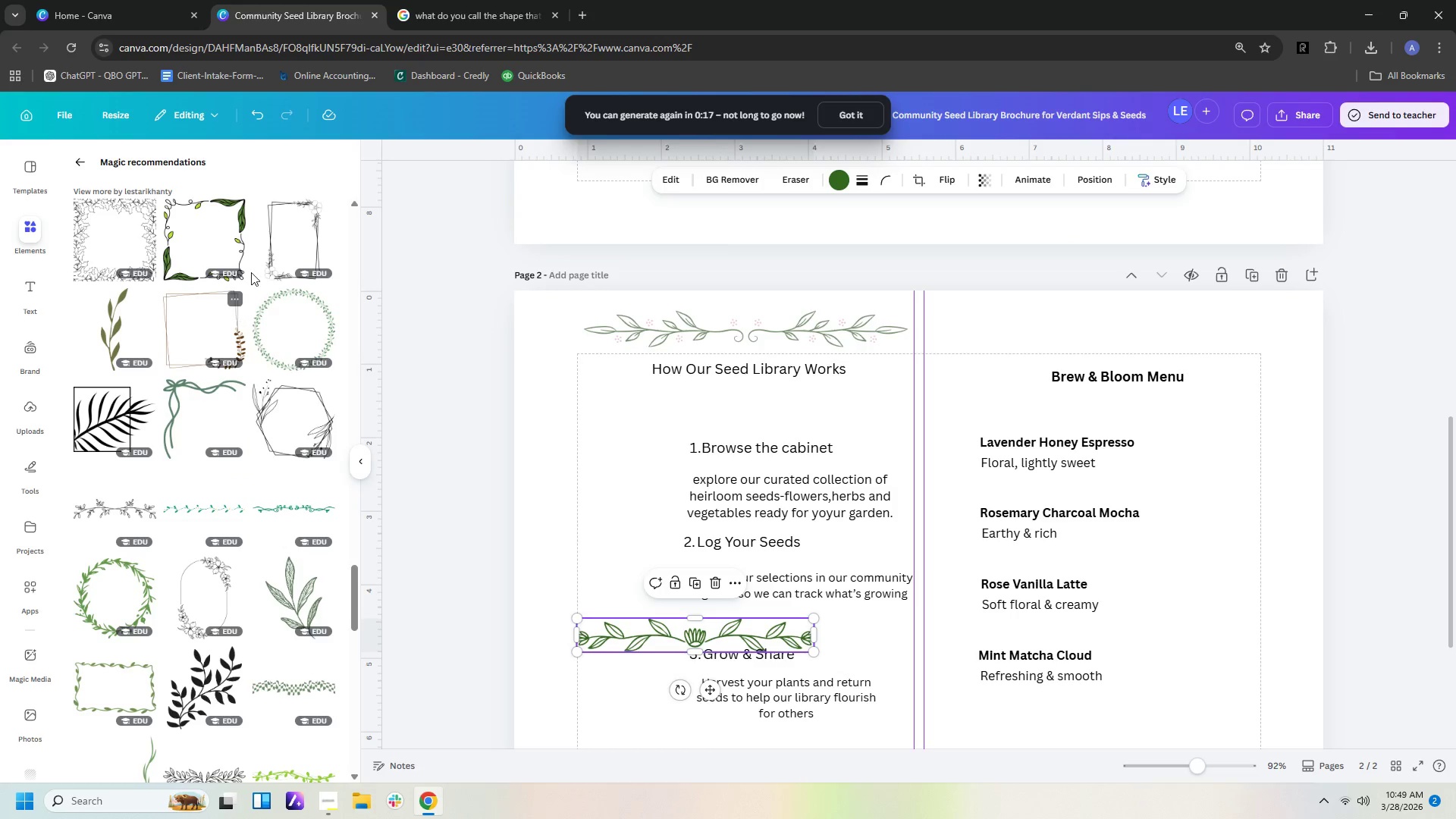 
scroll: coordinate [254, 289], scroll_direction: up, amount: 4.0
 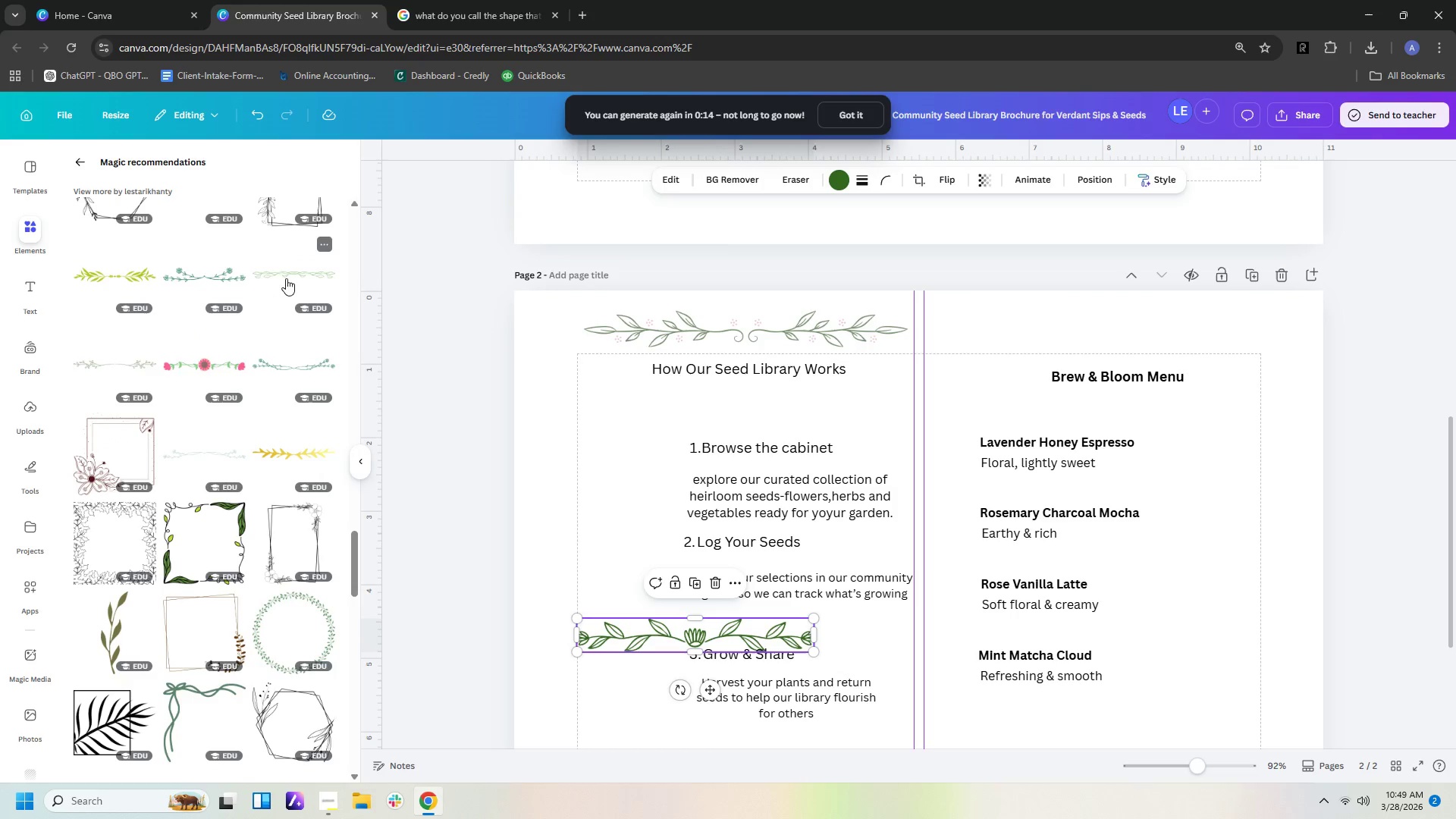 
left_click([293, 271])
 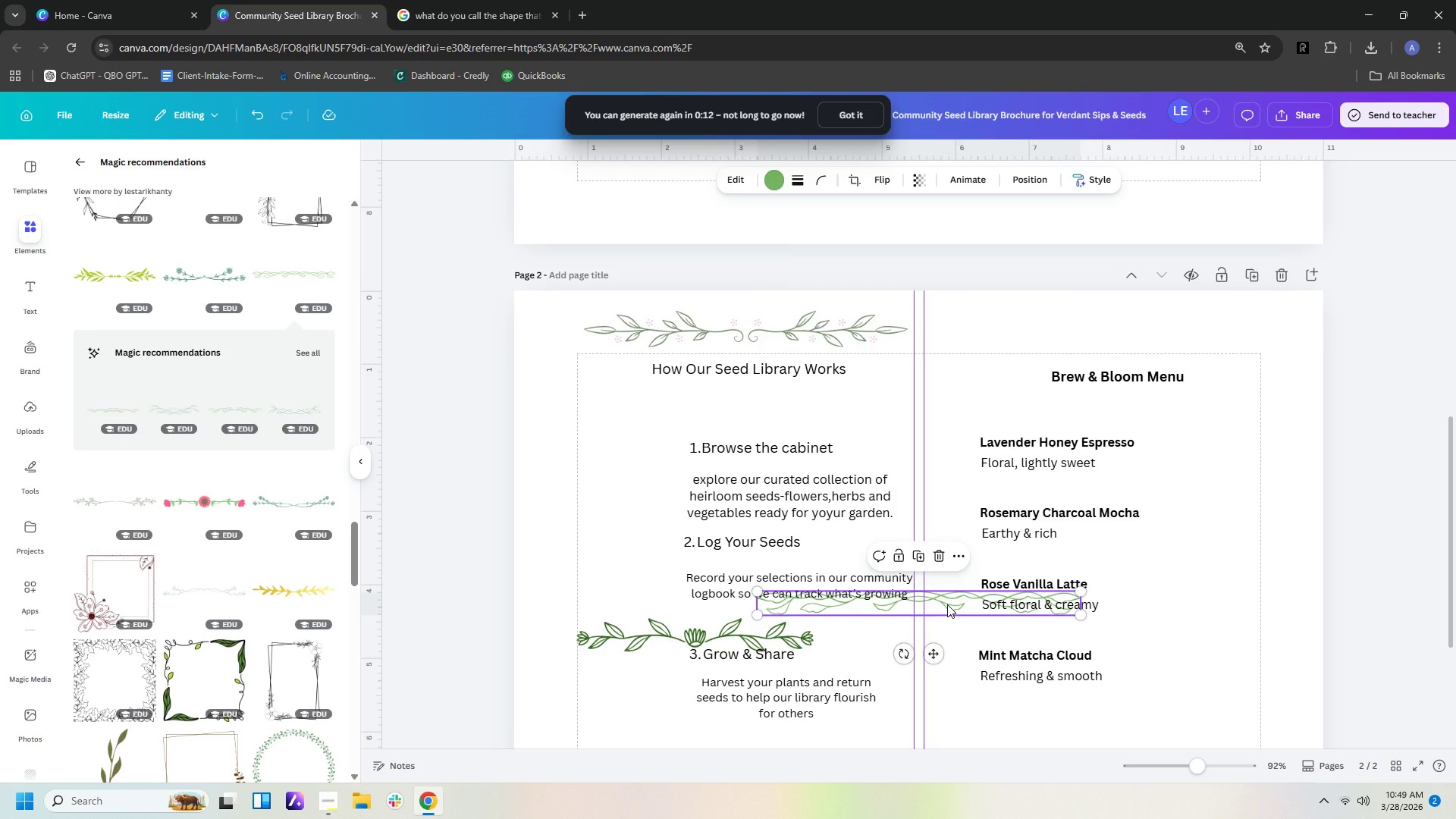 
key(Delete)
 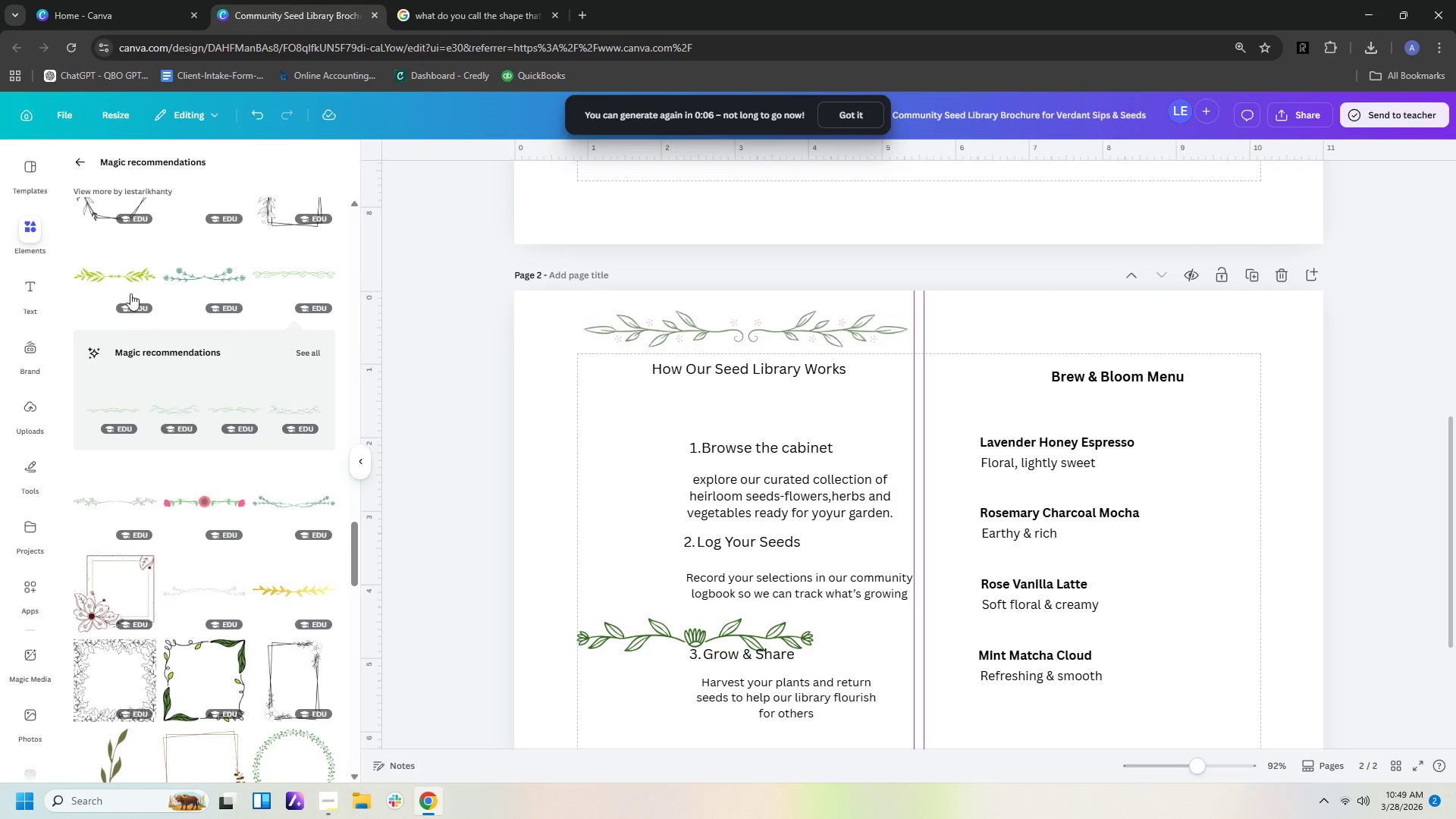 
wait(6.23)
 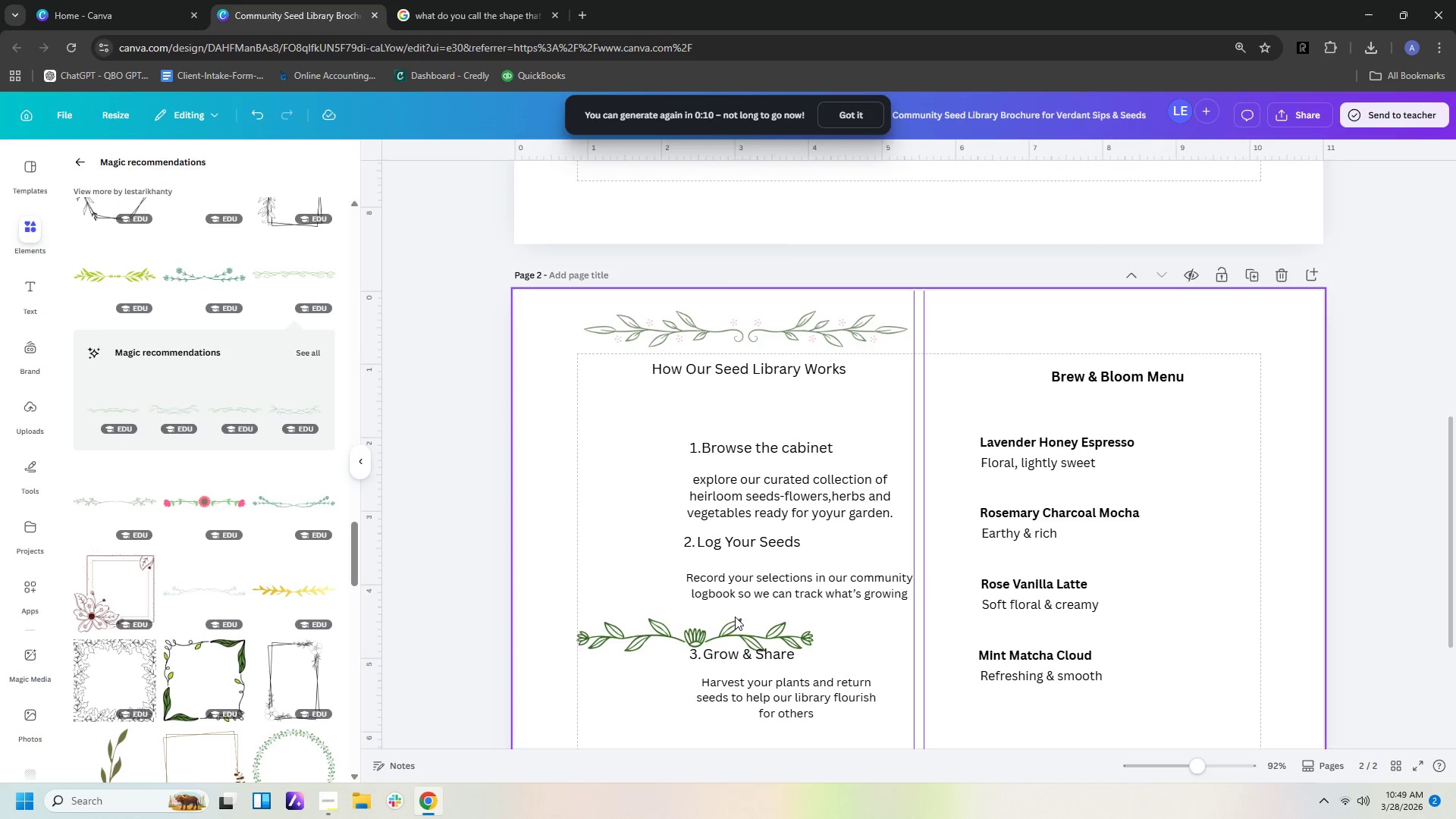 
left_click([315, 351])
 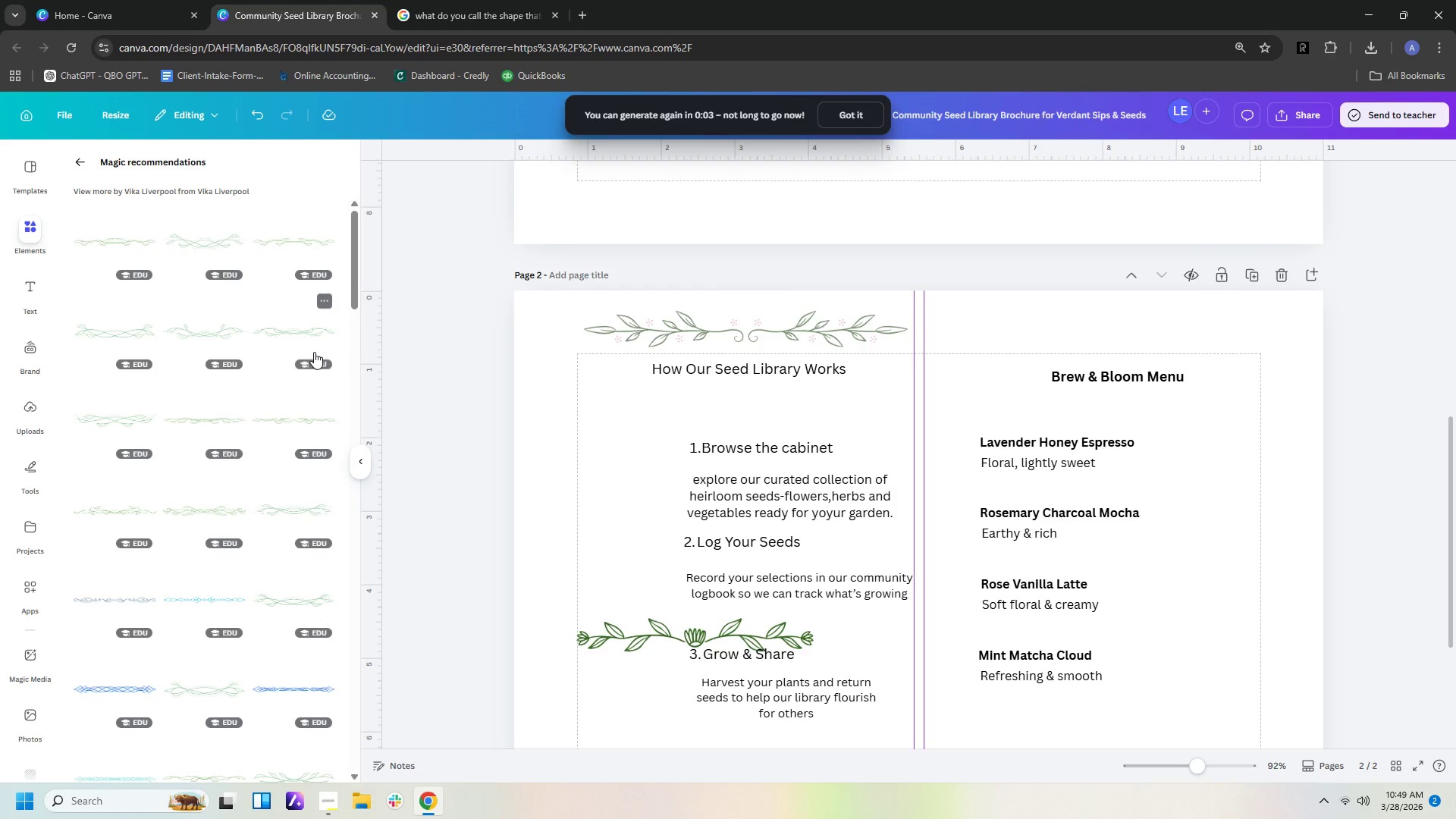 
scroll: coordinate [286, 410], scroll_direction: down, amount: 3.0
 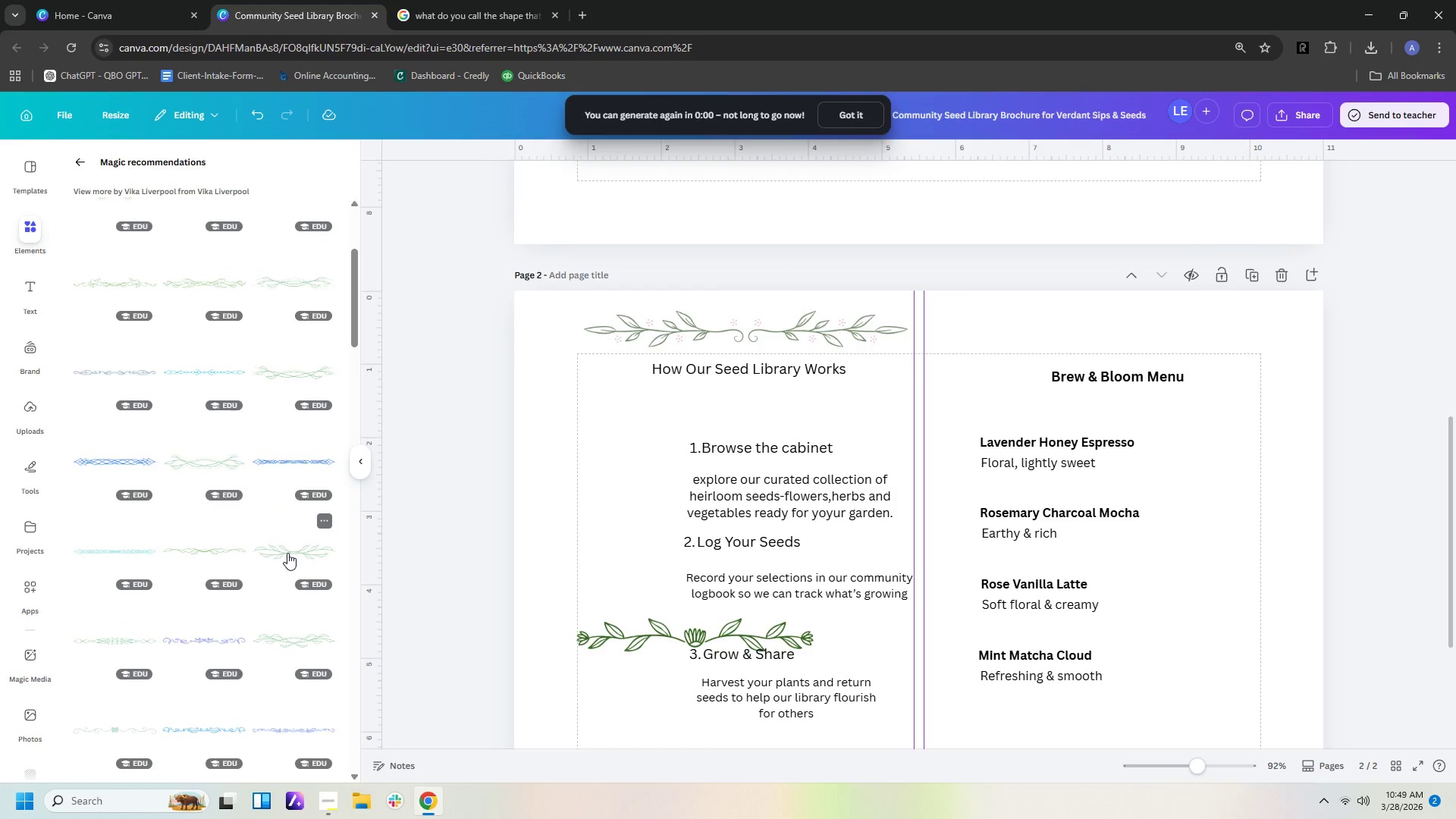 
left_click([287, 553])
 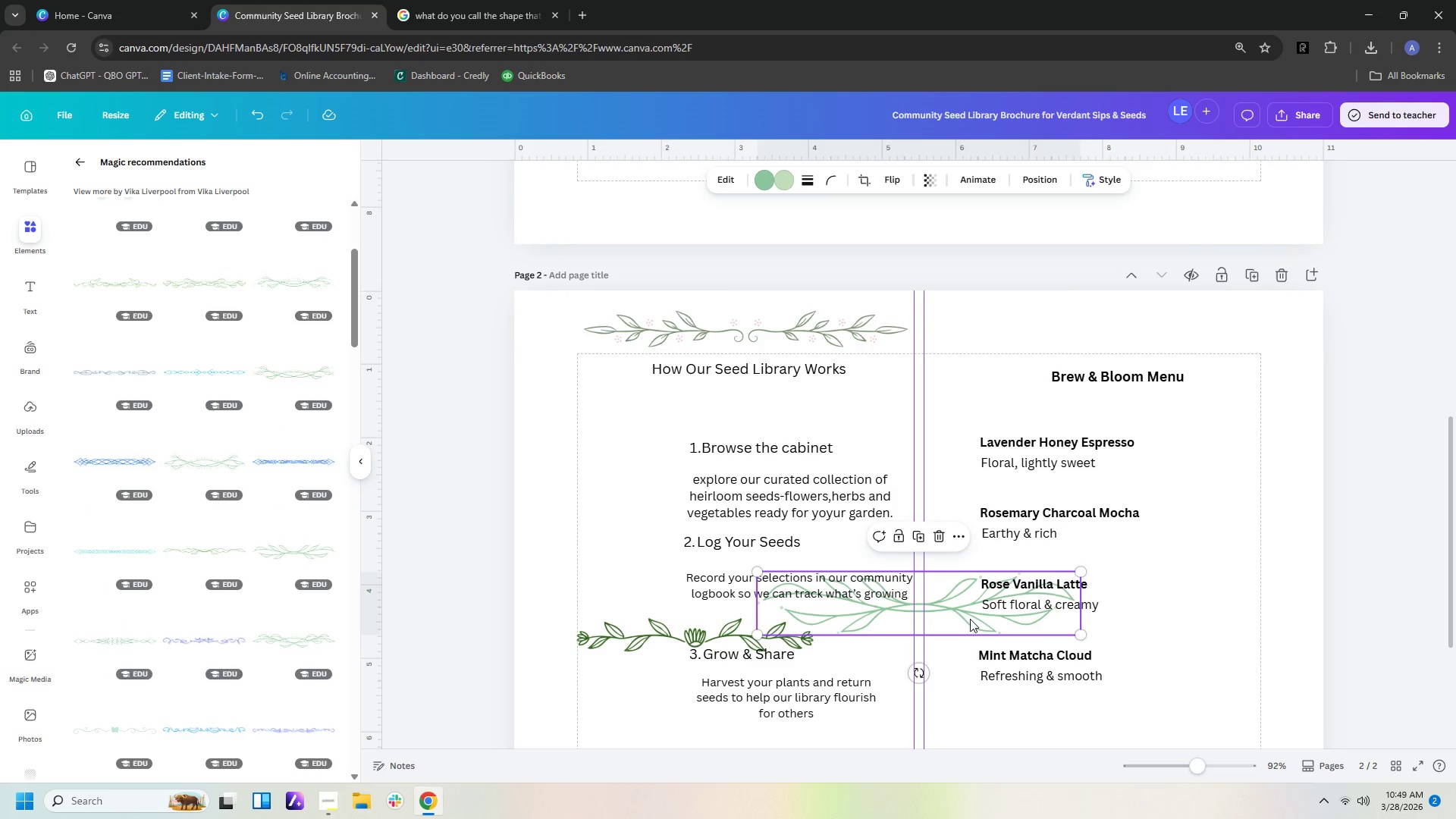 
key(Delete)
 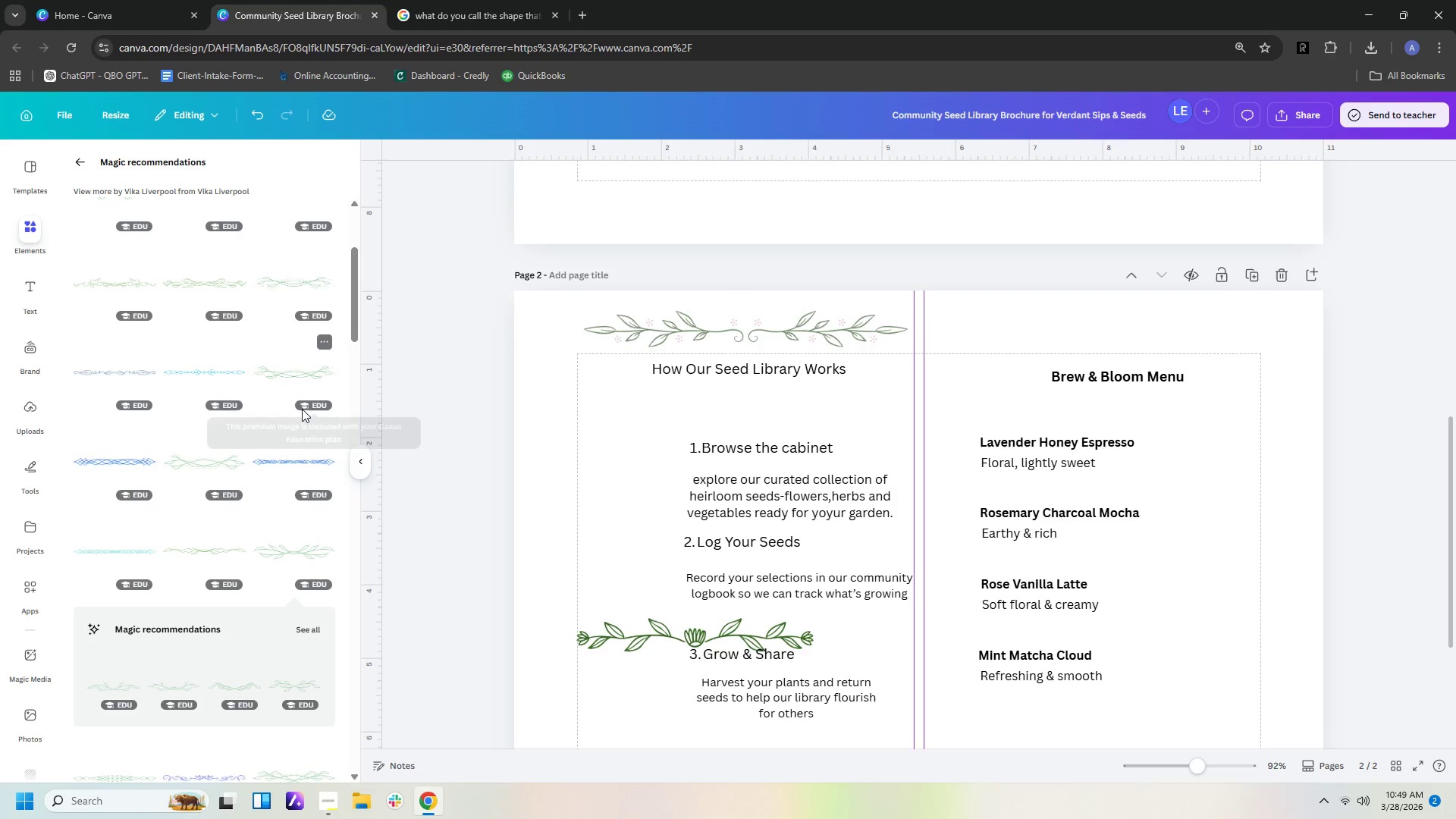 
scroll: coordinate [303, 412], scroll_direction: down, amount: 12.0
 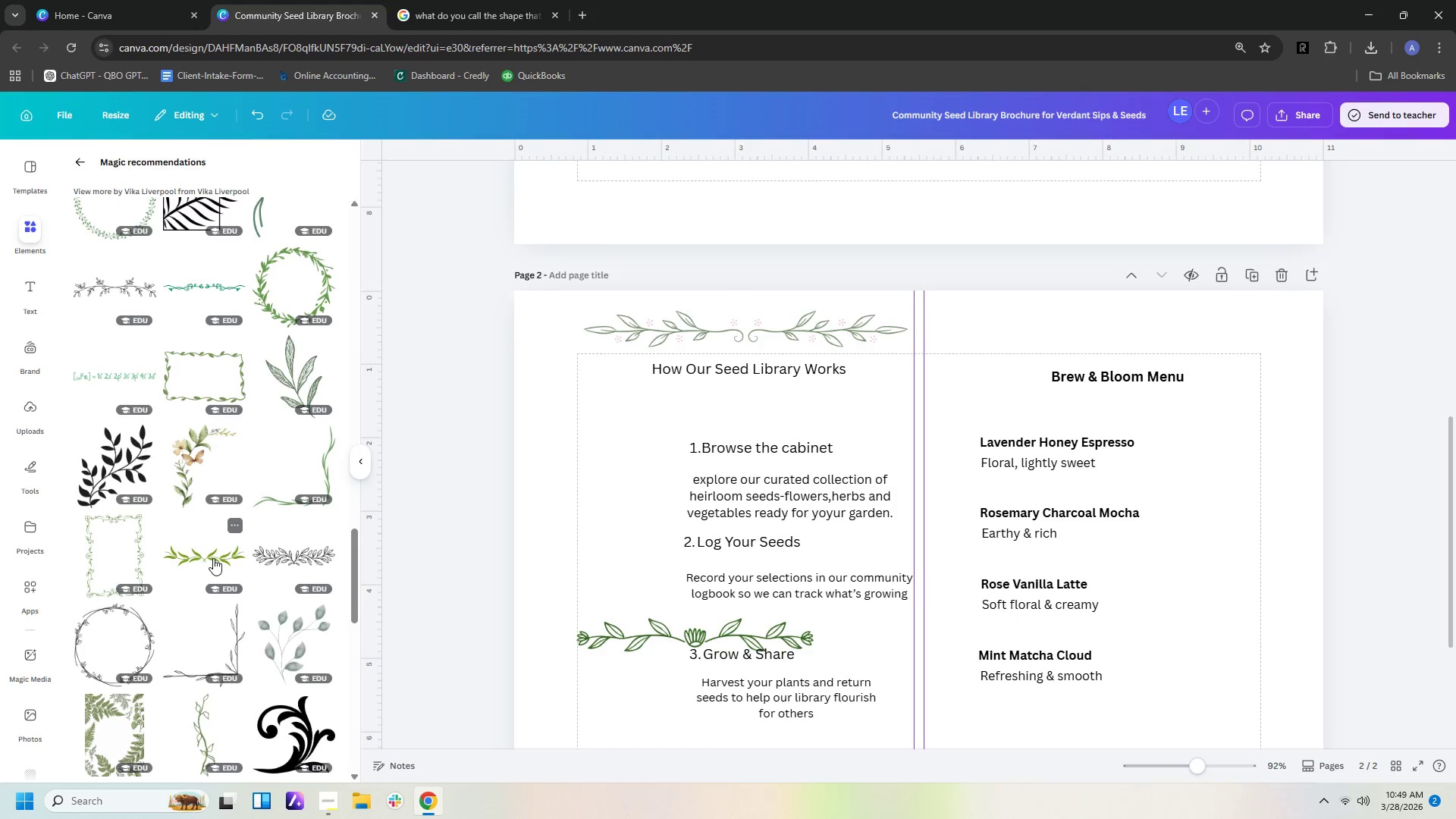 
left_click([213, 558])
 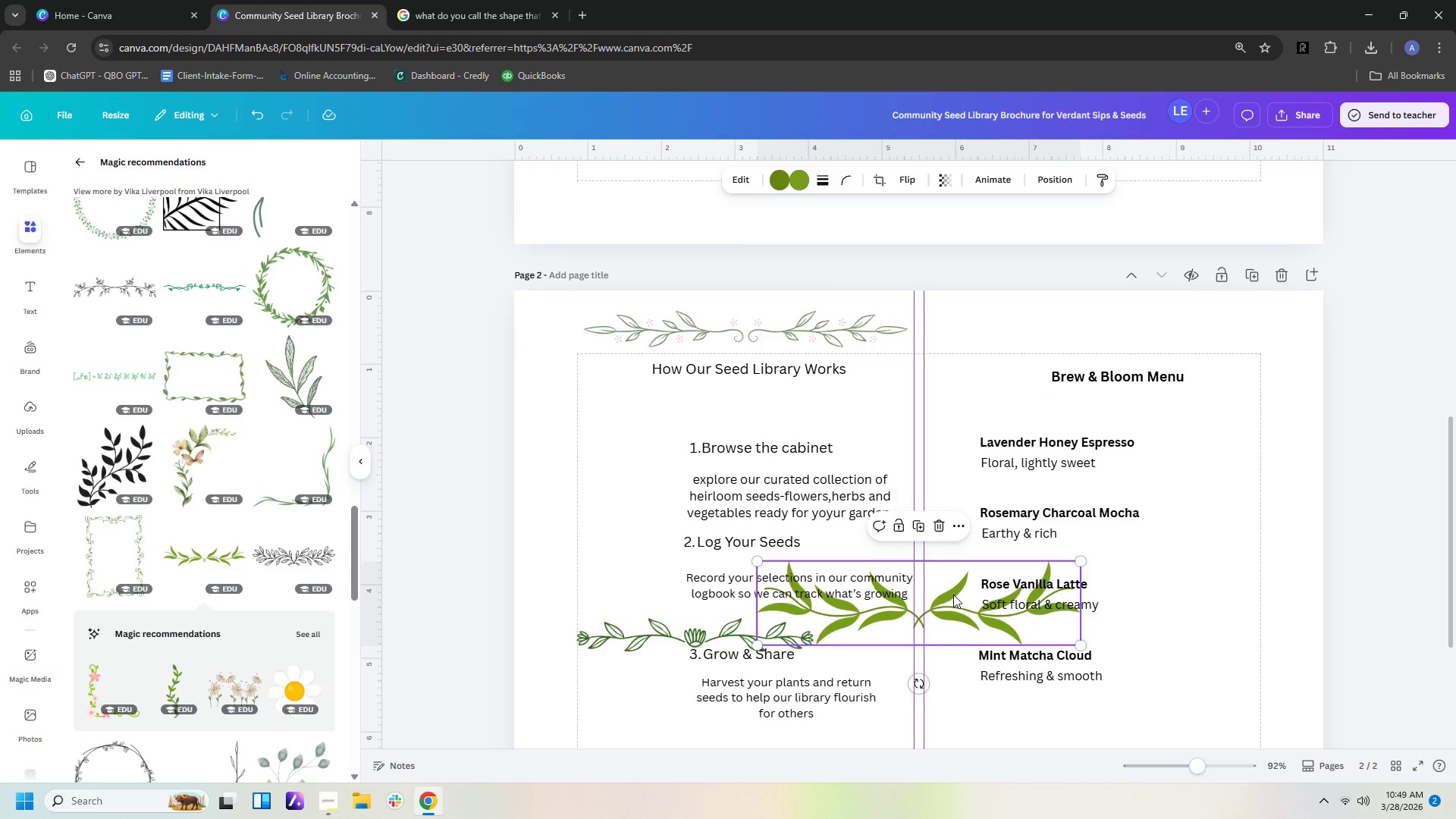 
left_click_drag(start_coordinate=[951, 611], to_coordinate=[796, 432])
 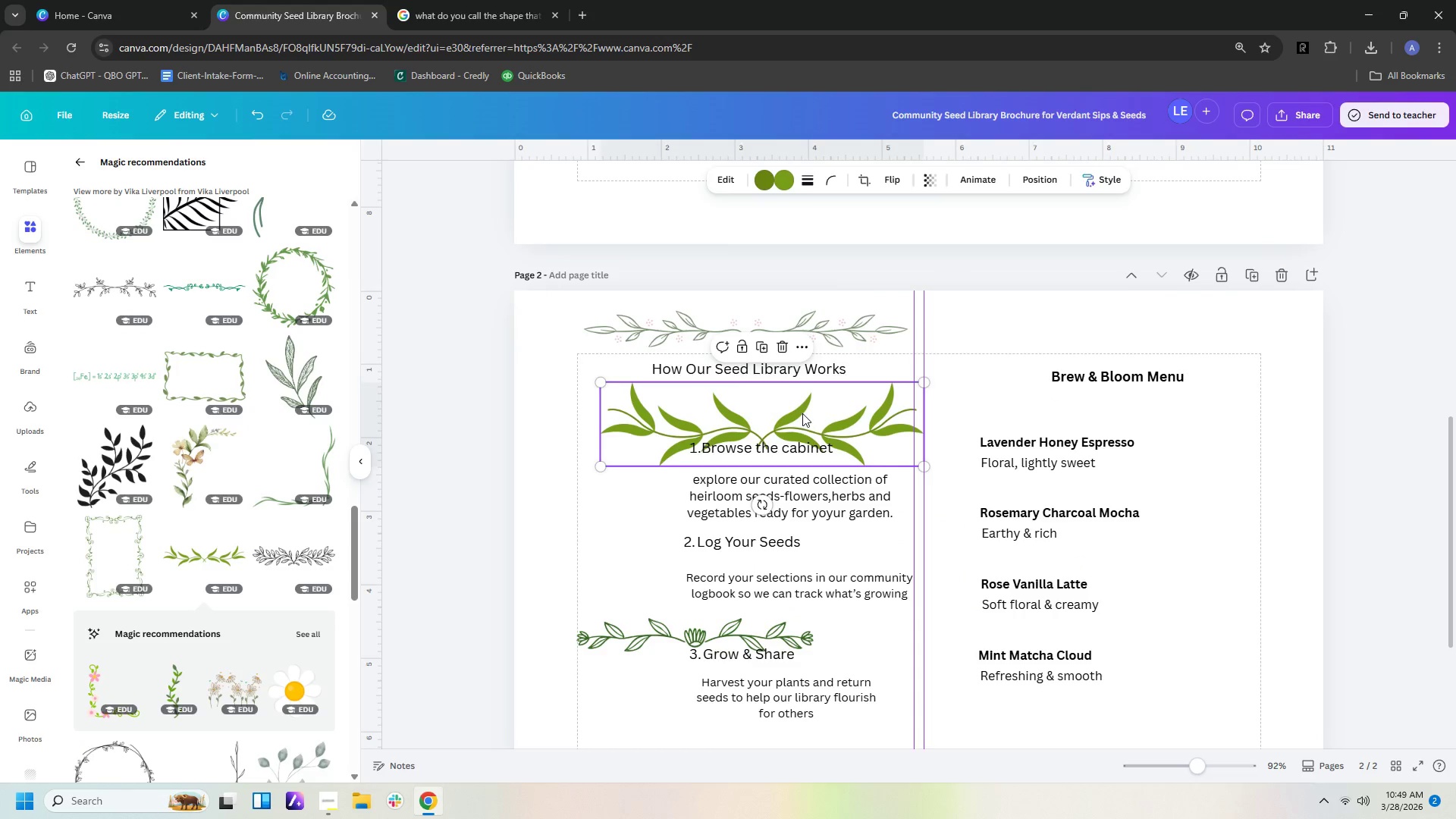 
left_click([802, 413])
 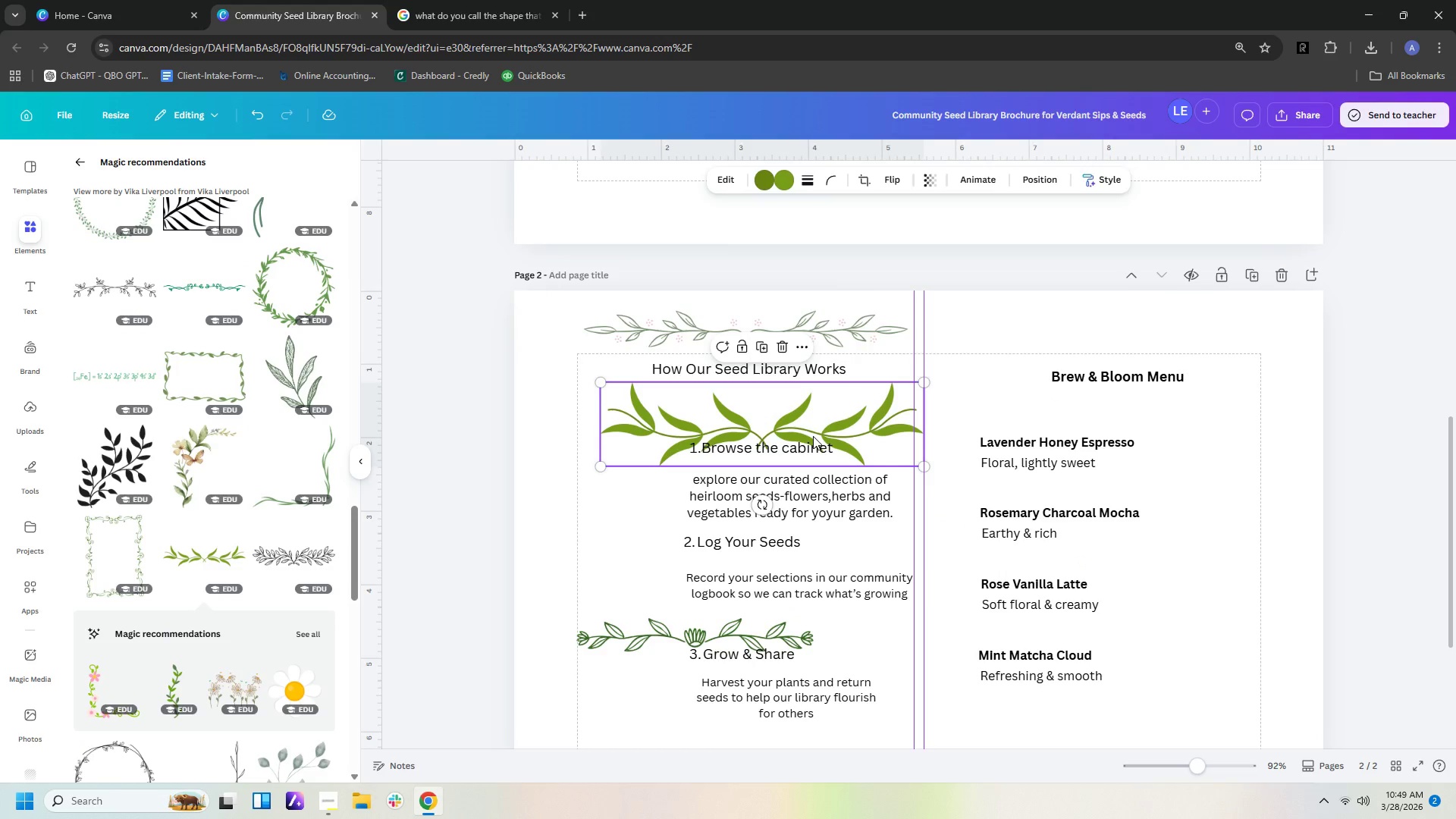 
left_click_drag(start_coordinate=[813, 436], to_coordinate=[814, 422])
 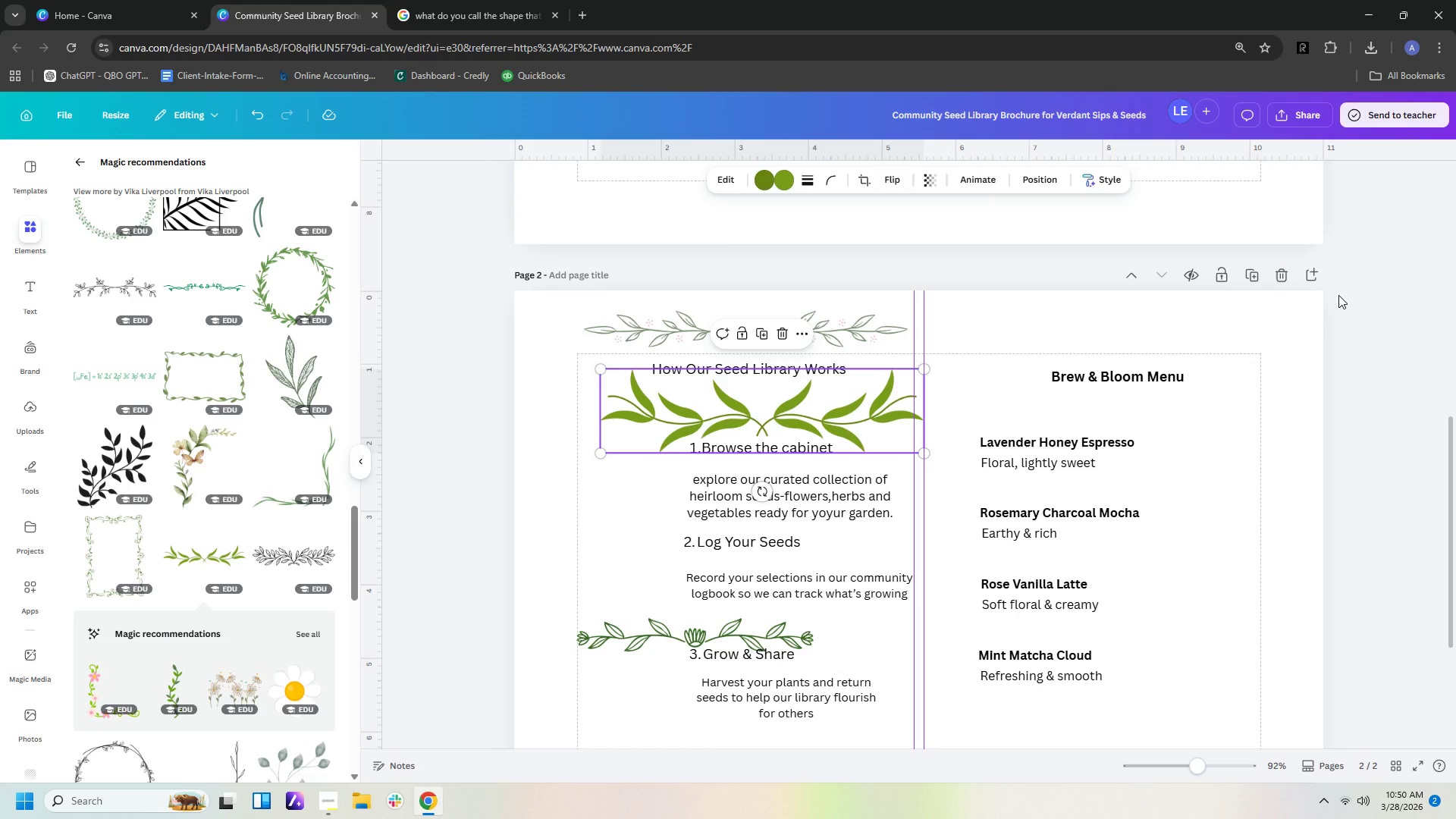 
wait(50.44)
 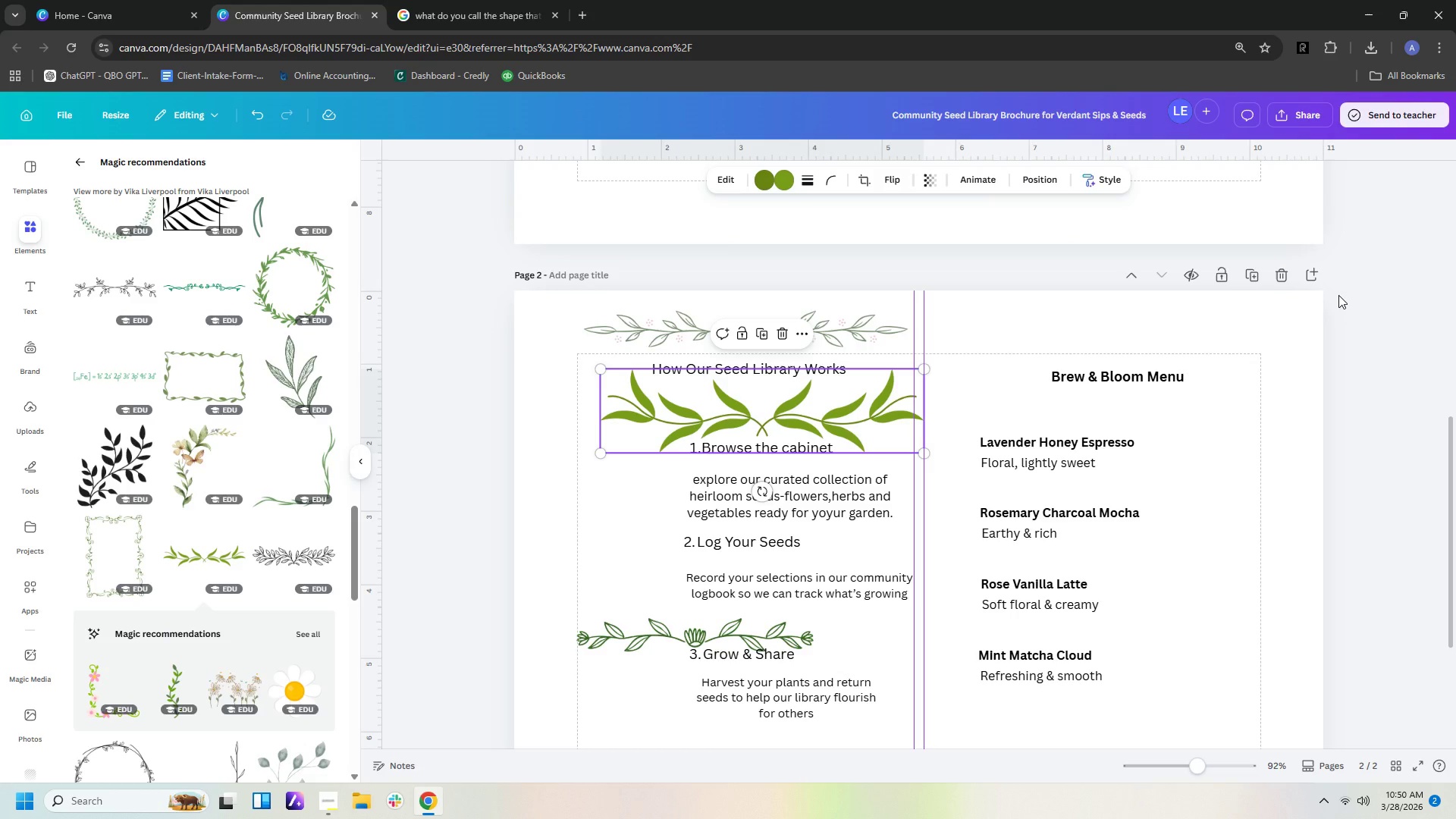 
scroll: coordinate [266, 581], scroll_direction: down, amount: 10.0
 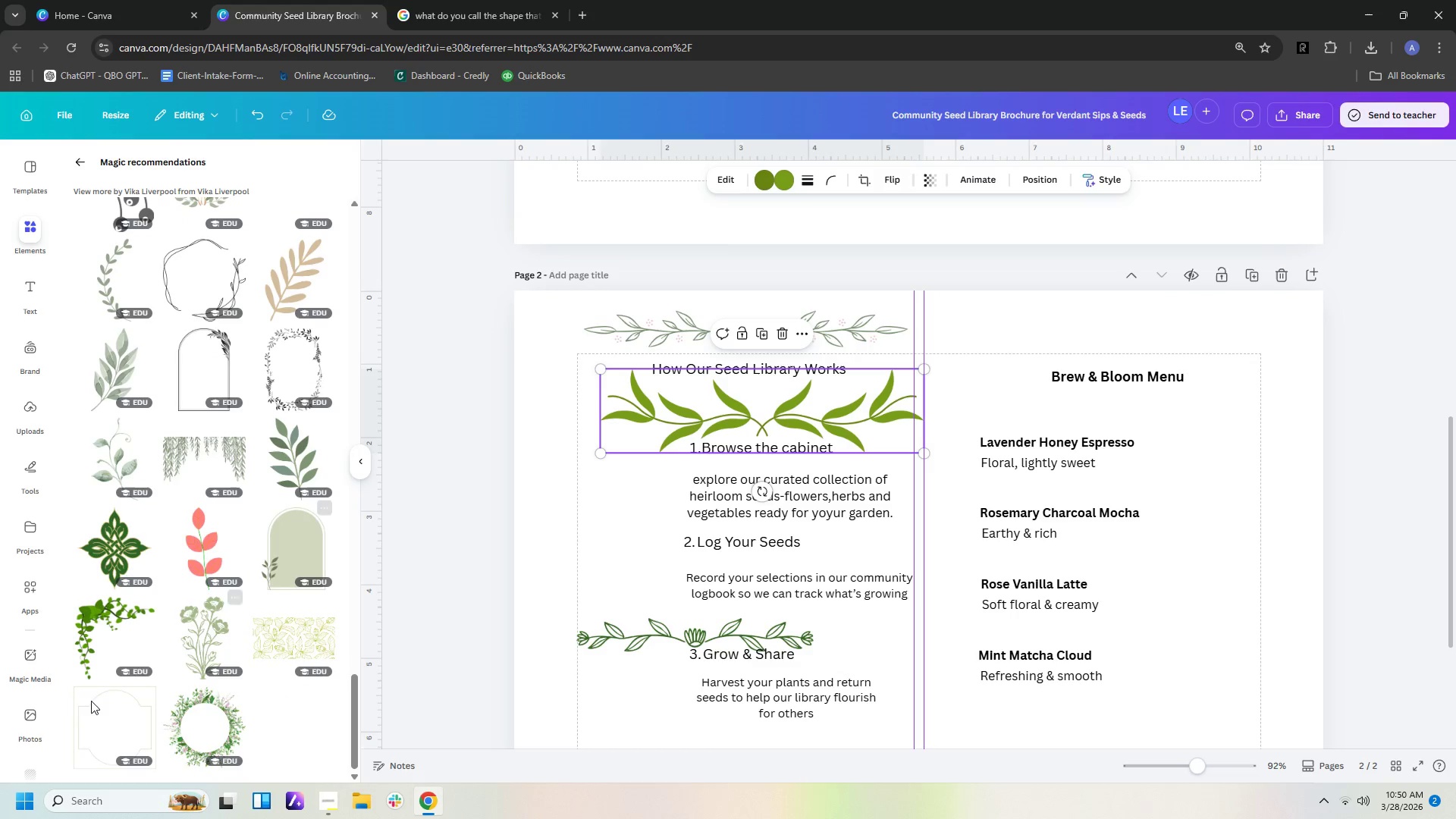 
left_click([101, 720])
 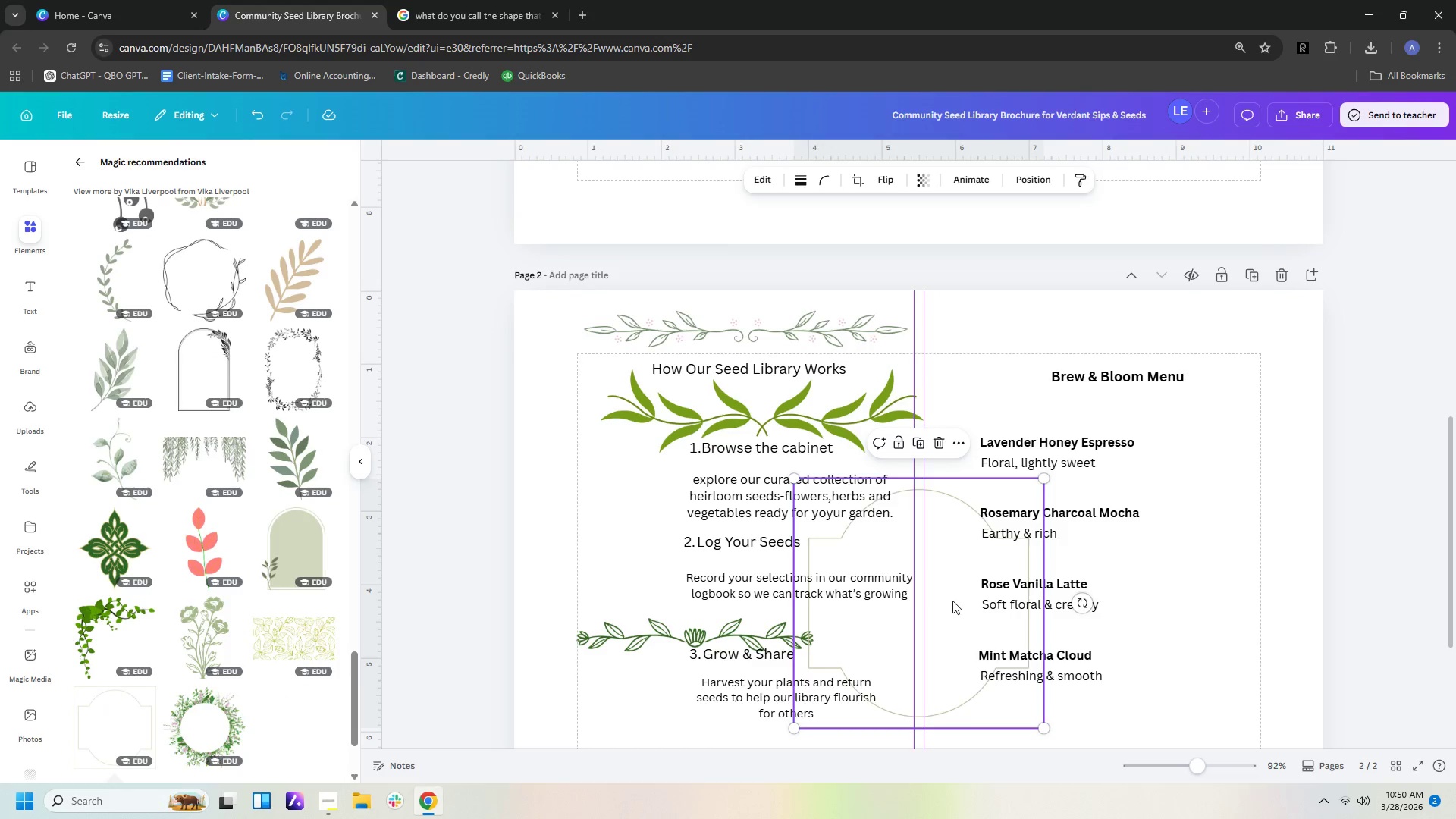 
left_click_drag(start_coordinate=[952, 601], to_coordinate=[1256, 535])
 